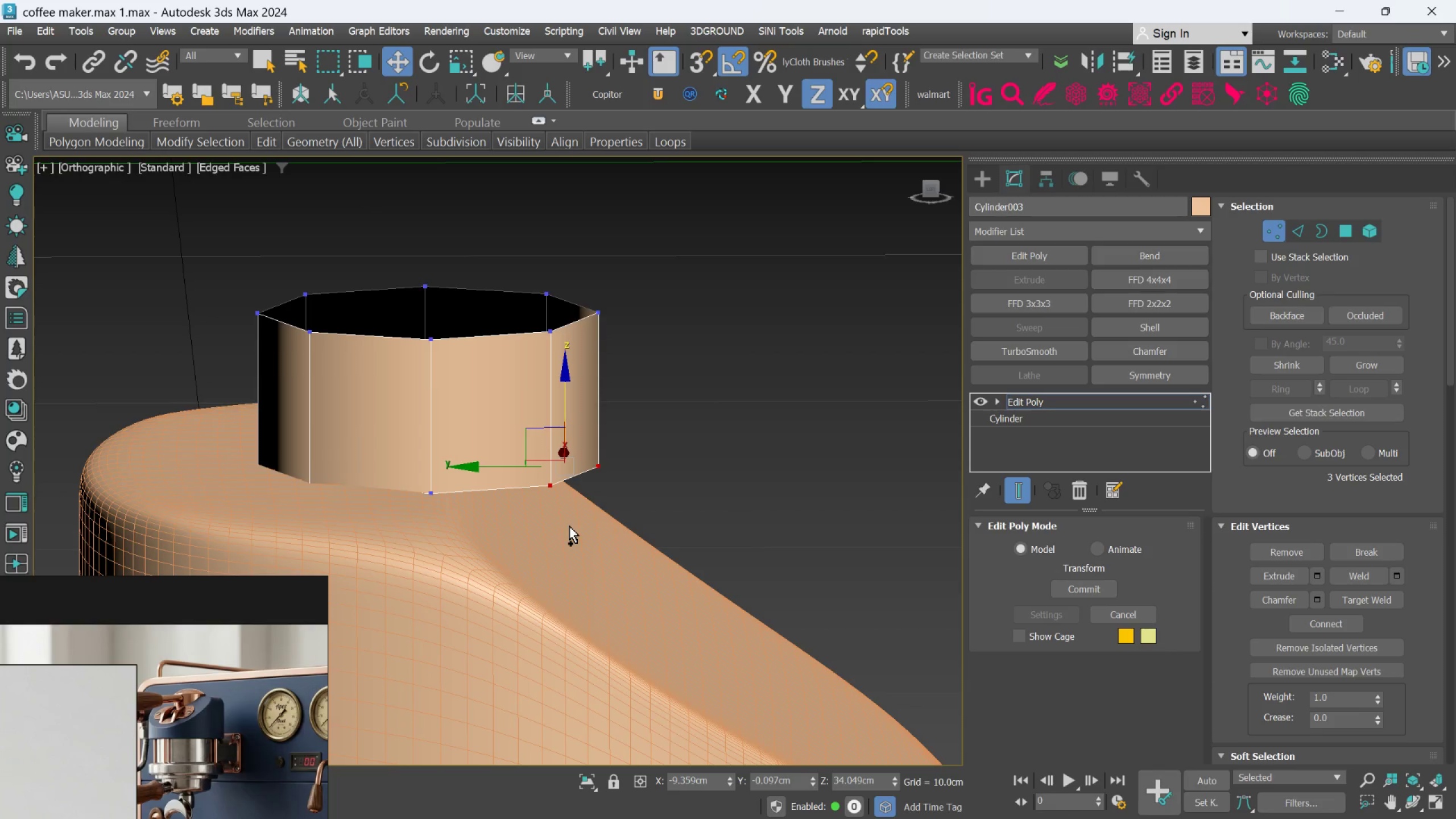 
key(Control+Z)
 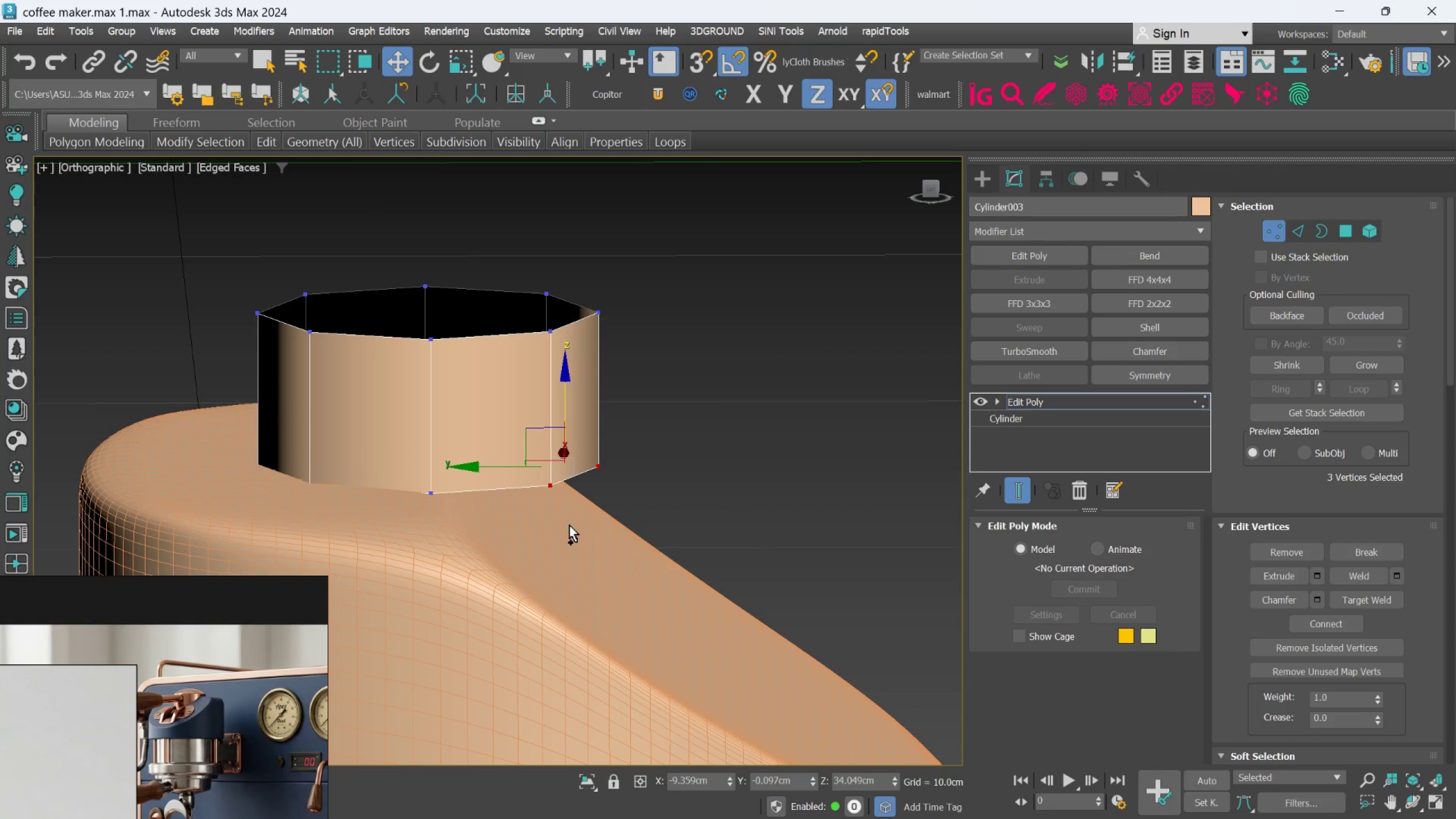 
key(Control+Z)
 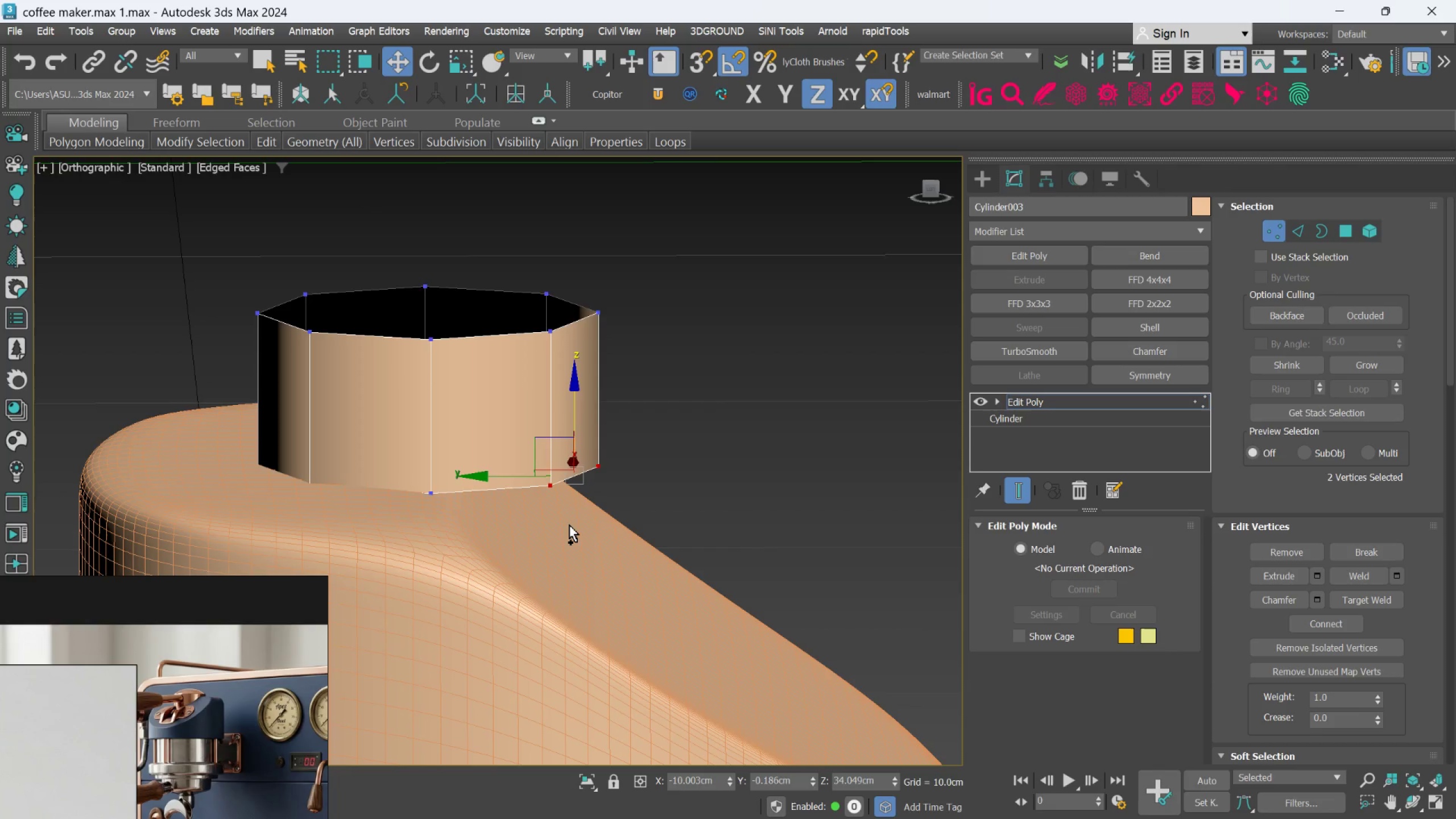 
key(Control+Z)
 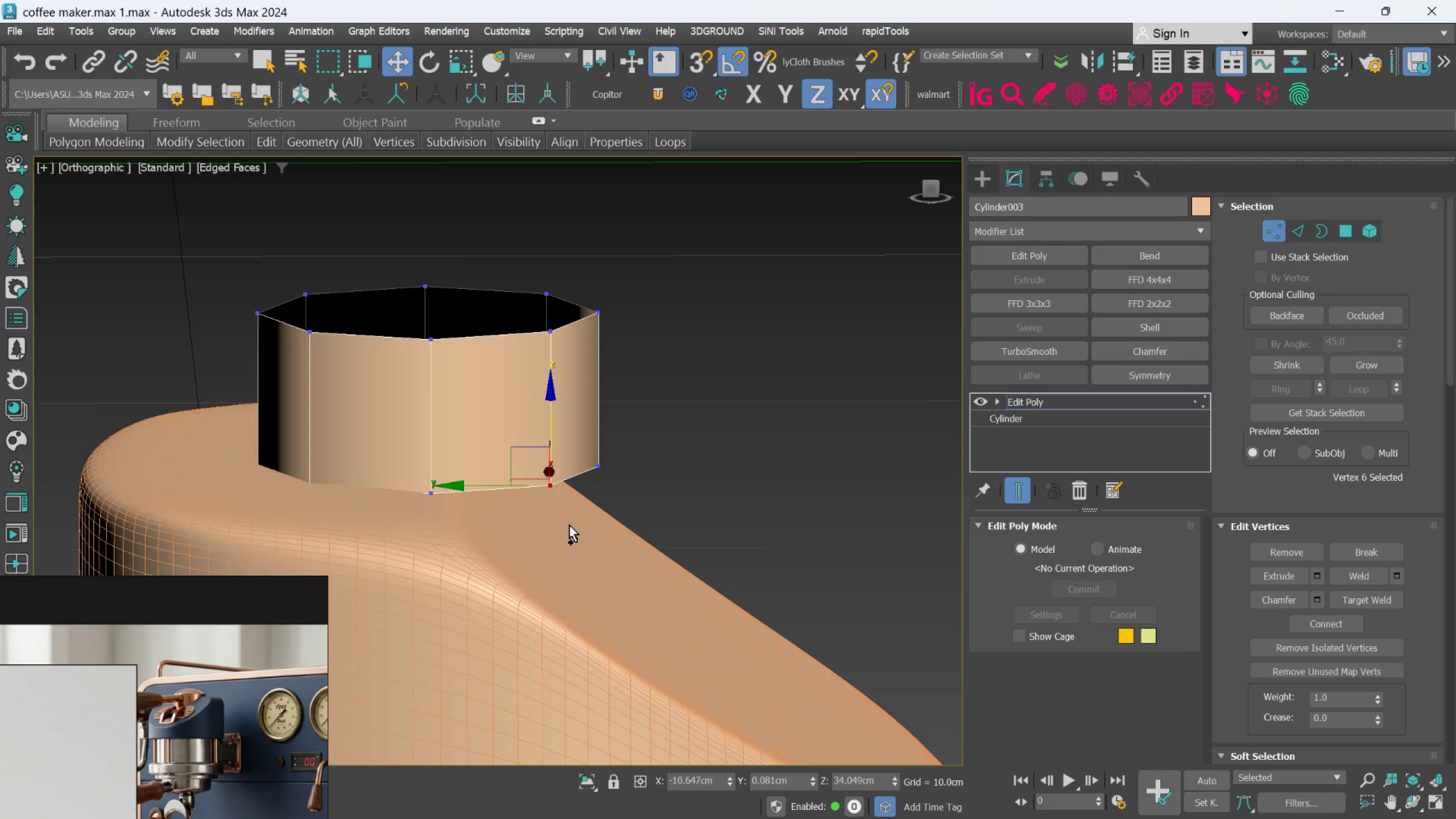 
key(Control+Z)
 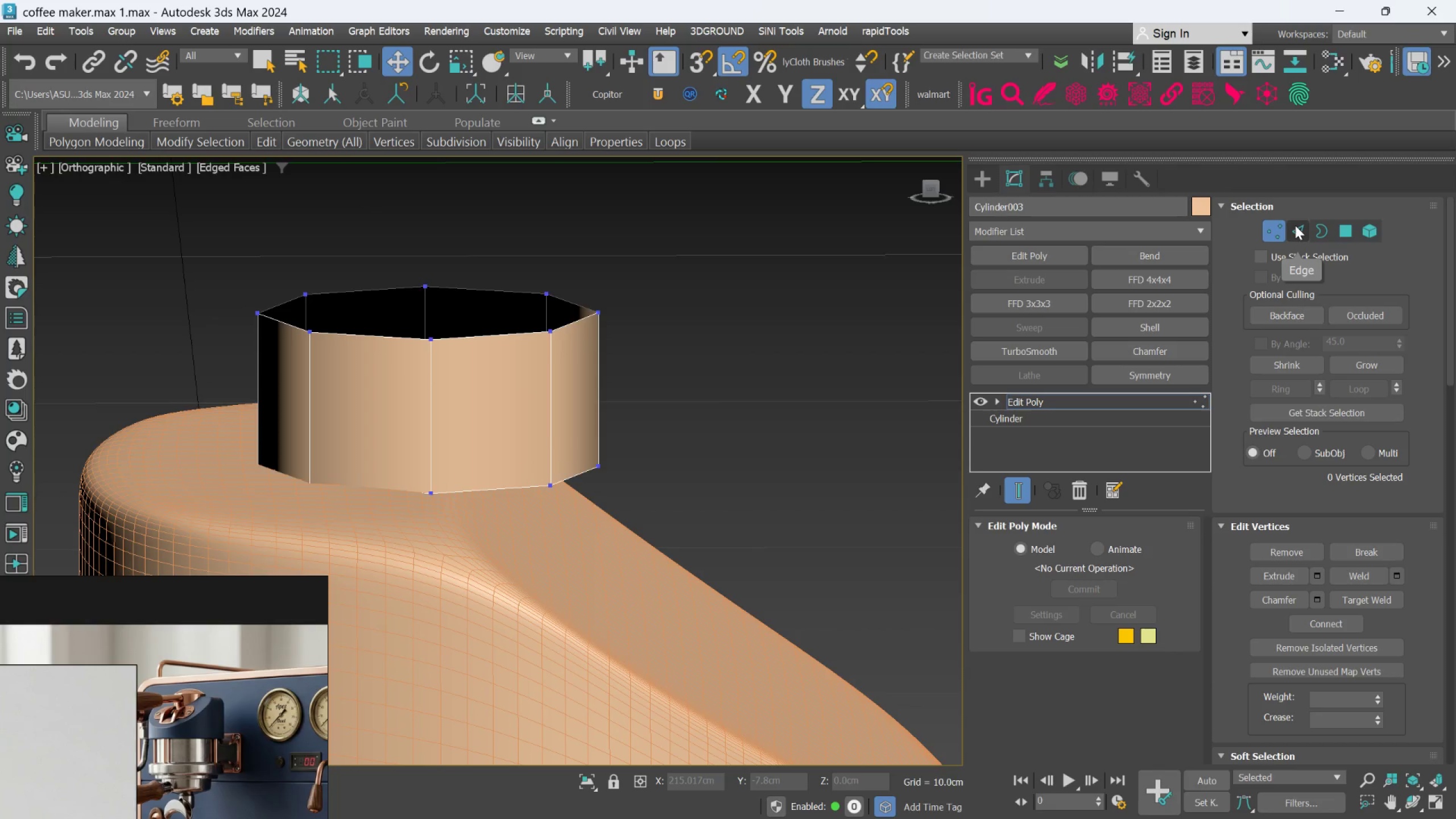 
left_click([1296, 227])
 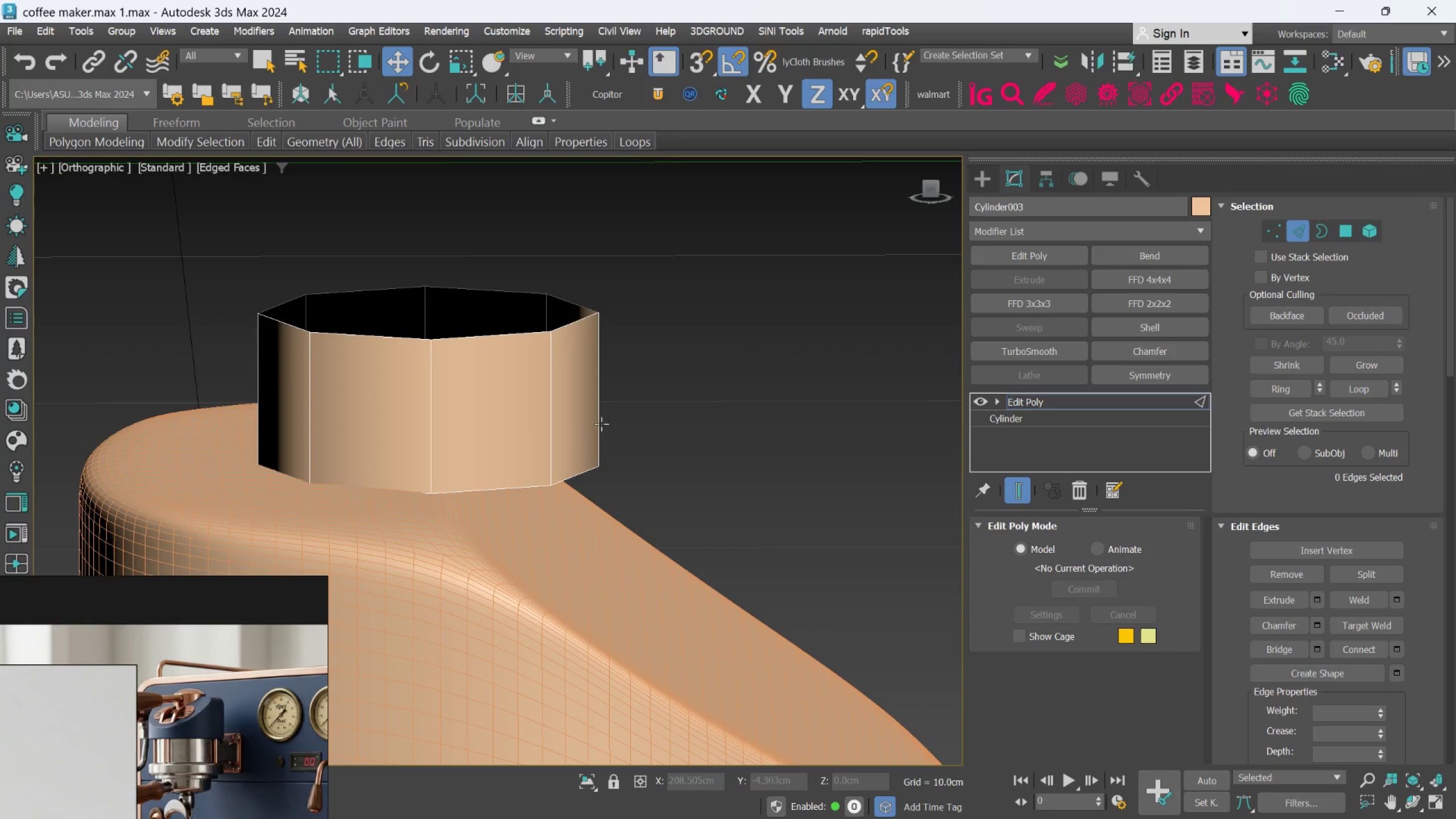 
left_click([813, 291])
 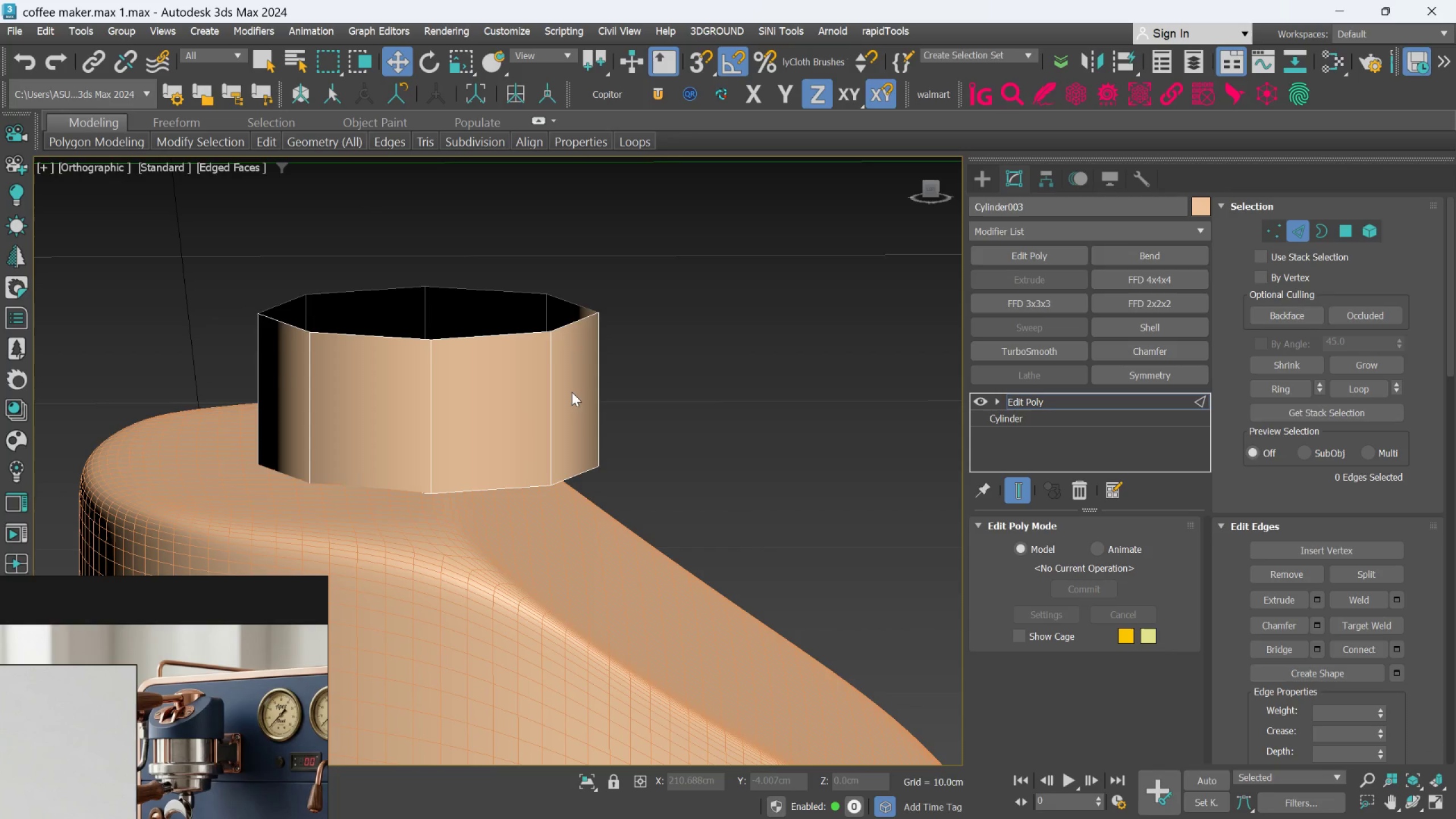 
left_click([572, 392])
 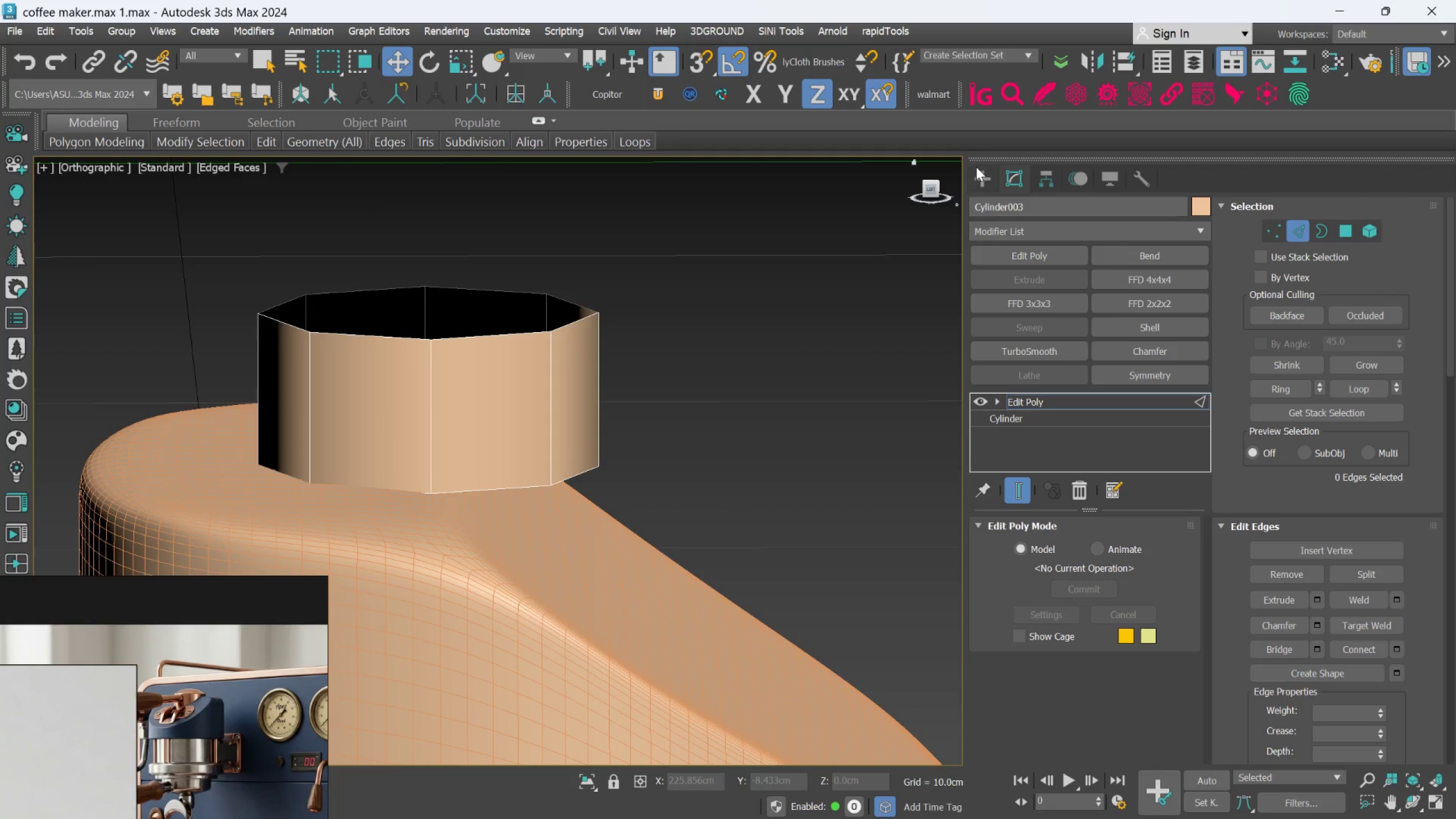 
left_click([979, 169])
 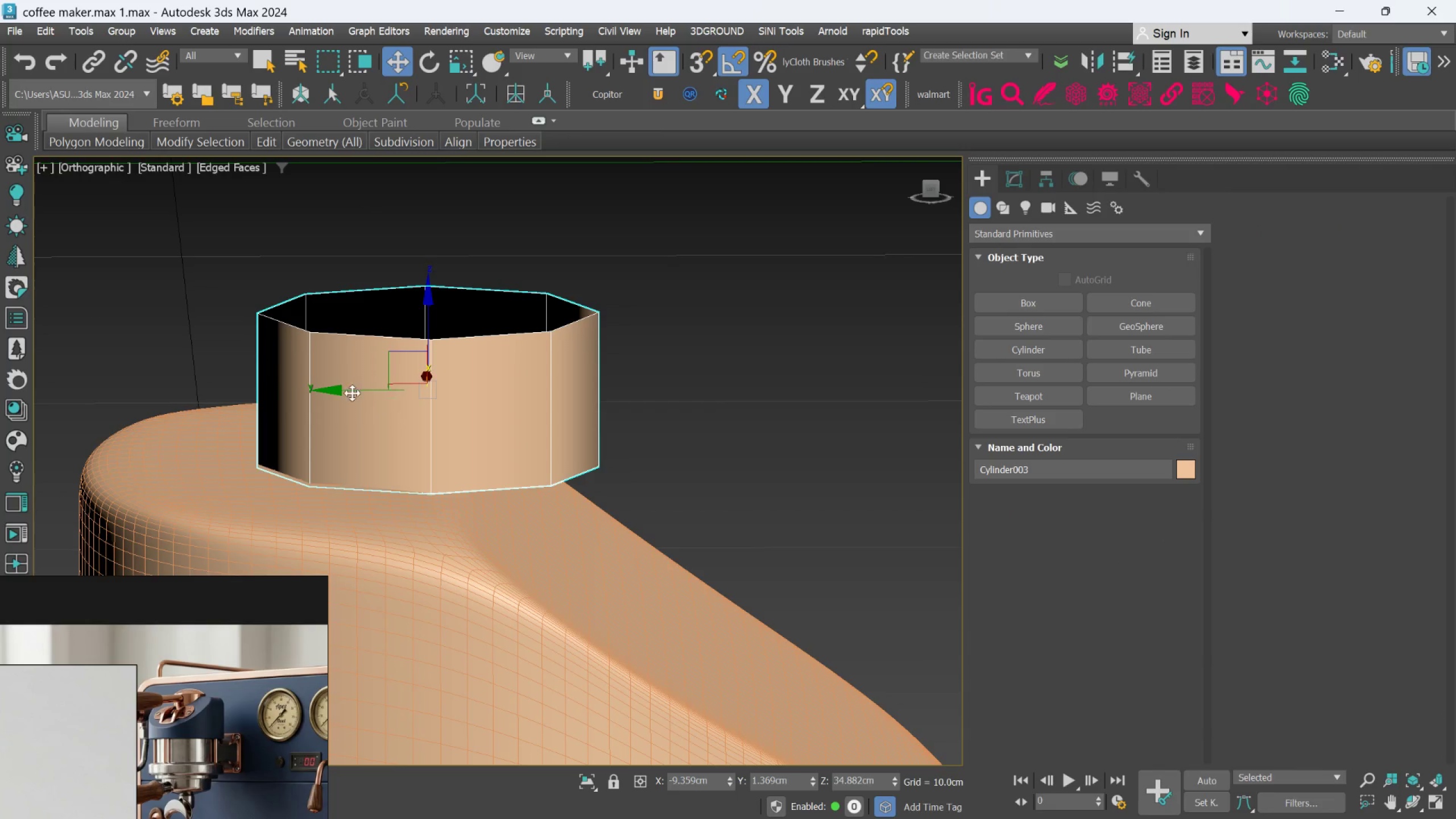 
left_click_drag(start_coordinate=[351, 390], to_coordinate=[326, 377])
 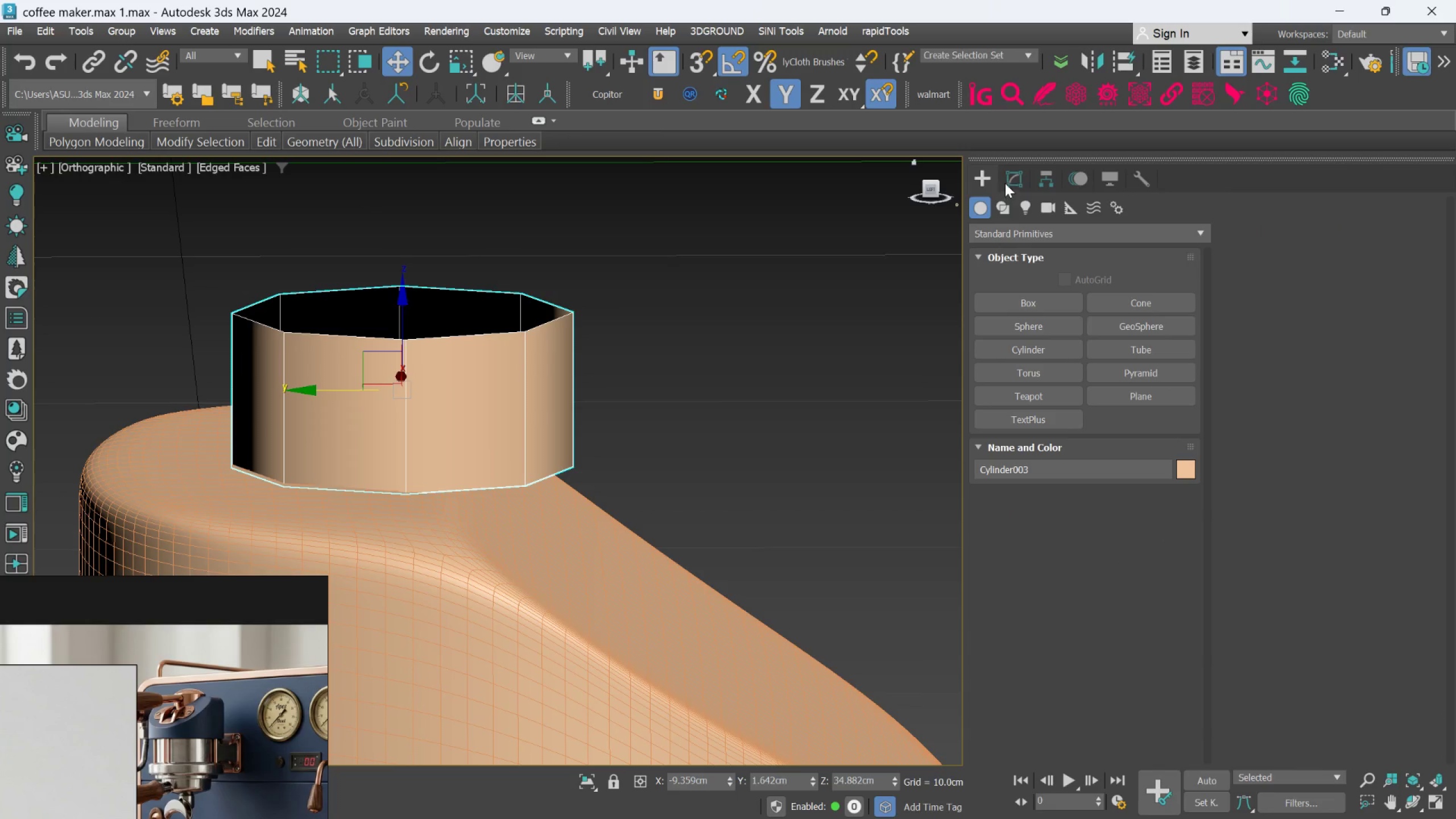 
left_click([1016, 177])
 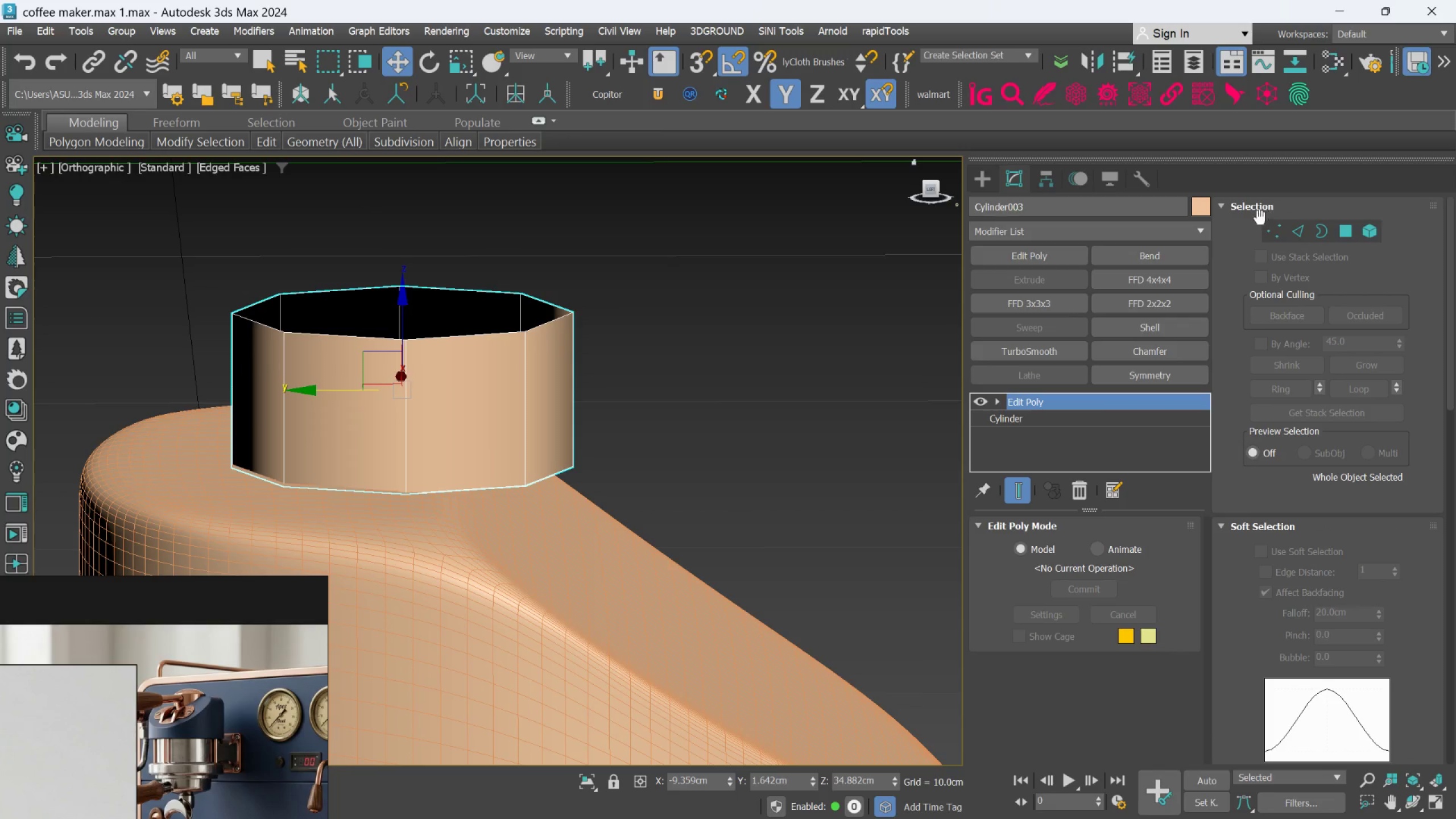 
left_click([1267, 230])
 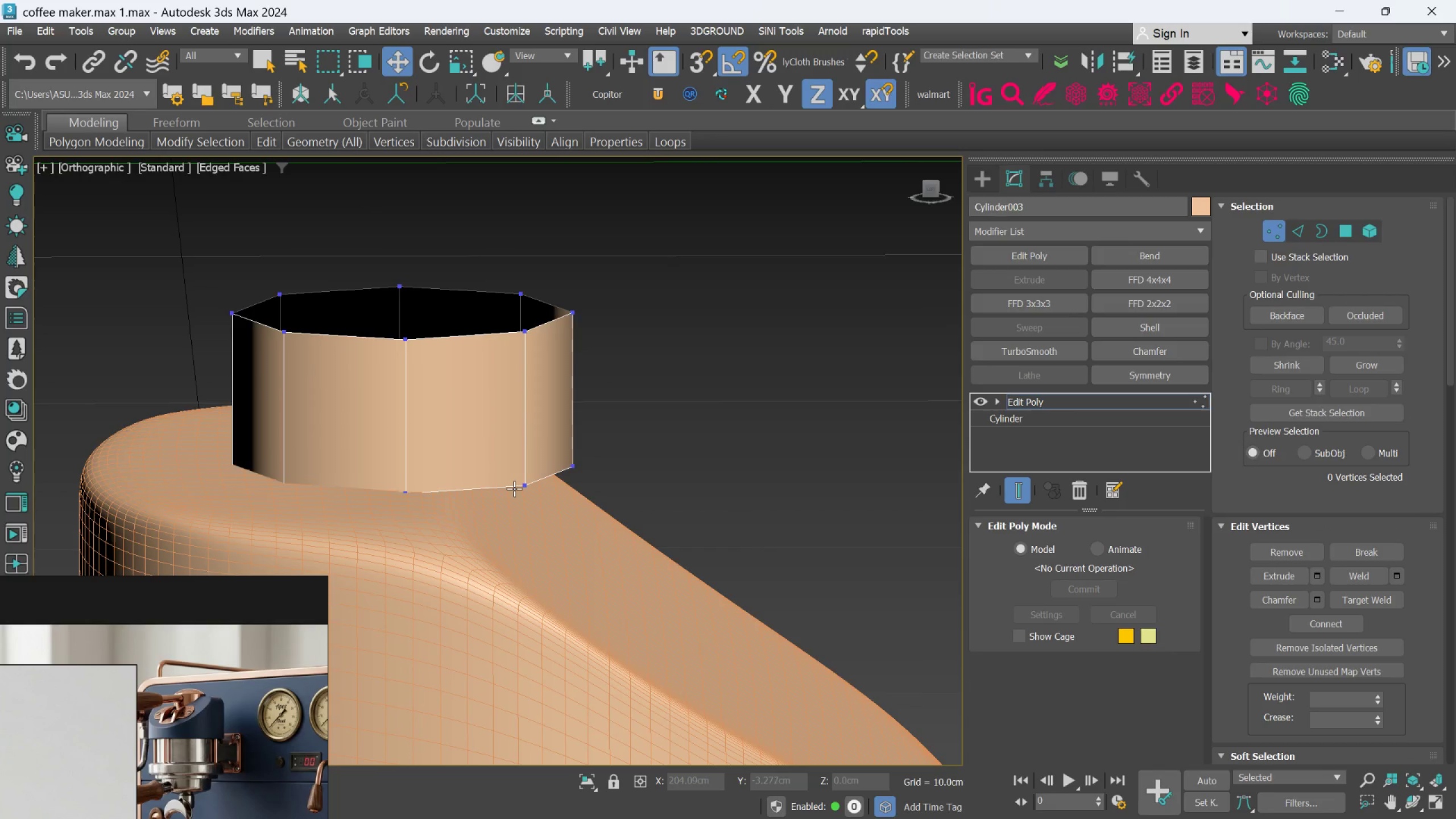 
left_click([520, 488])
 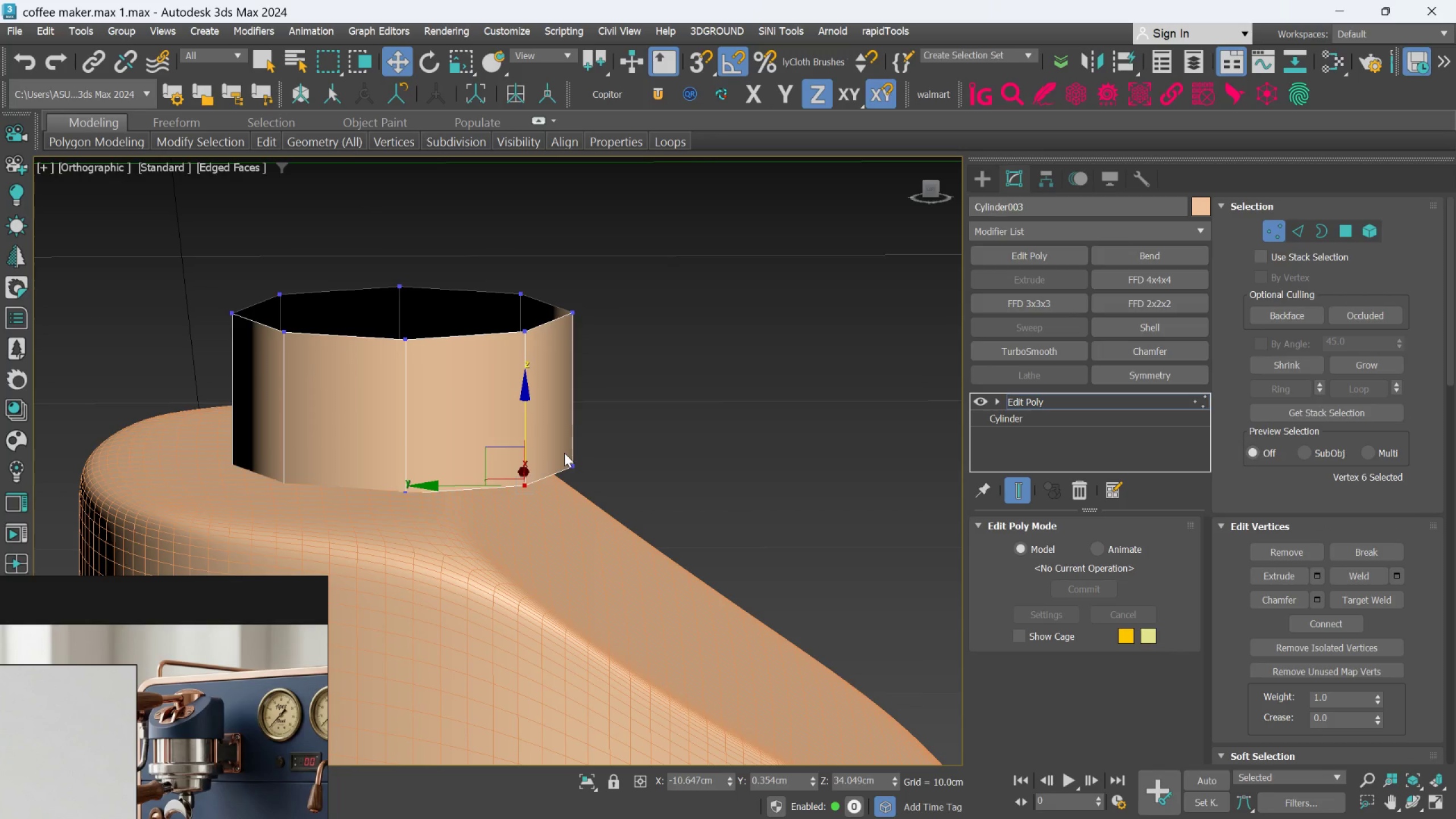 
middle_click([564, 453])
 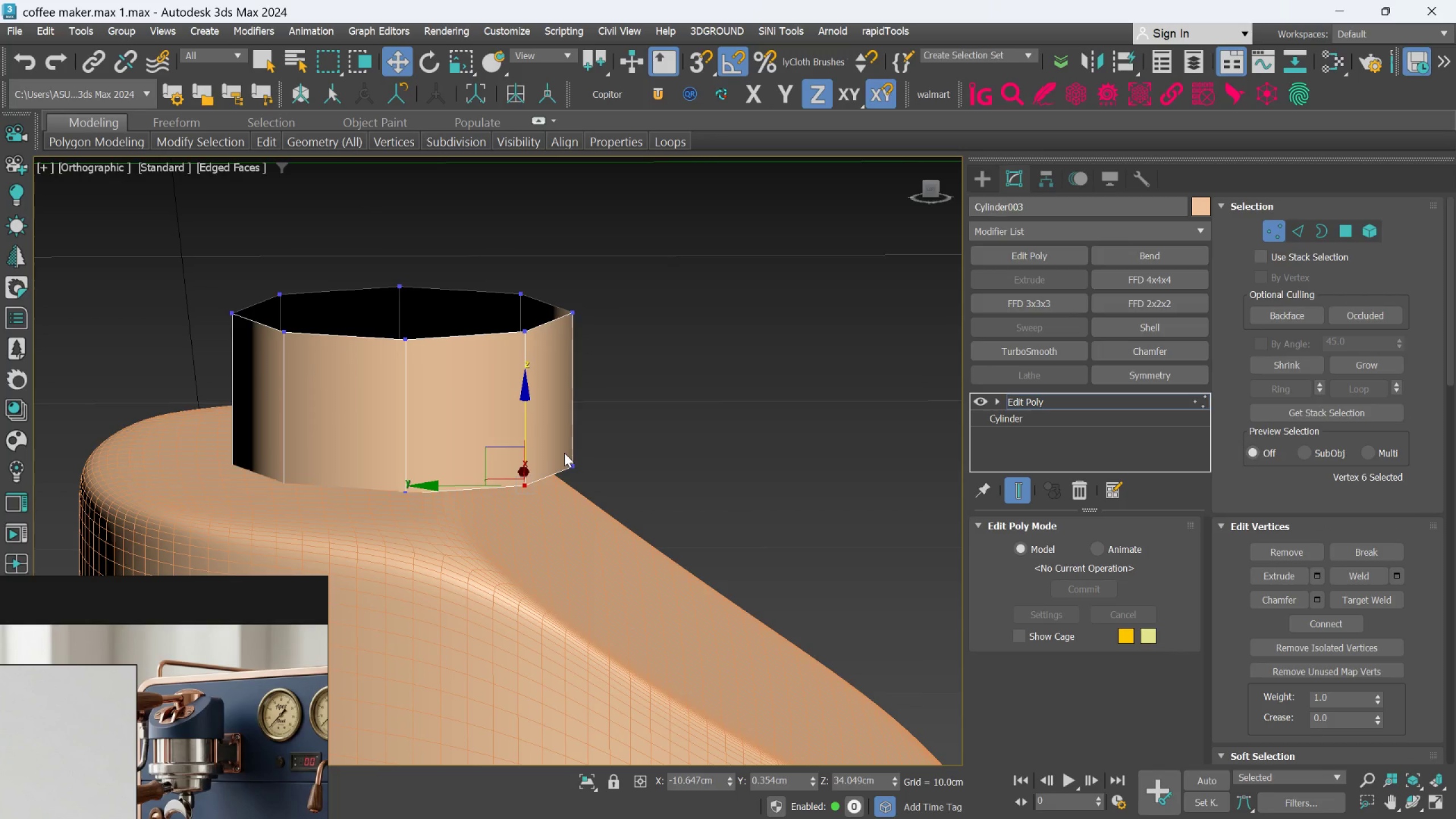 
hold_key(key=AltLeft, duration=1.12)
 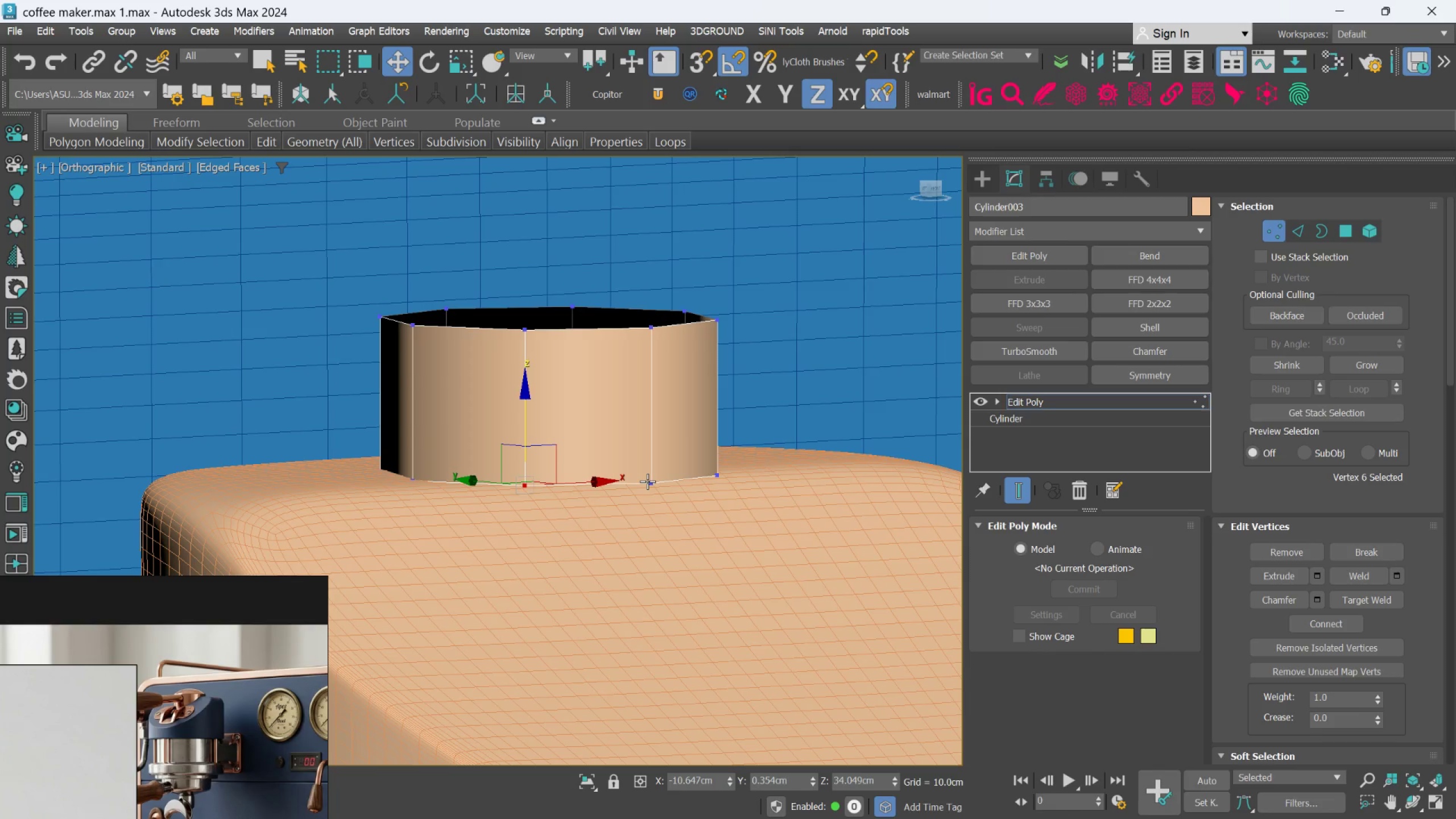 
hold_key(key=ControlLeft, duration=1.52)
left_click([650, 480])
 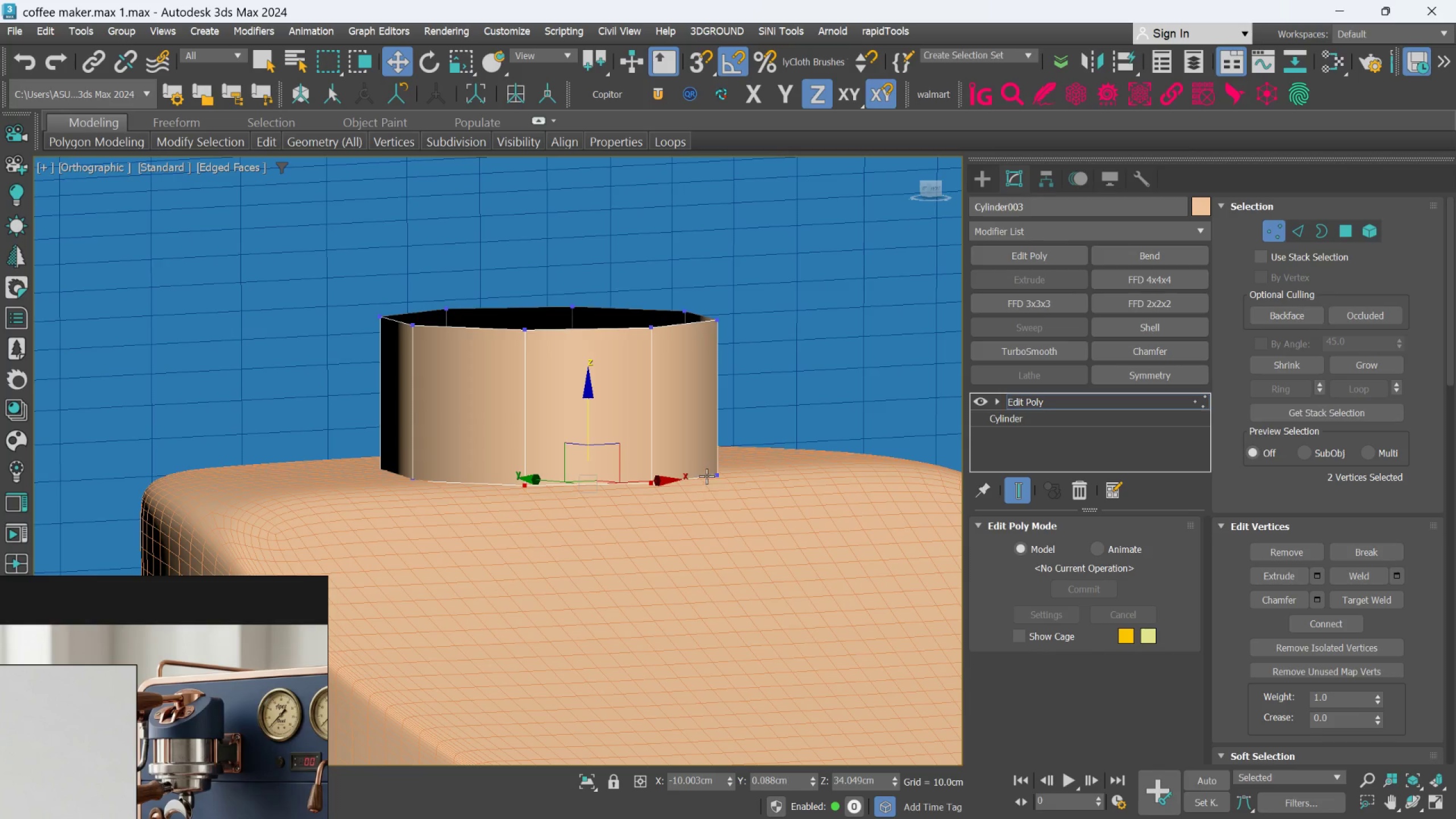 
hold_key(key=ControlLeft, duration=0.31)
left_click([711, 471])
 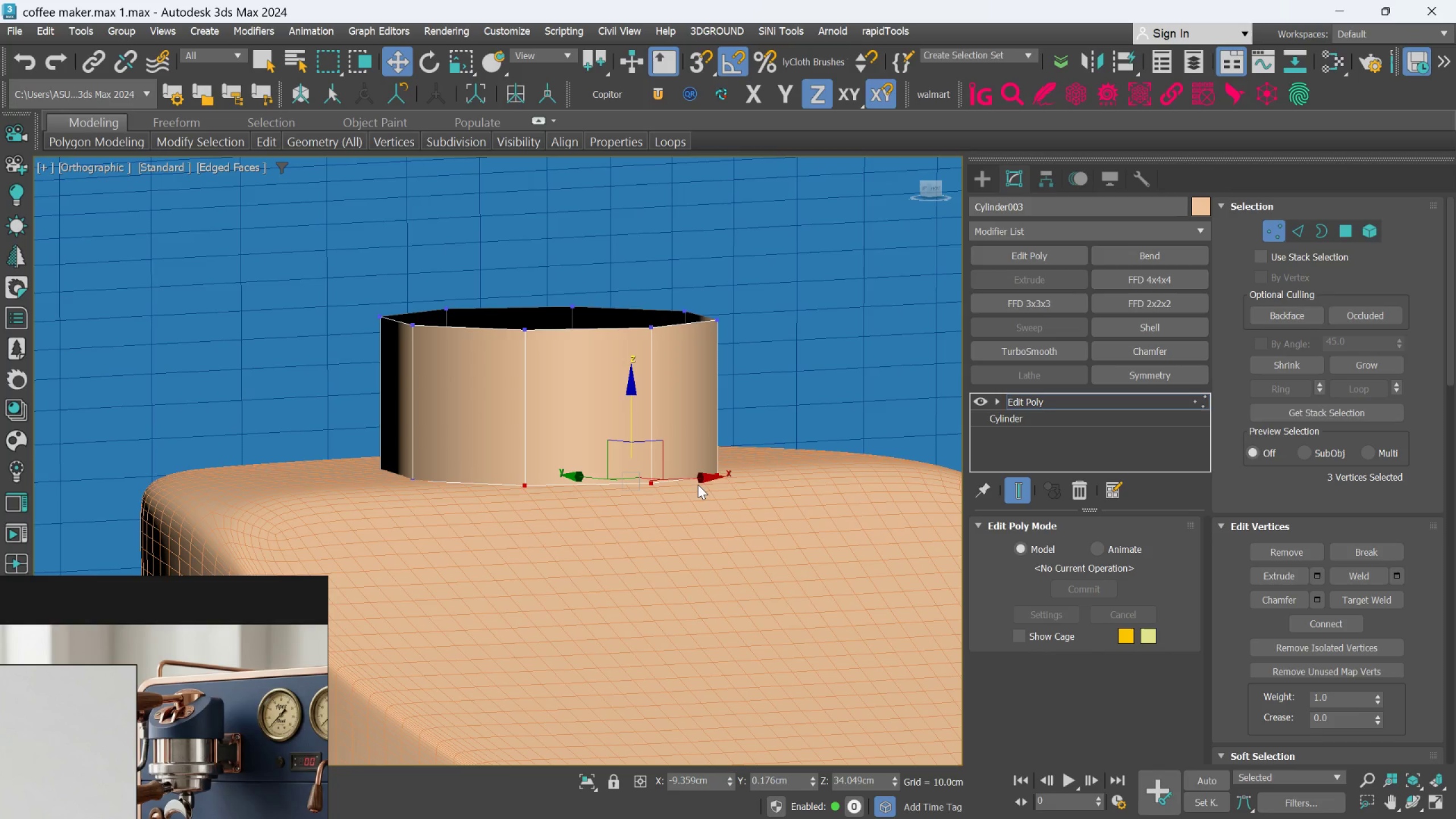 
hold_key(key=AltLeft, duration=0.94)
 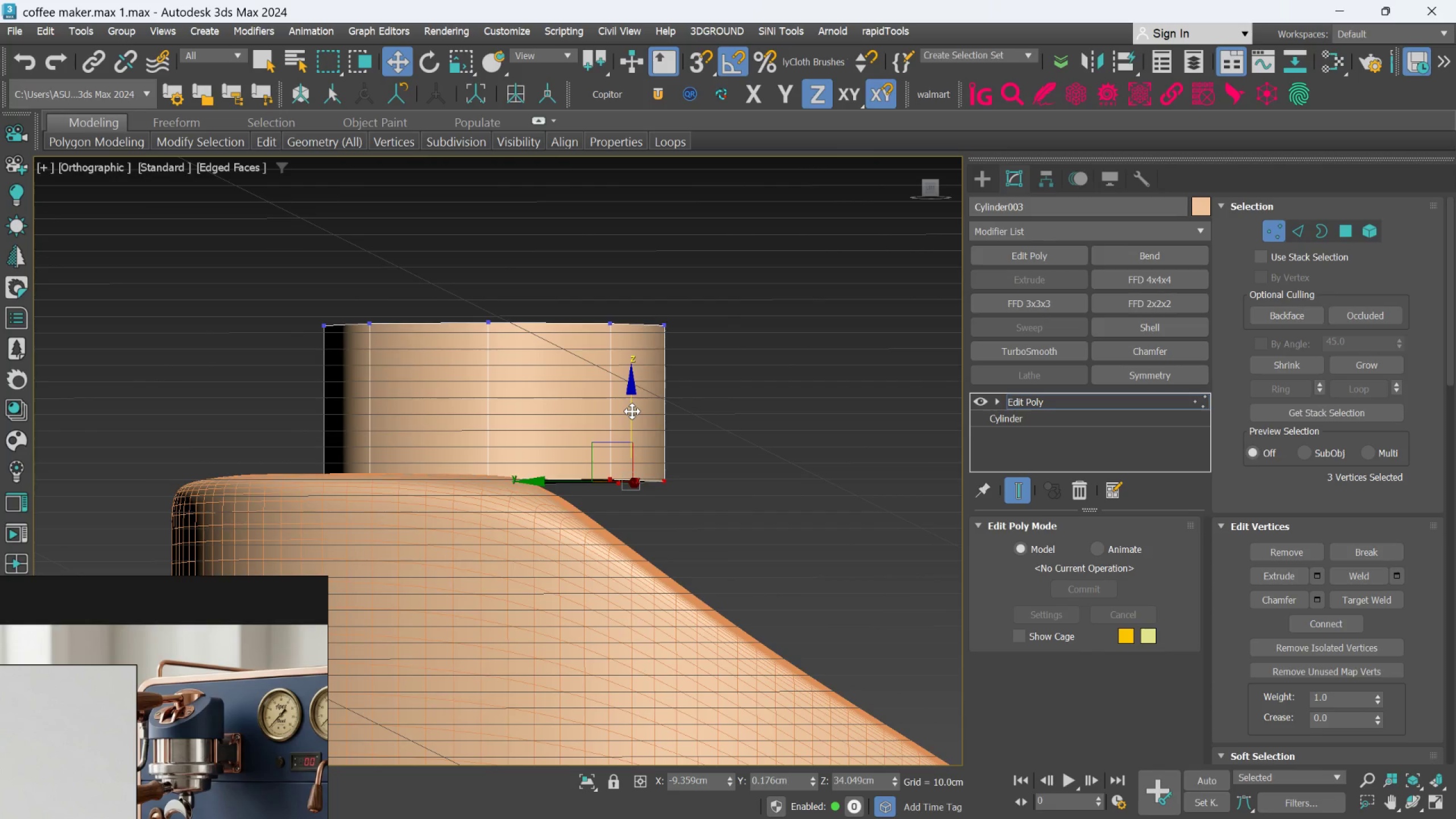 
key(L)
 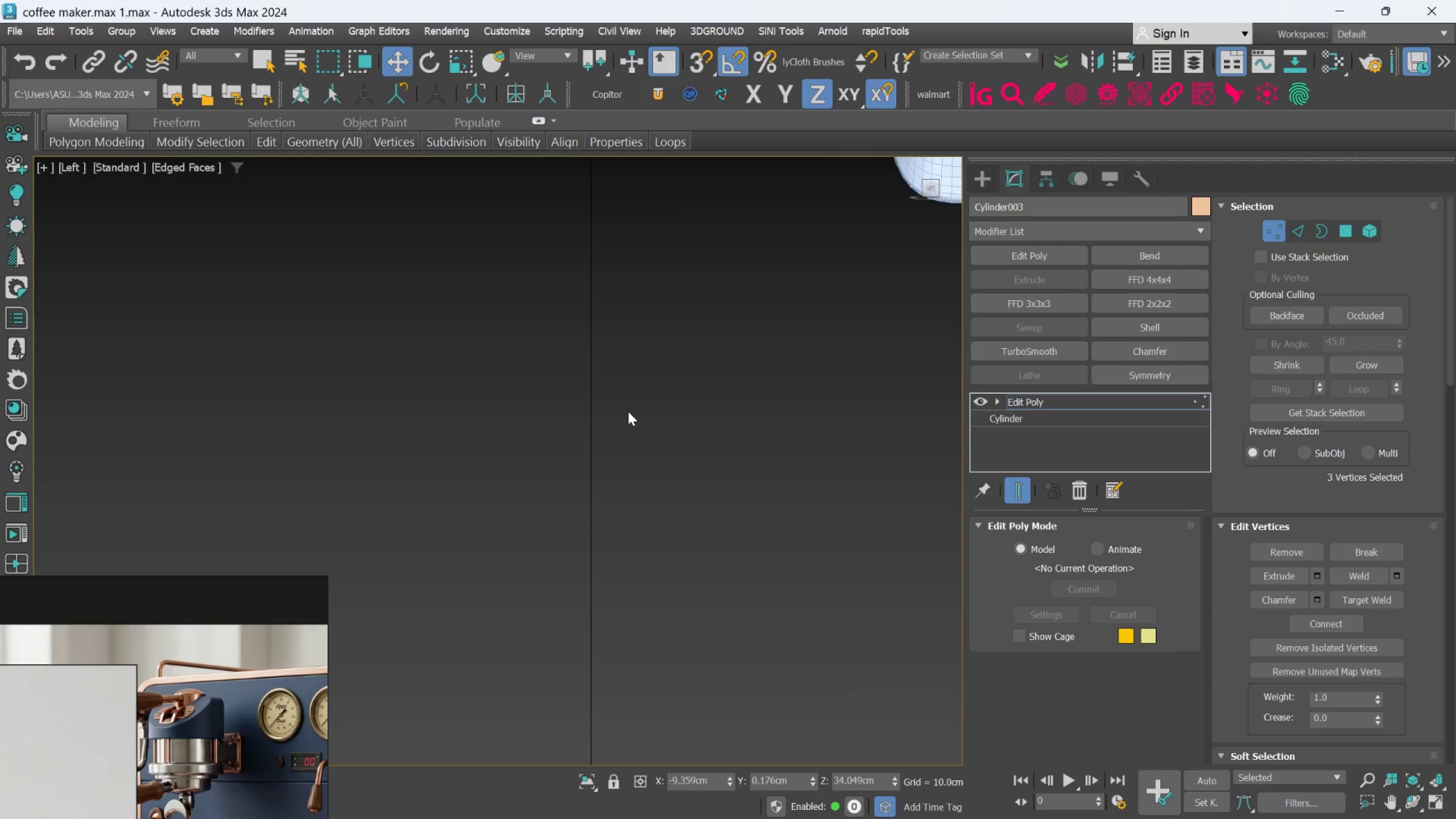 
scroll: coordinate [653, 433], scroll_direction: down, amount: 7.0
 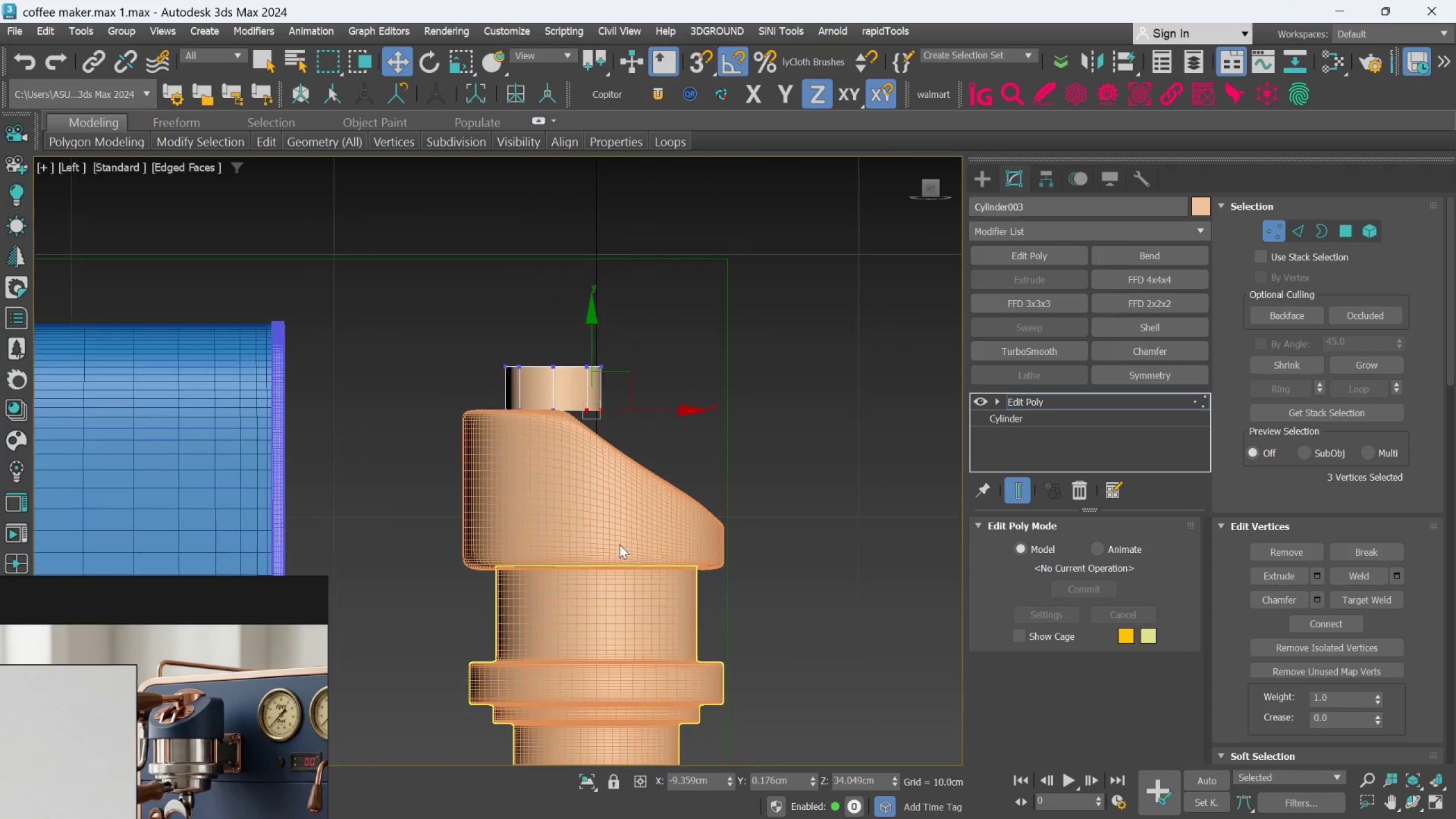 
scroll: coordinate [581, 410], scroll_direction: up, amount: 4.0
 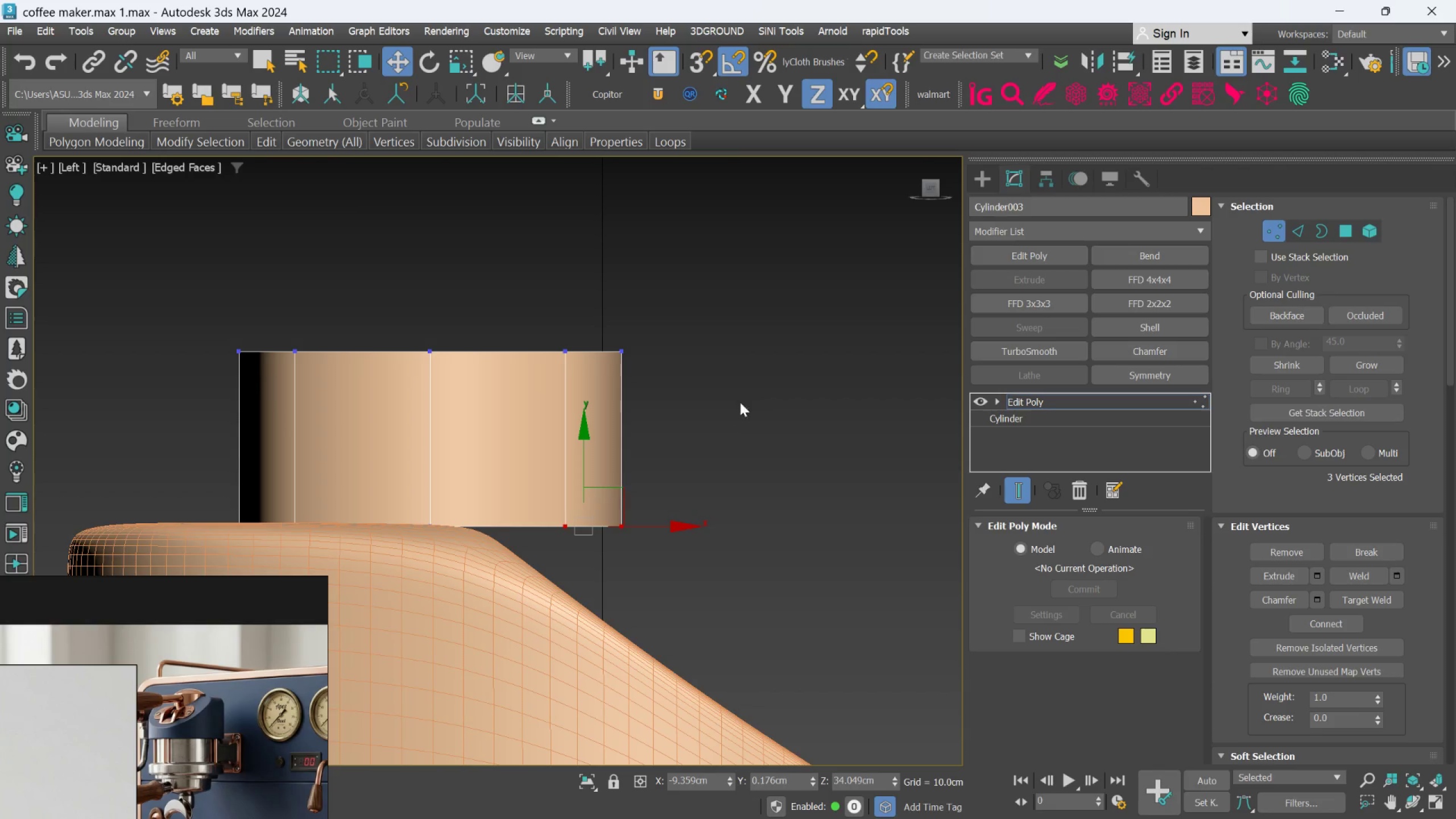 
left_click([979, 174])
 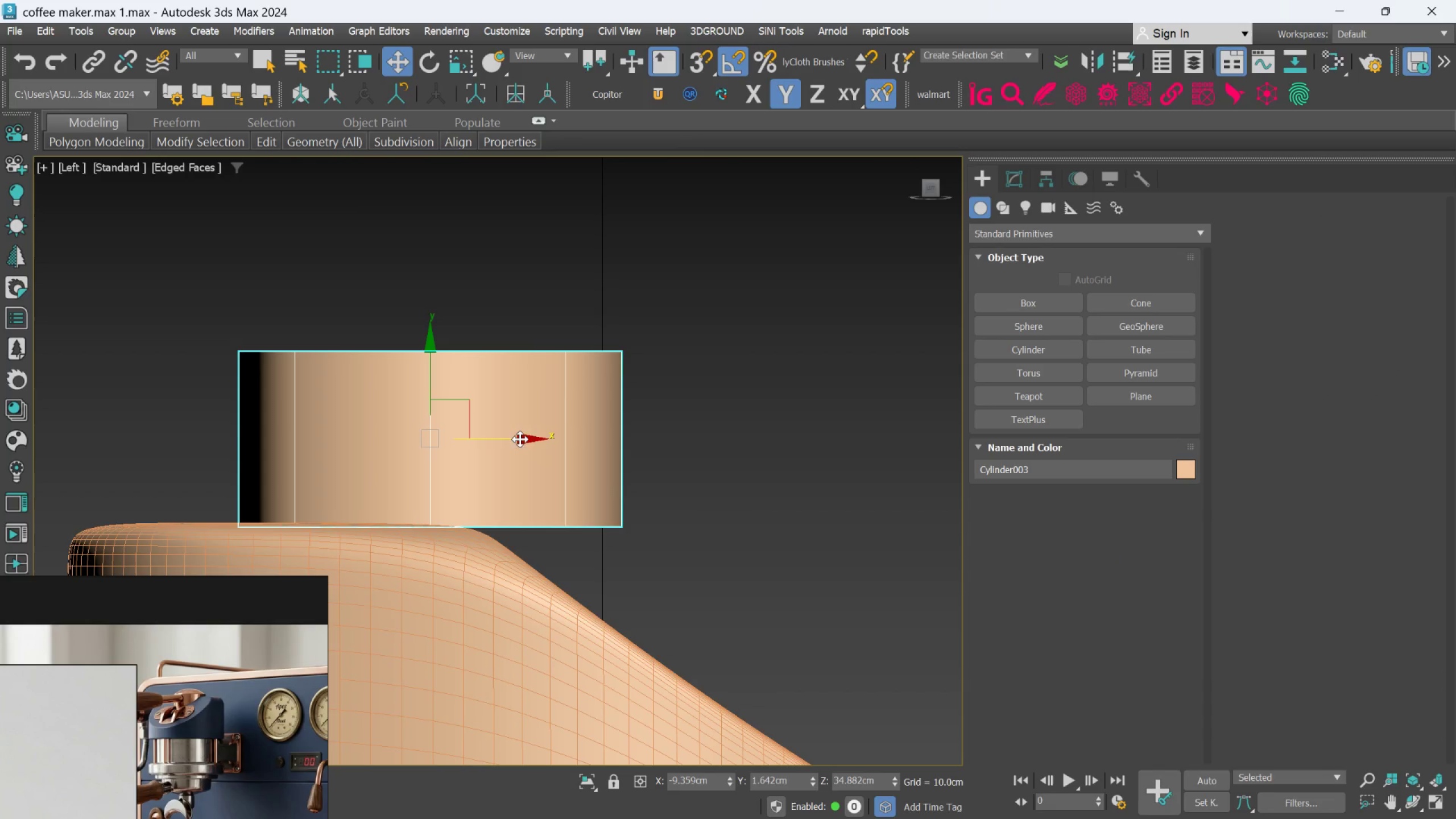 
left_click_drag(start_coordinate=[519, 438], to_coordinate=[478, 435])
 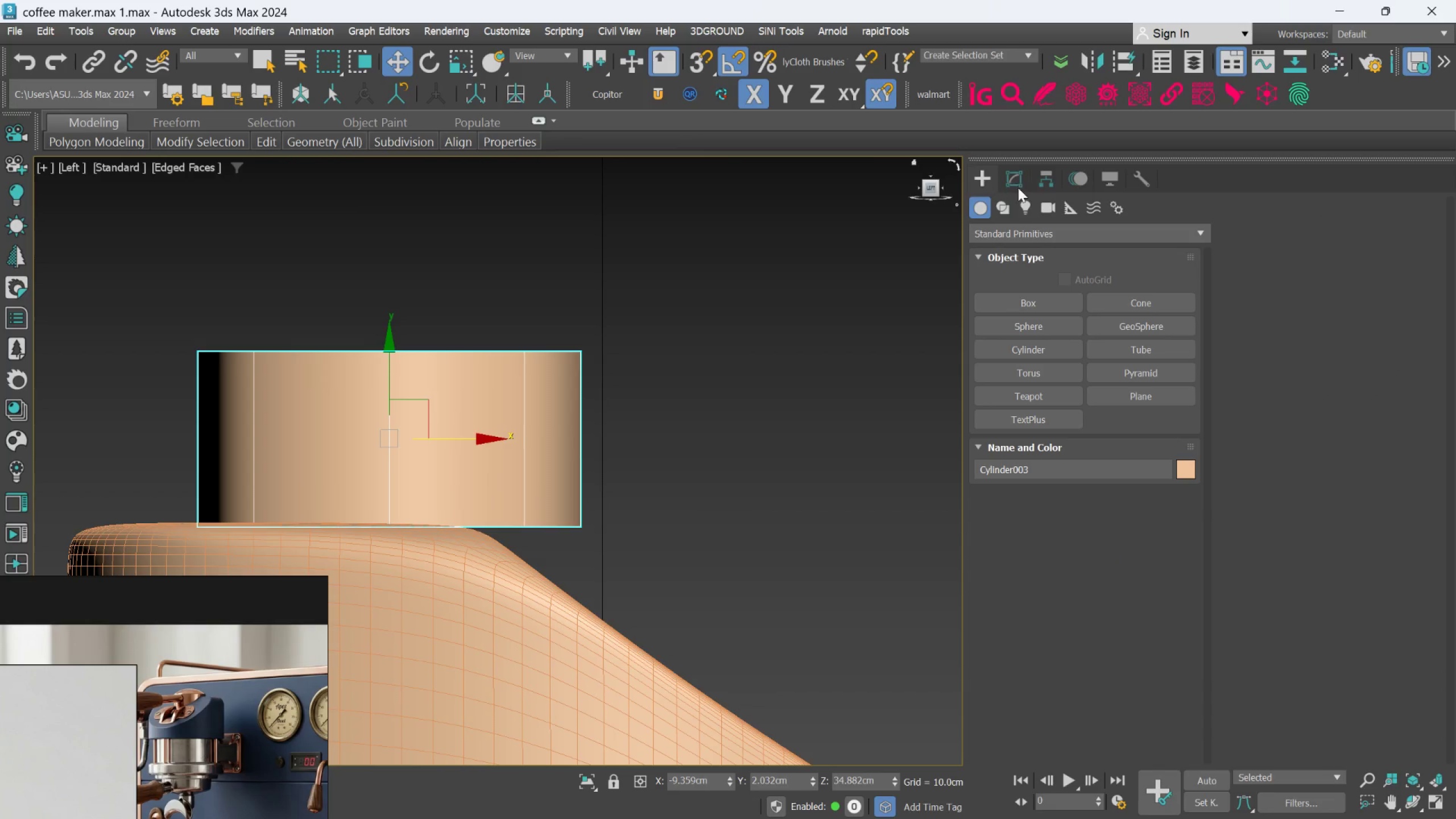 
left_click([1021, 184])
 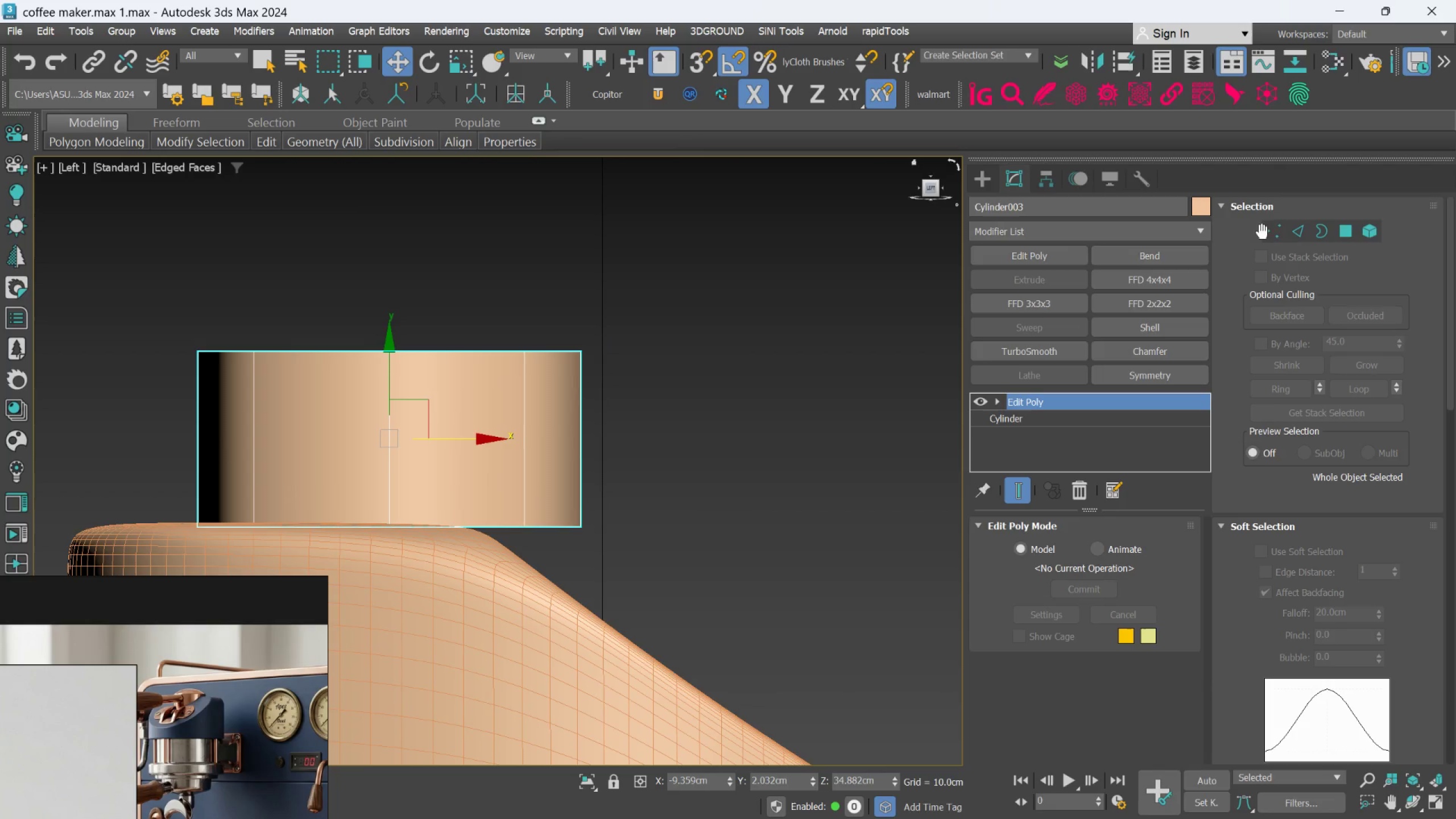 
left_click([1271, 225])
 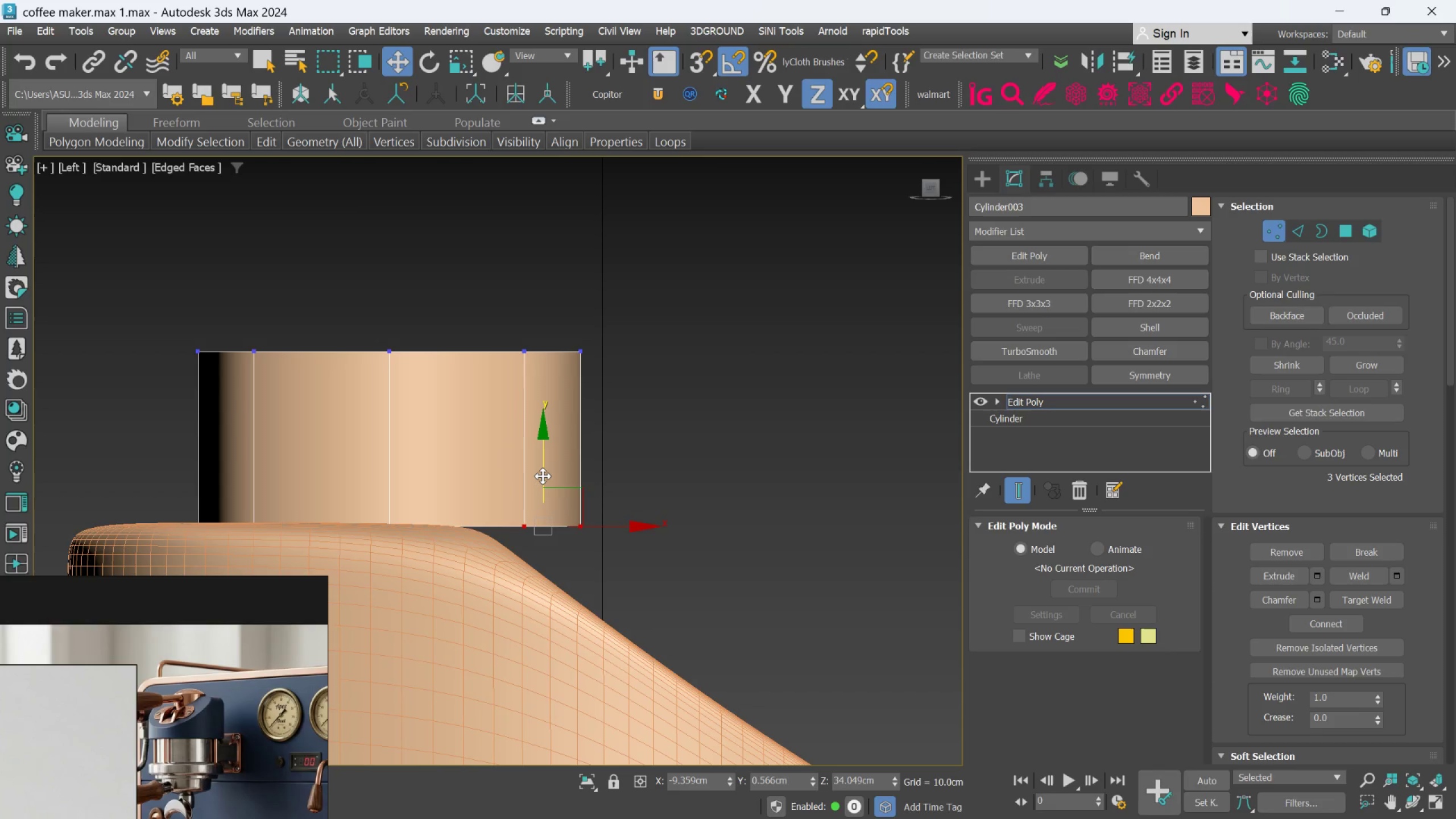 
left_click_drag(start_coordinate=[544, 476], to_coordinate=[544, 516])
 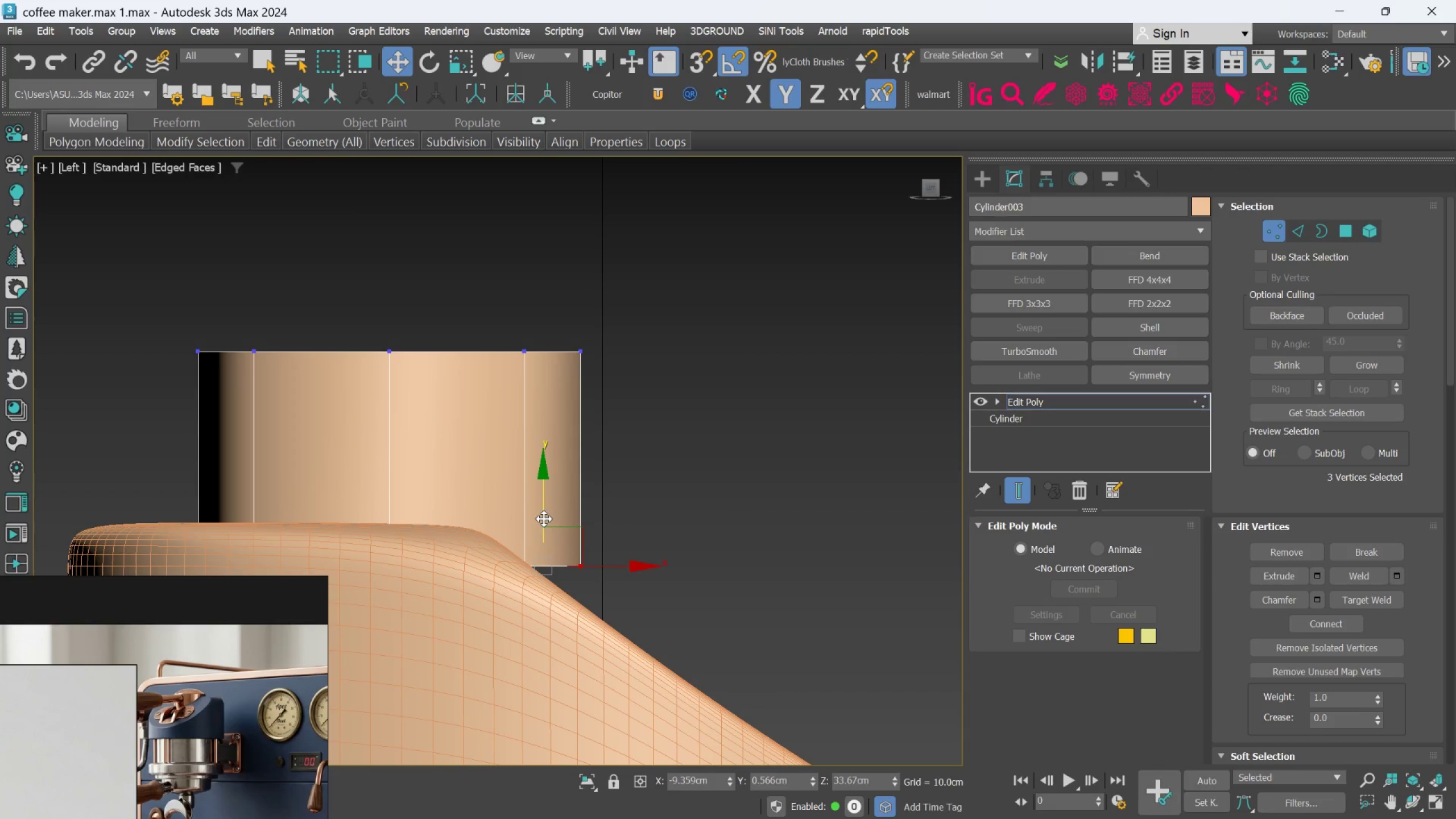 
hold_key(key=AltLeft, duration=1.5)
 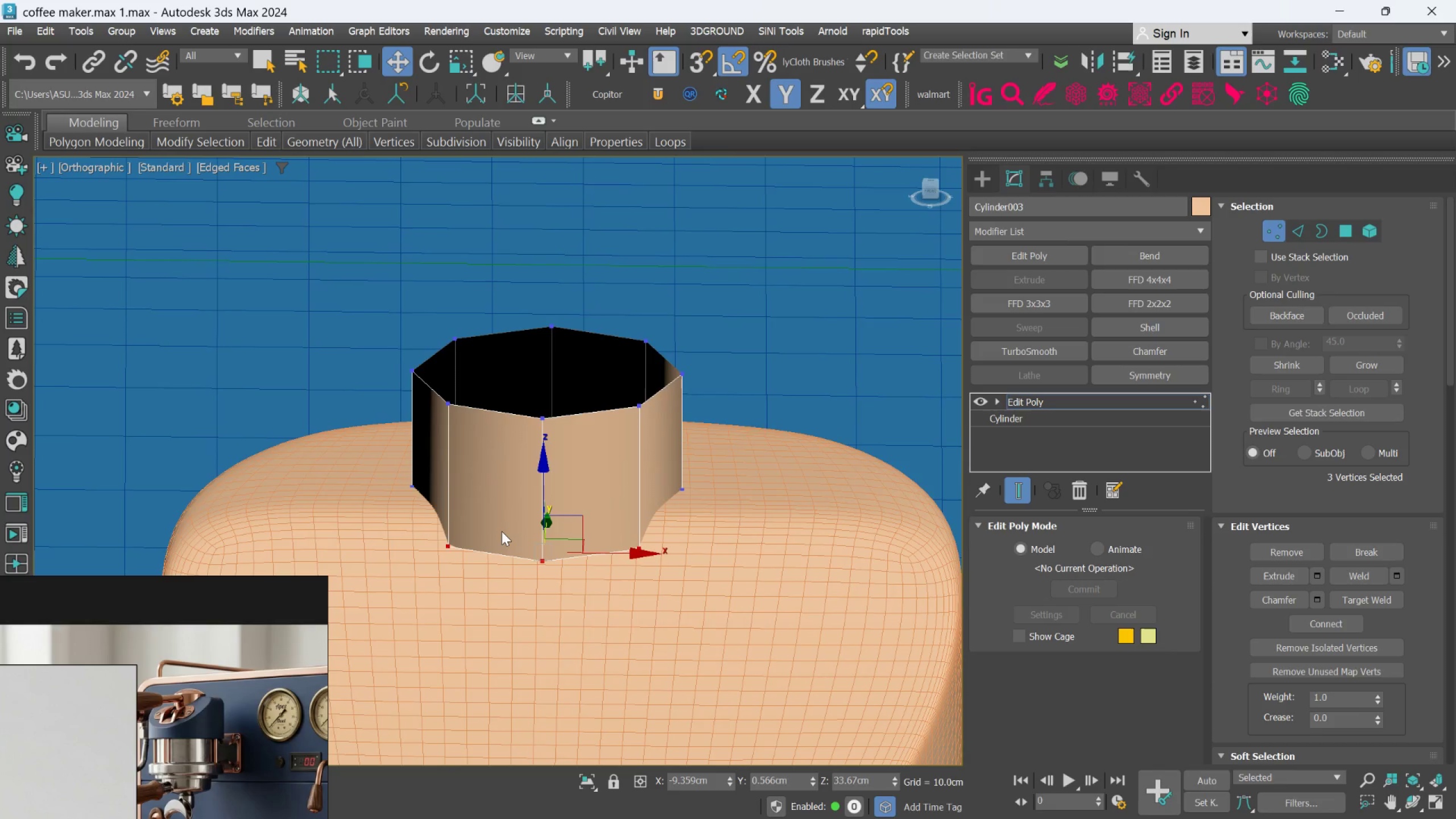 
scroll: coordinate [544, 519], scroll_direction: down, amount: 1.0
 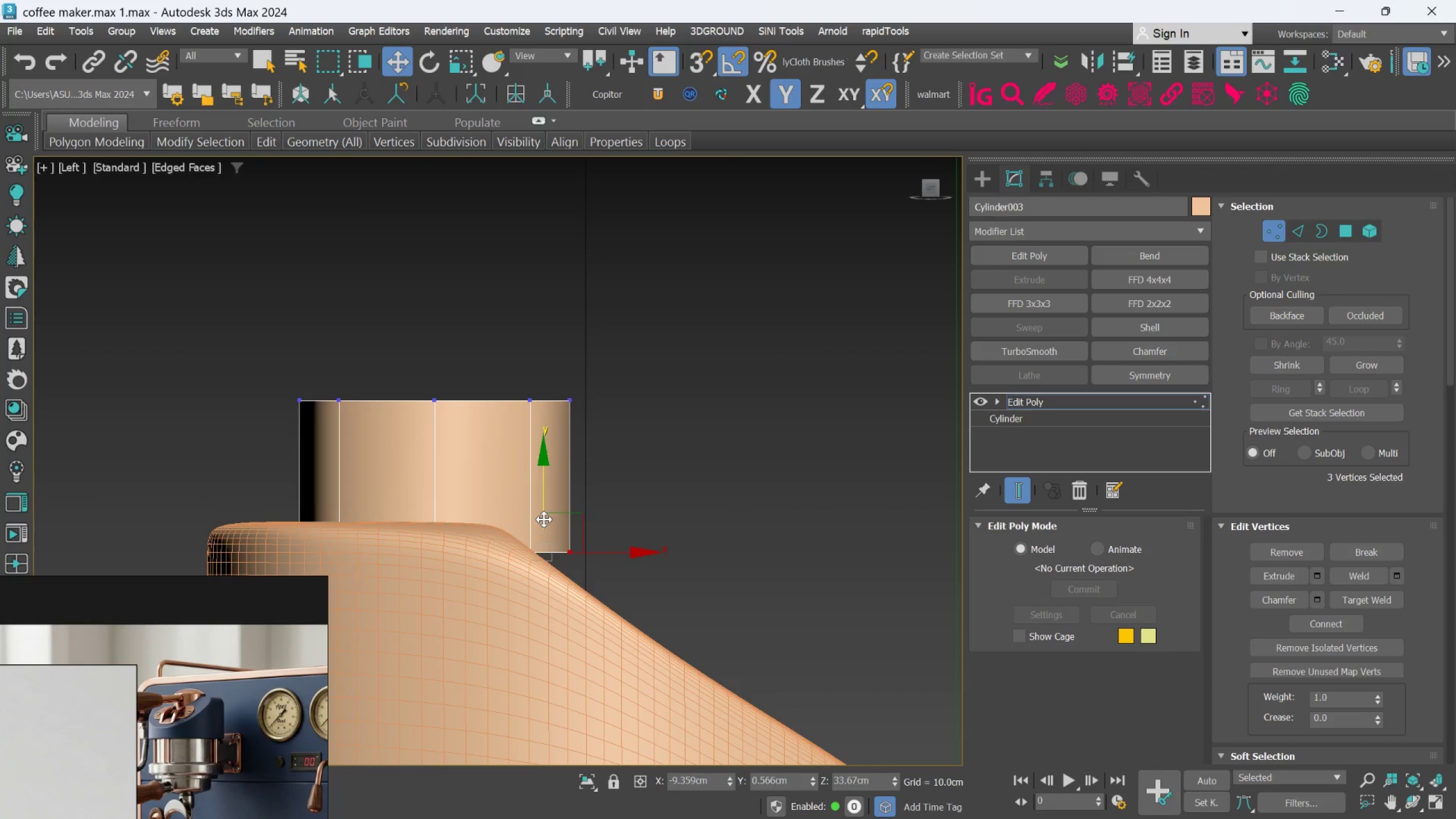 
key(Alt+AltLeft)
 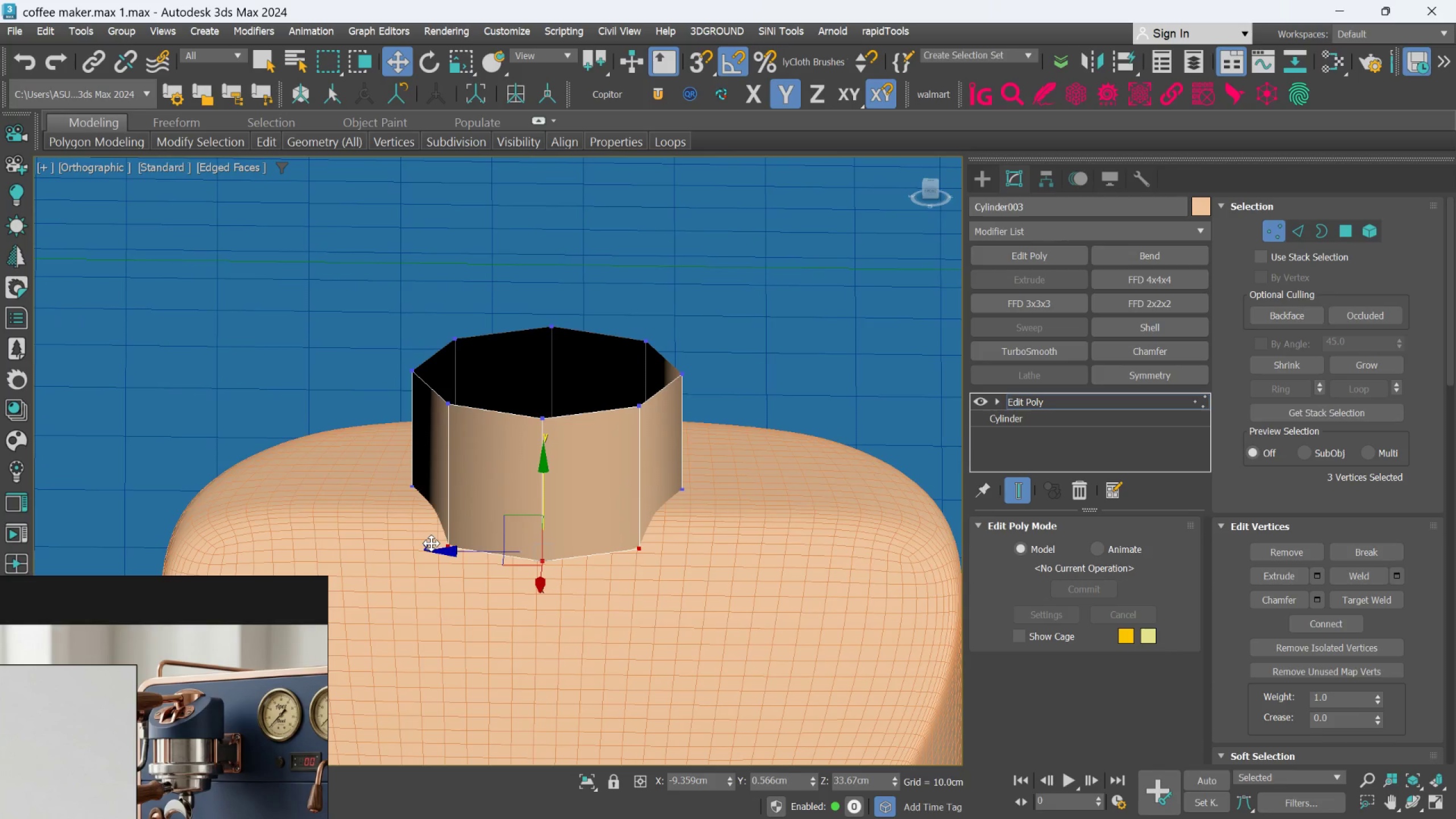 
key(Alt+AltLeft)
 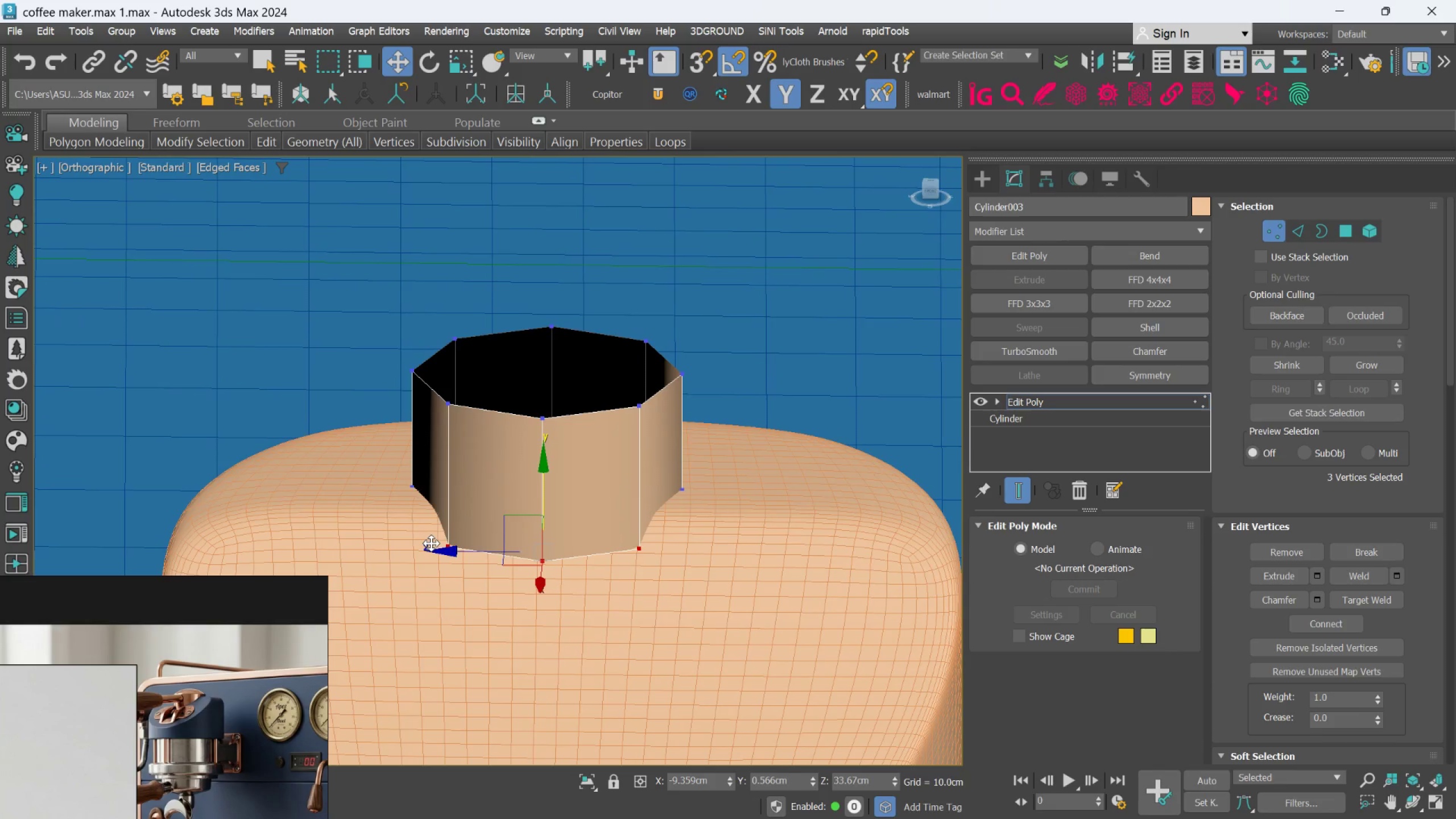 
key(Alt+AltLeft)
 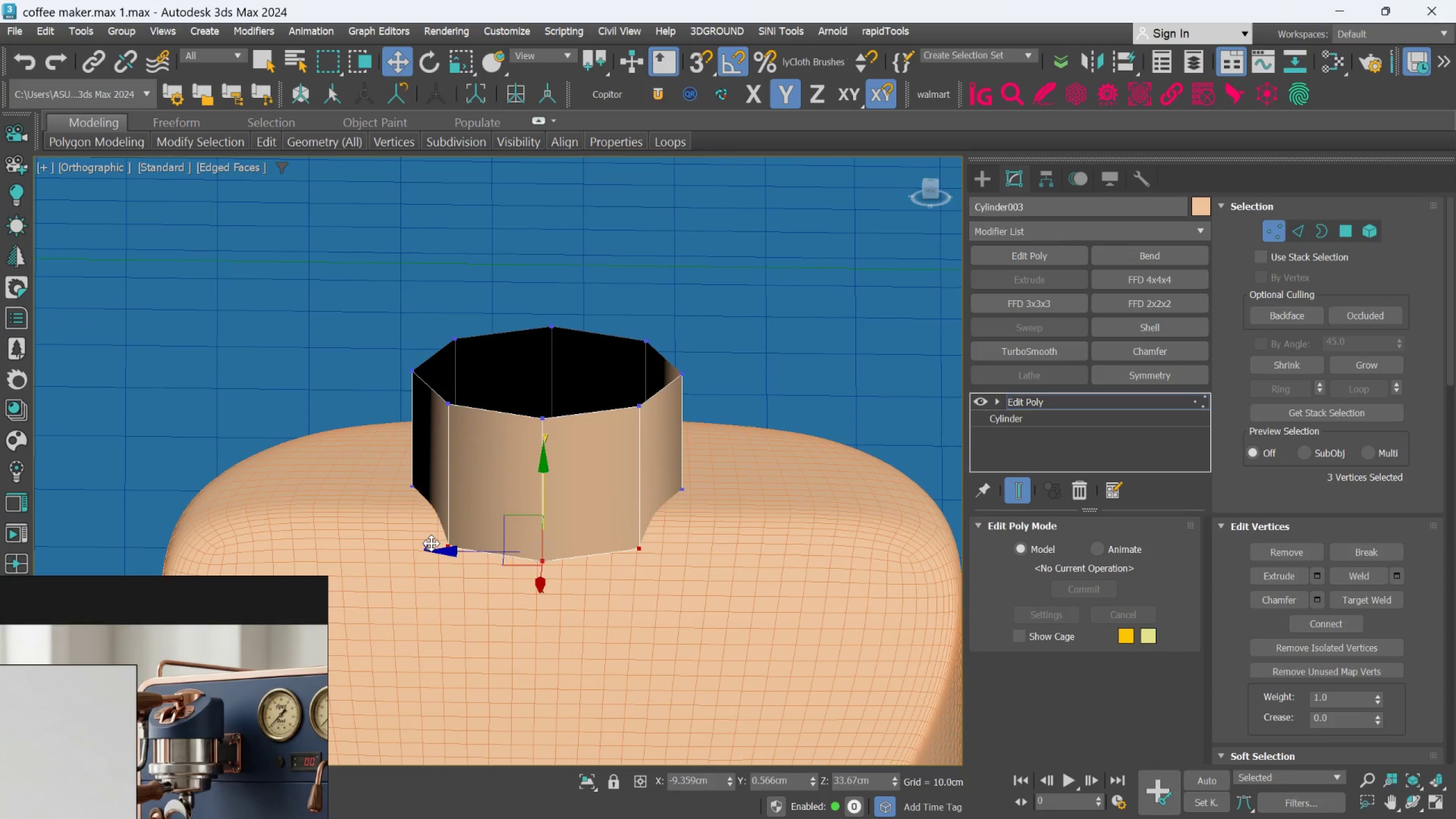 
key(Alt+AltLeft)
 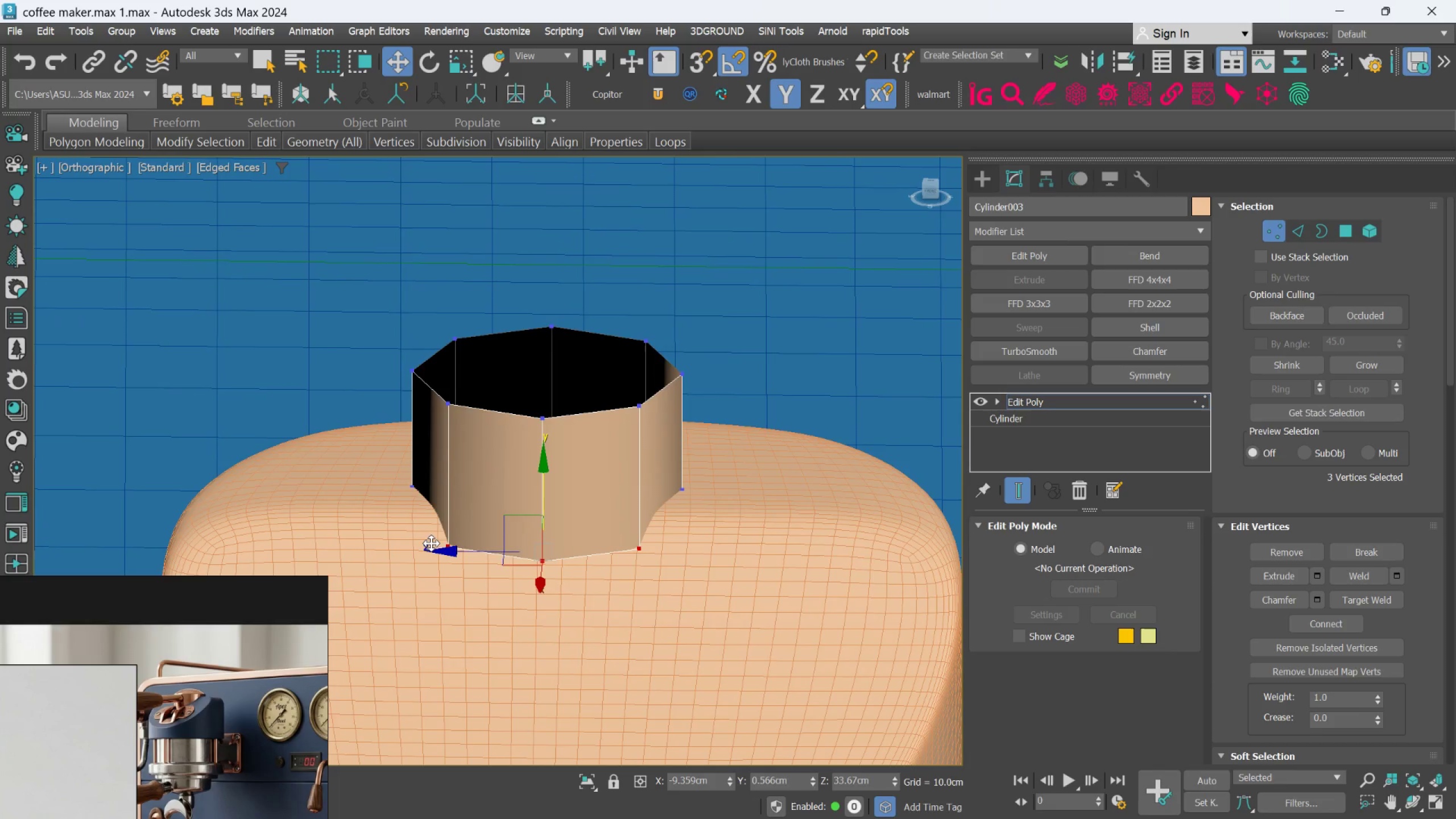 
key(Alt+AltLeft)
 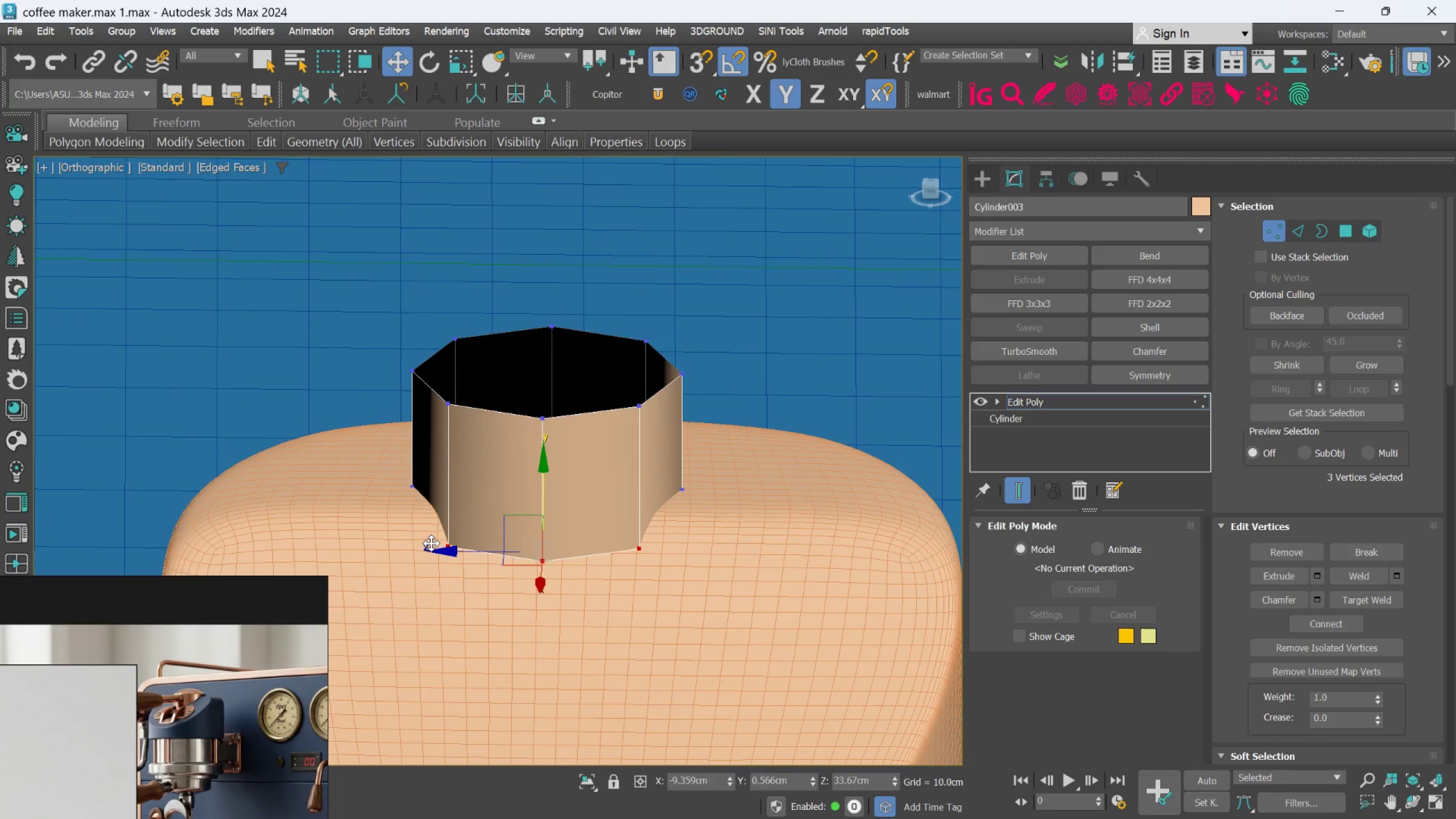 
key(Alt+AltLeft)
 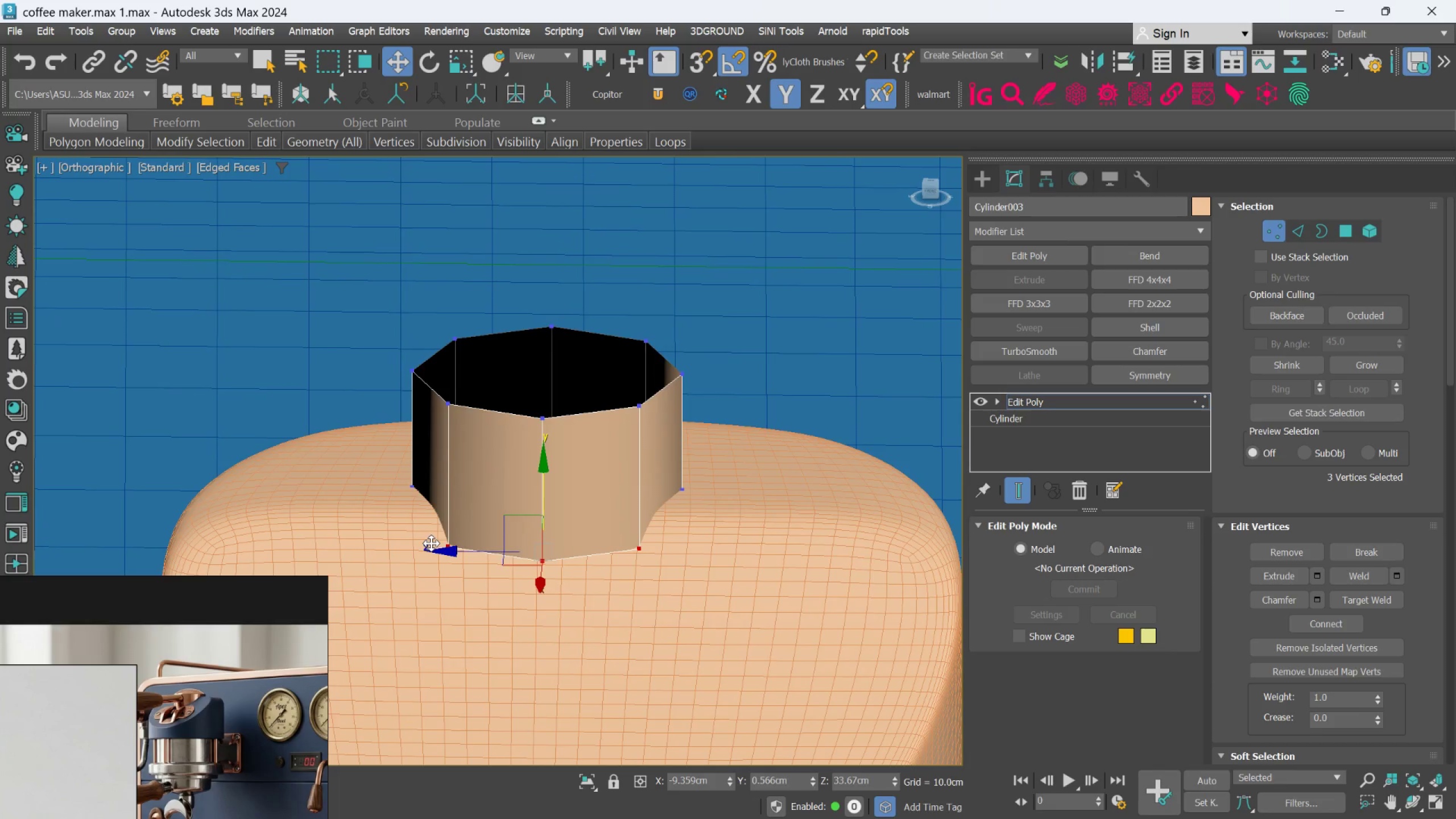 
key(Alt+AltLeft)
 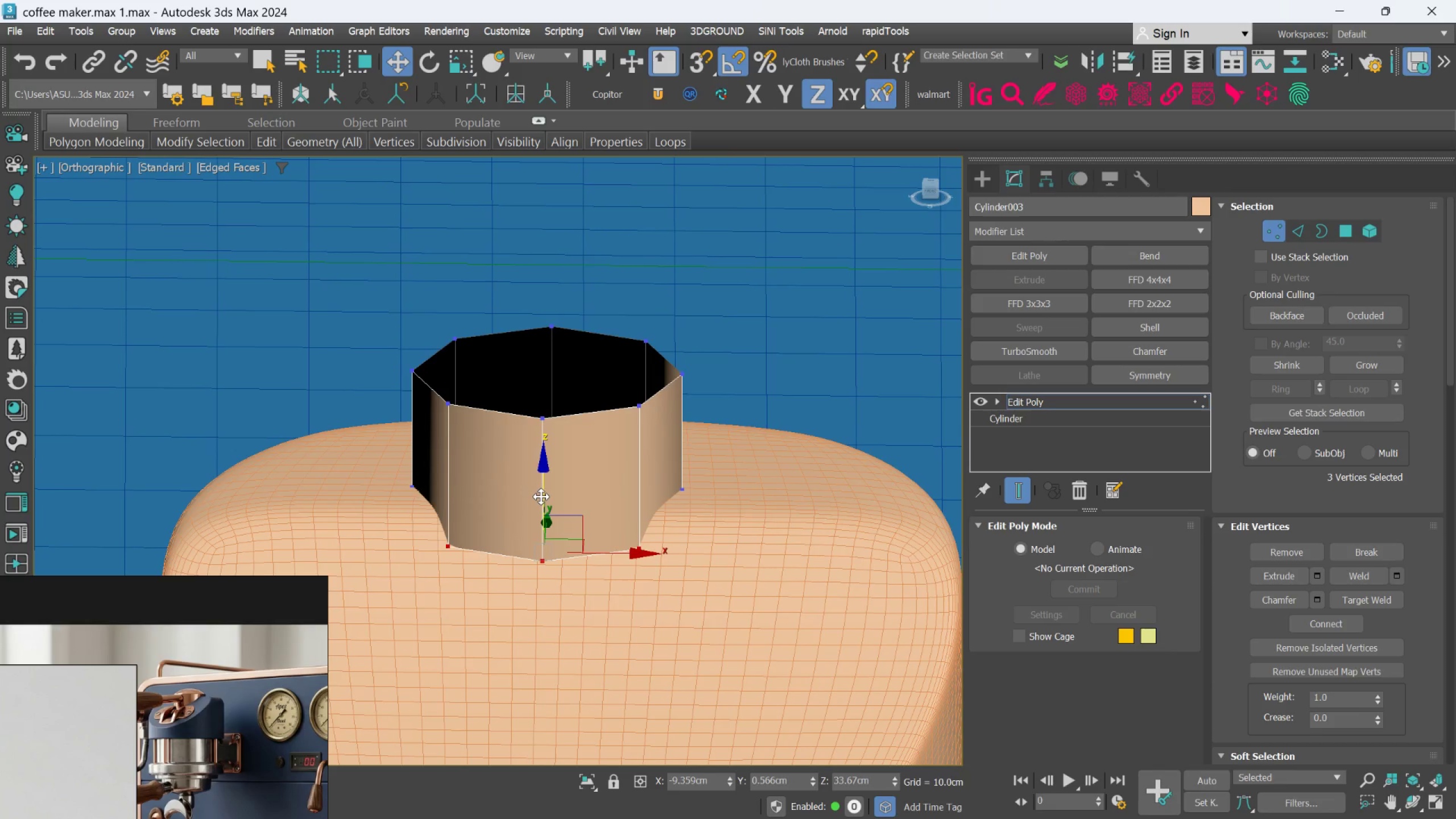 
hold_key(key=AltLeft, duration=1.03)
 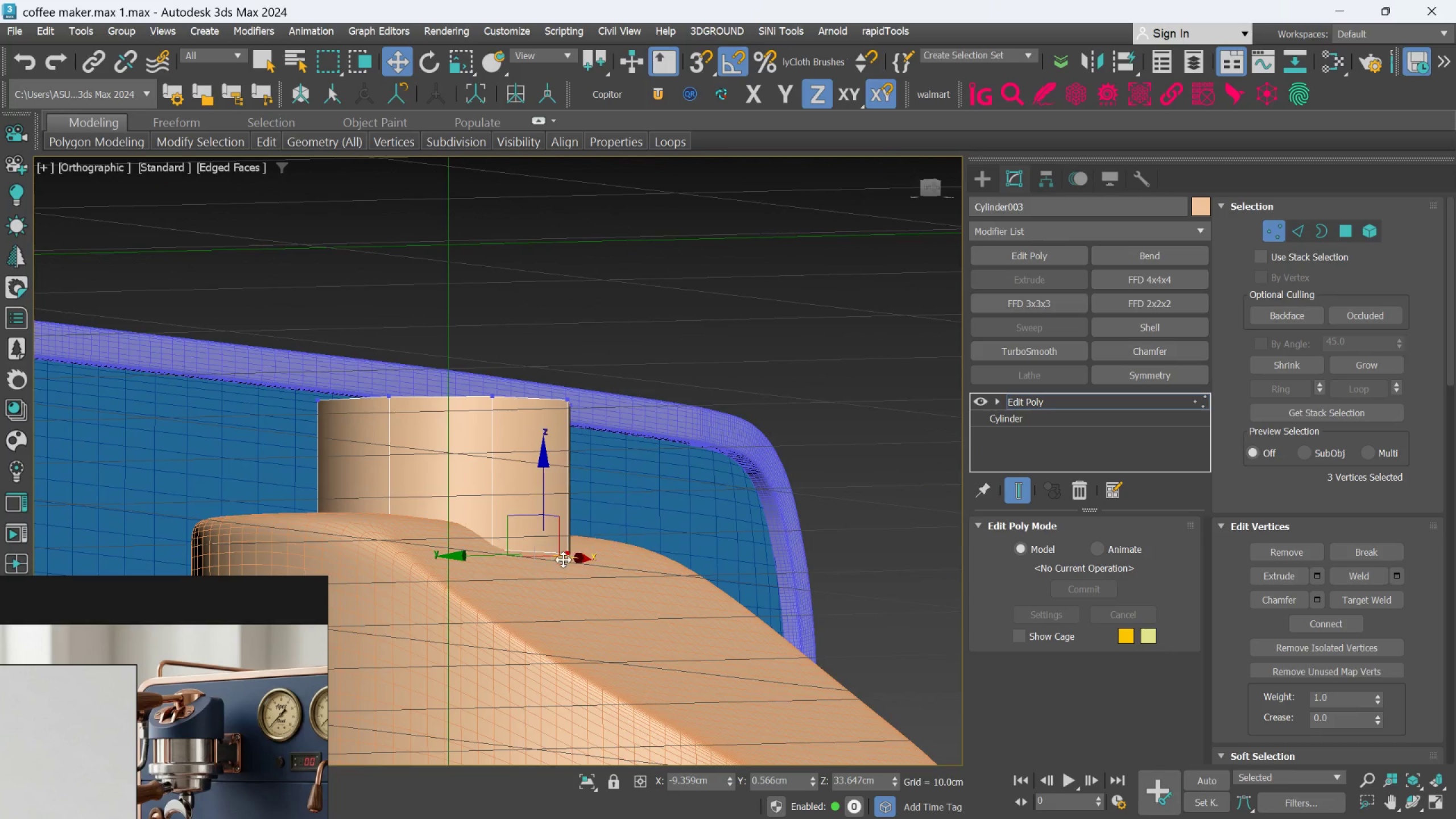 
scroll: coordinate [563, 560], scroll_direction: up, amount: 2.0
 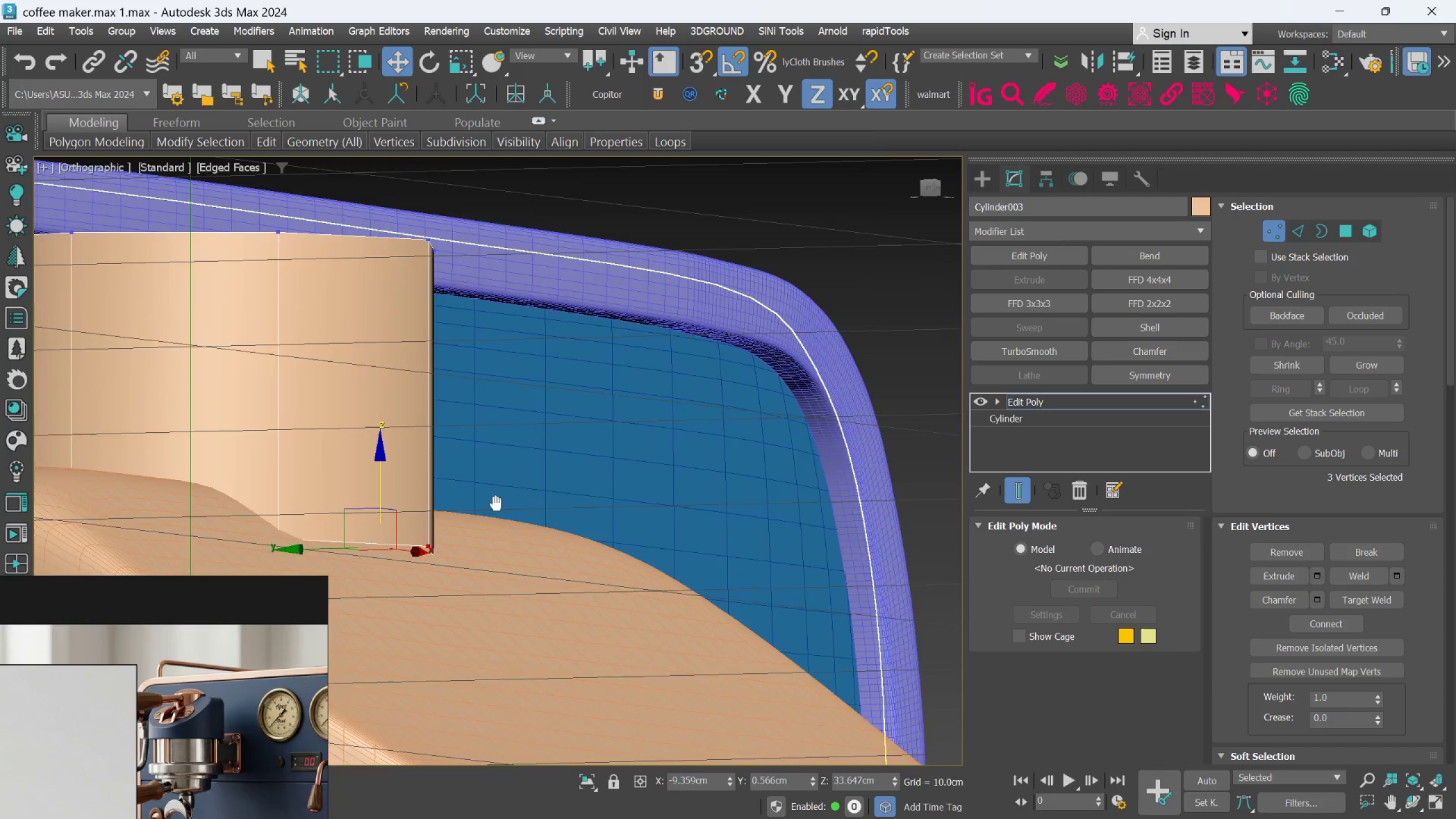 
hold_key(key=AltLeft, duration=0.56)
 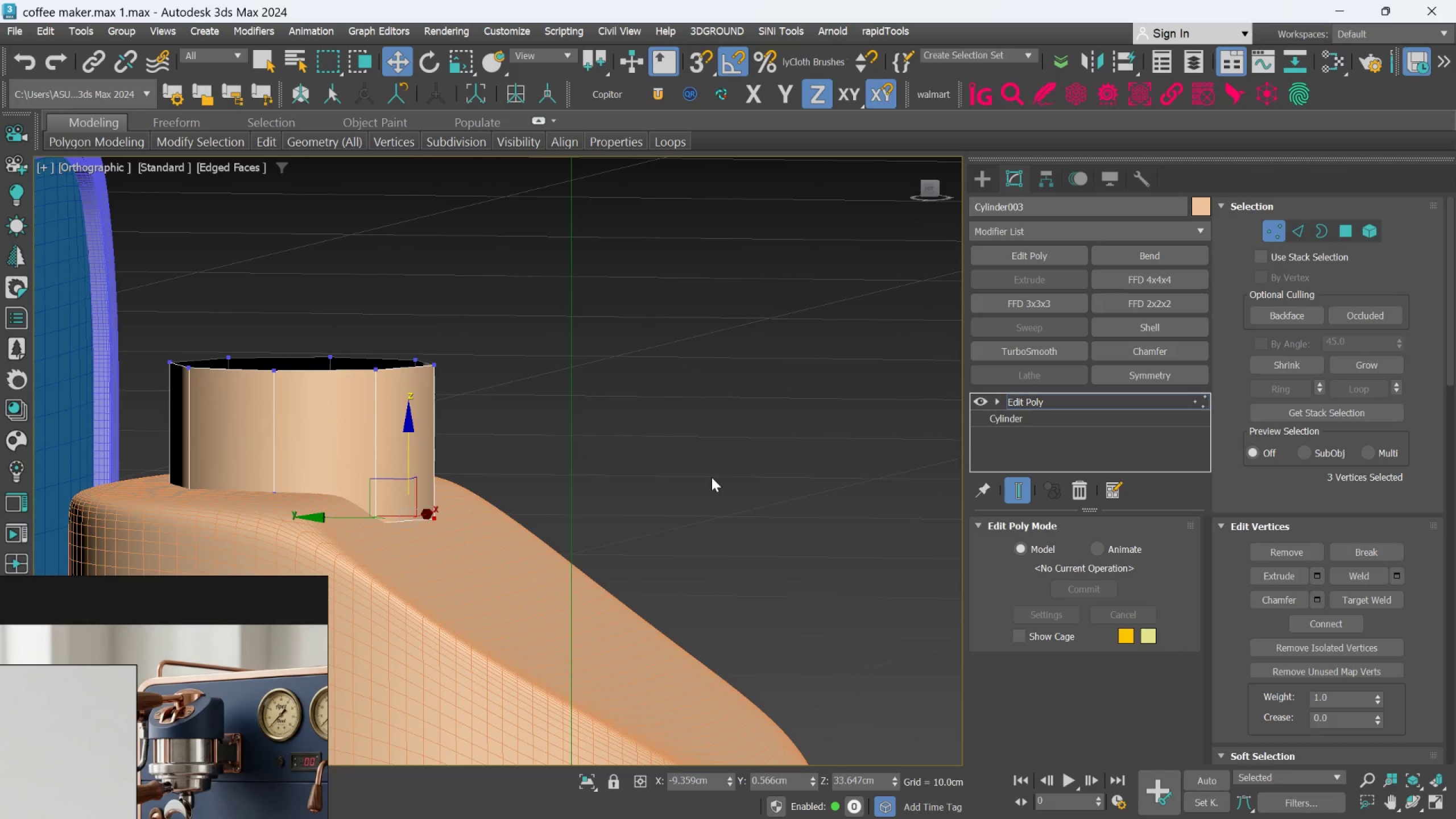 
scroll: coordinate [494, 502], scroll_direction: down, amount: 2.0
 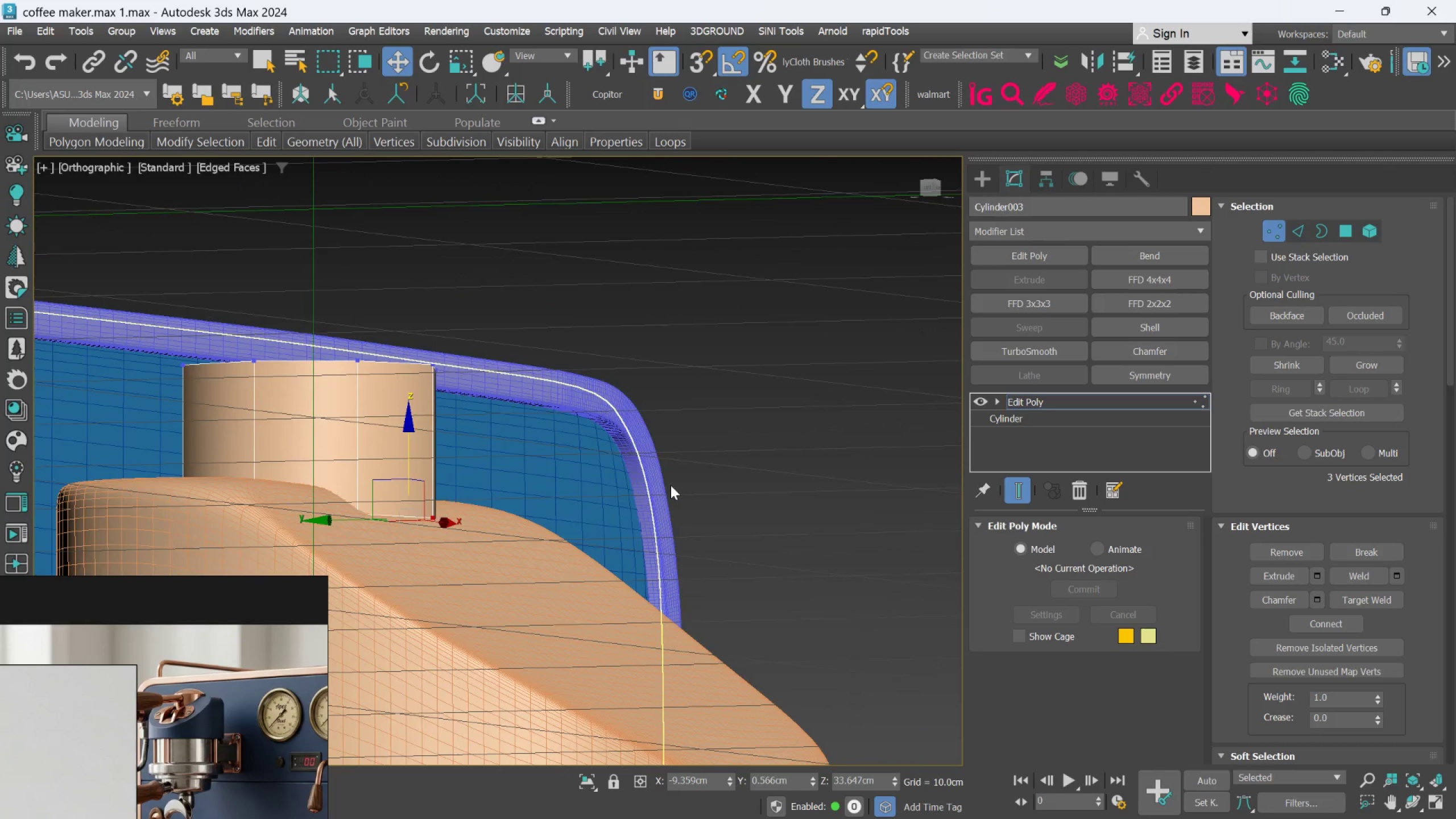 
left_click_drag(start_coordinate=[712, 477], to_coordinate=[708, 480])
 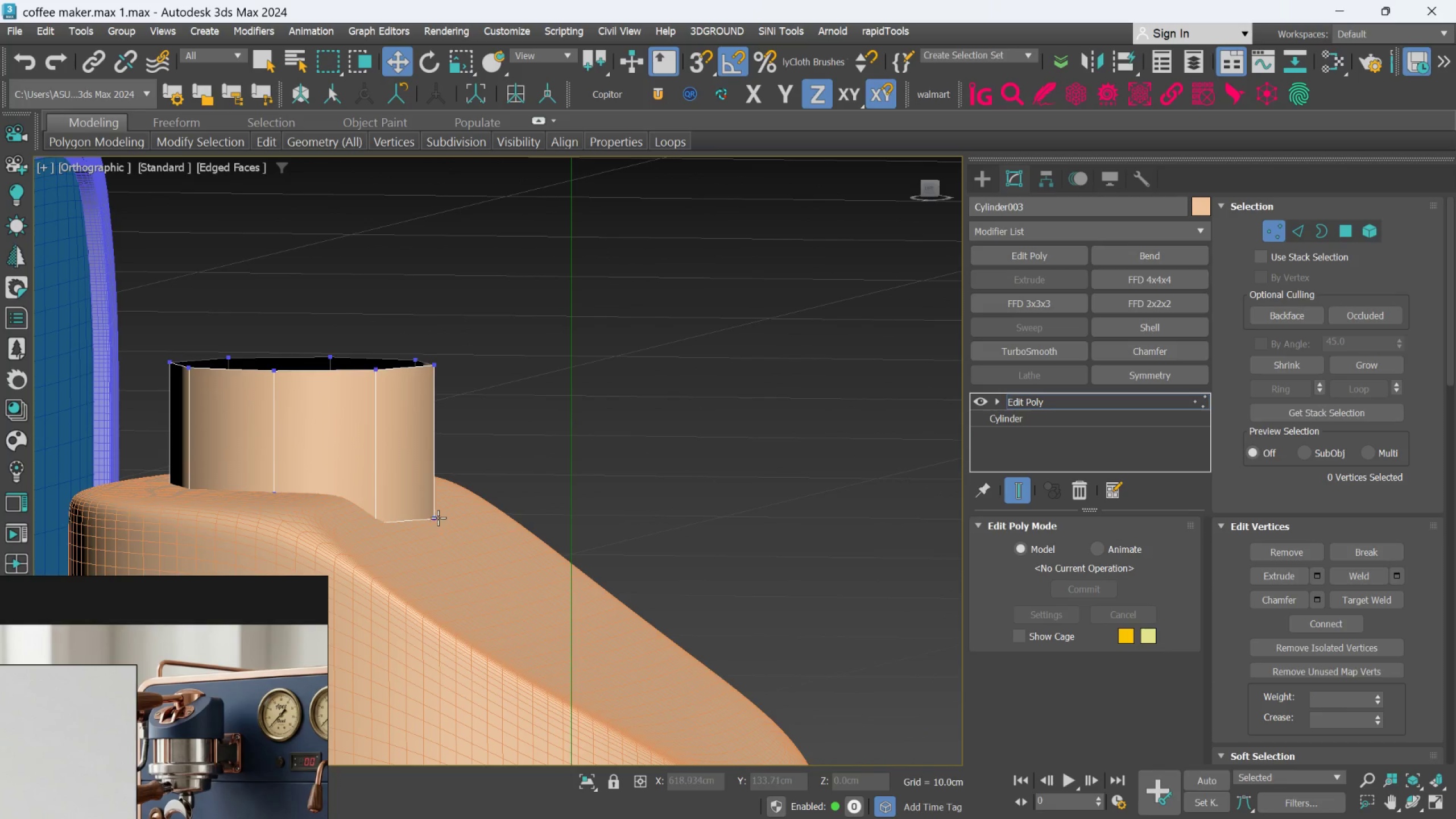 
left_click([437, 514])
 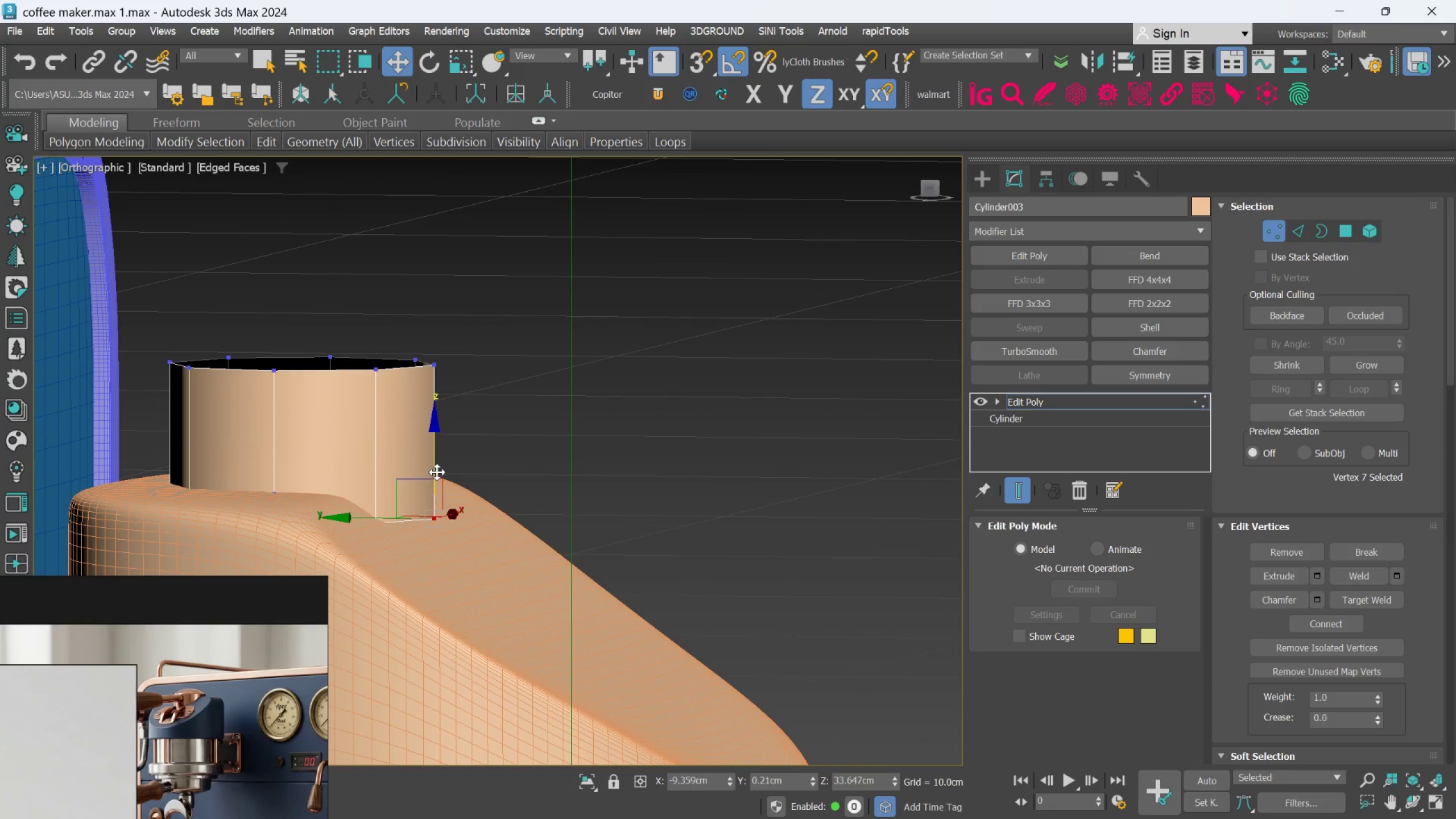 
left_click_drag(start_coordinate=[437, 470], to_coordinate=[437, 500])
 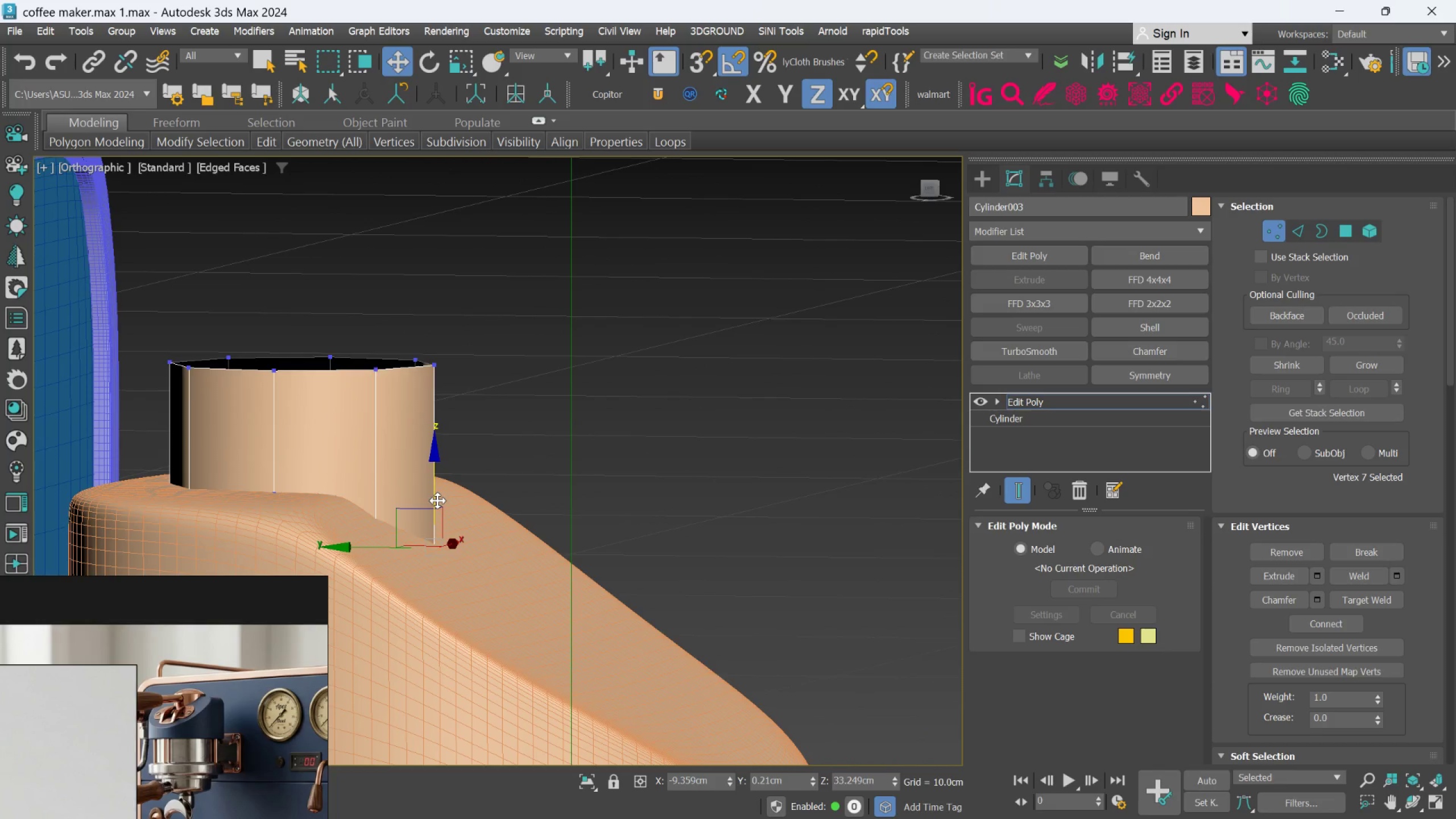 
hold_key(key=AltLeft, duration=0.73)
scroll: coordinate [437, 504], scroll_direction: down, amount: 1.0
 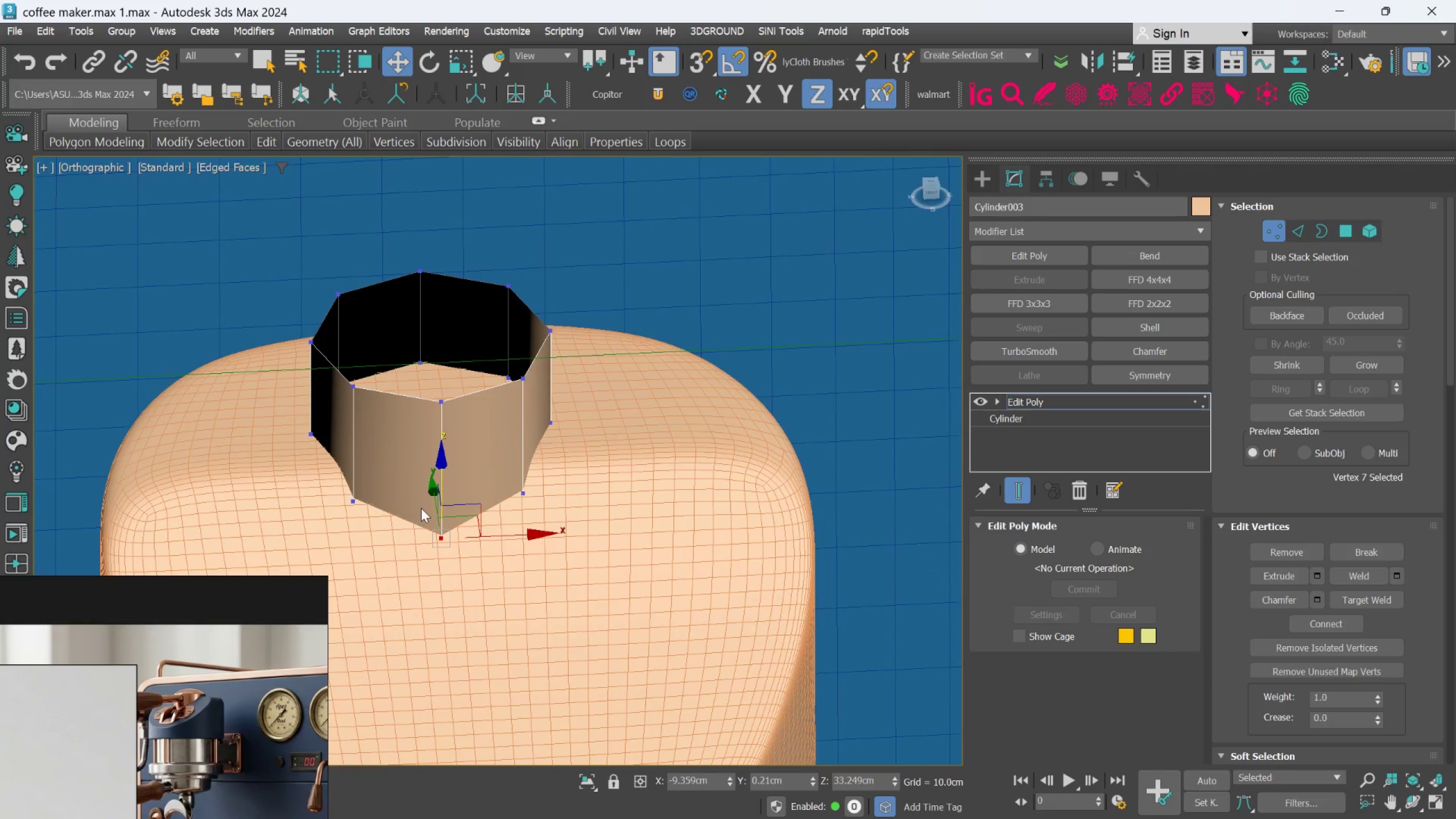 
hold_key(key=AltLeft, duration=0.5)
 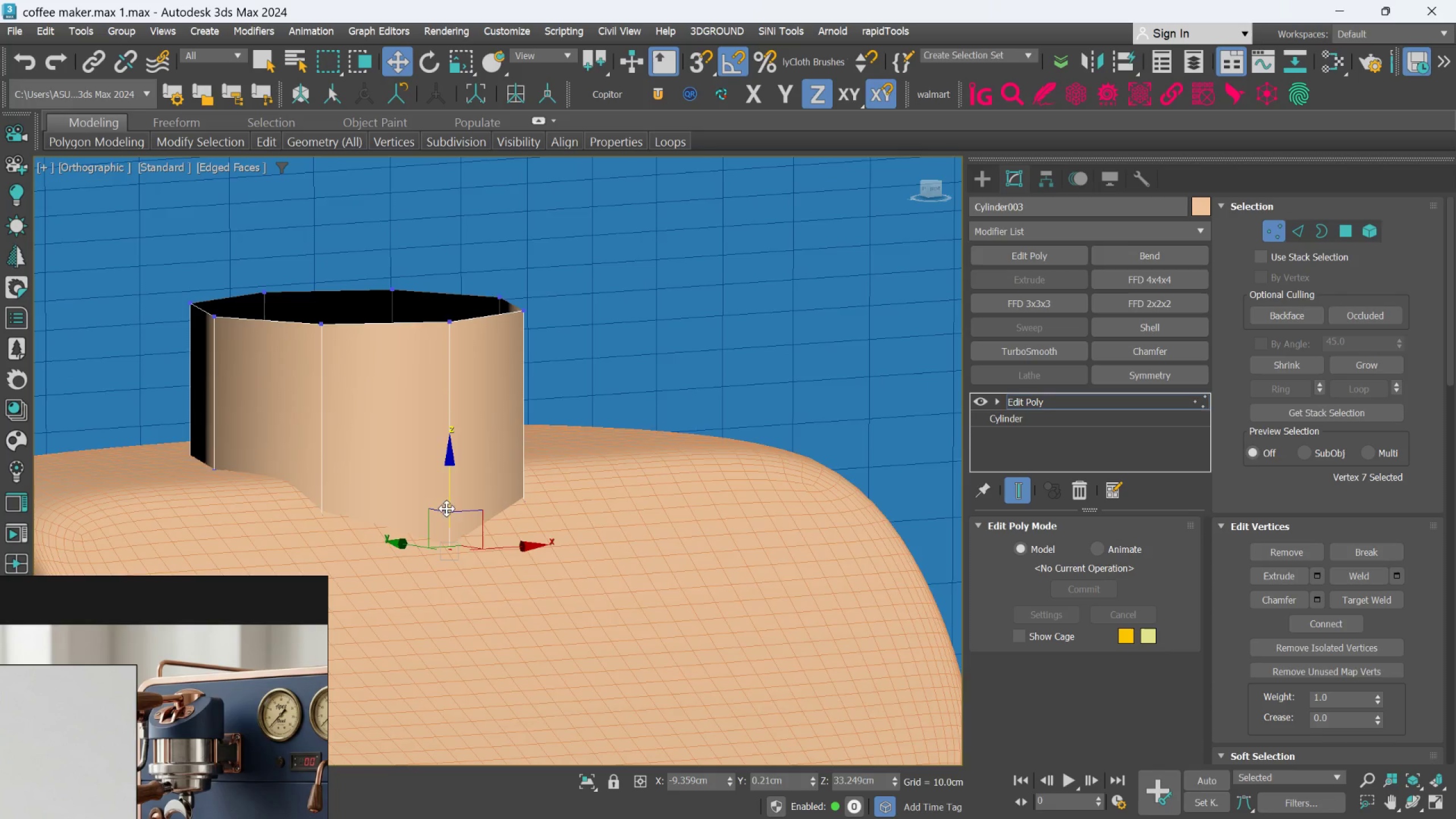 
scroll: coordinate [446, 508], scroll_direction: up, amount: 2.0
 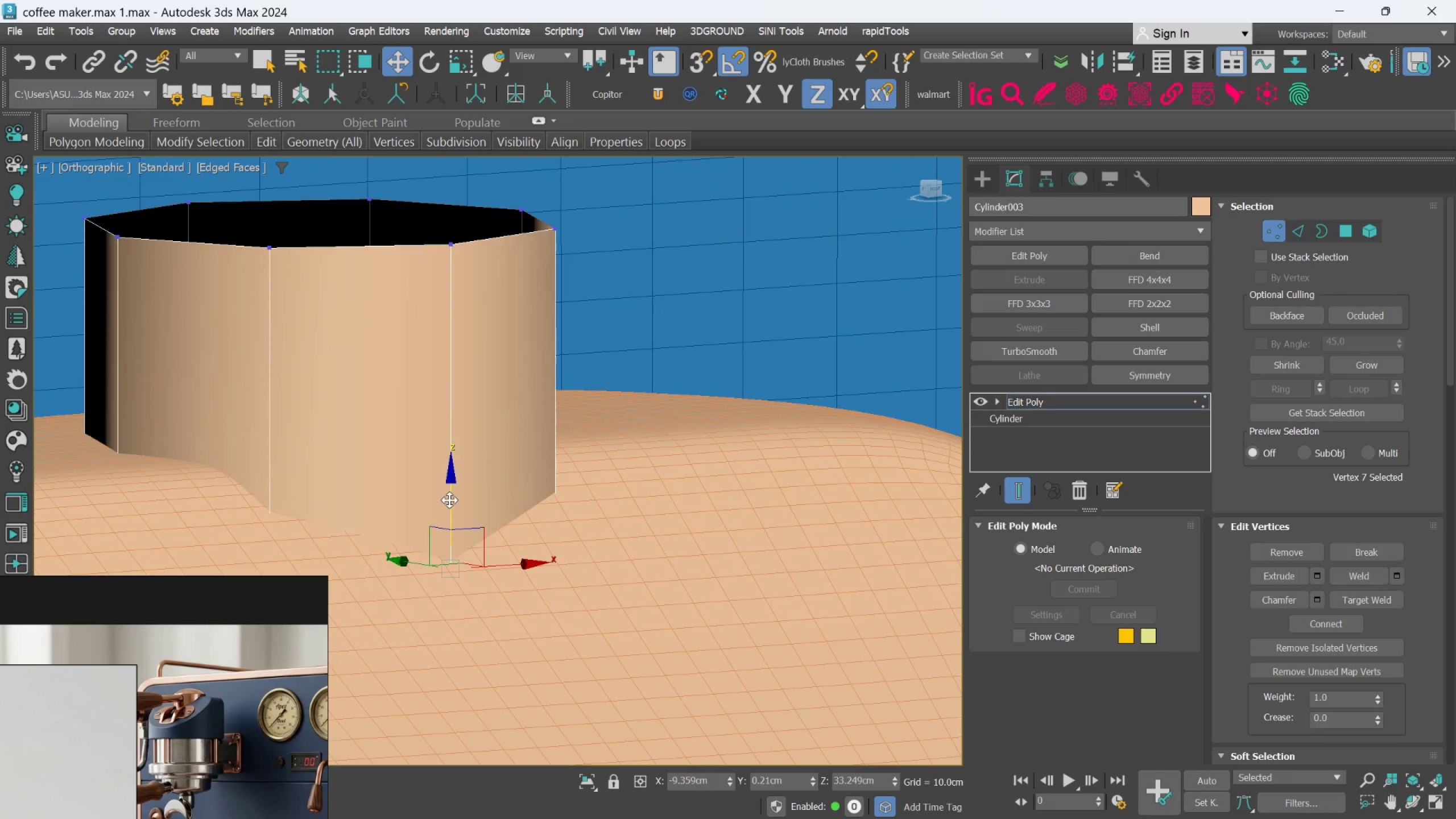 
left_click_drag(start_coordinate=[449, 500], to_coordinate=[453, 506])
 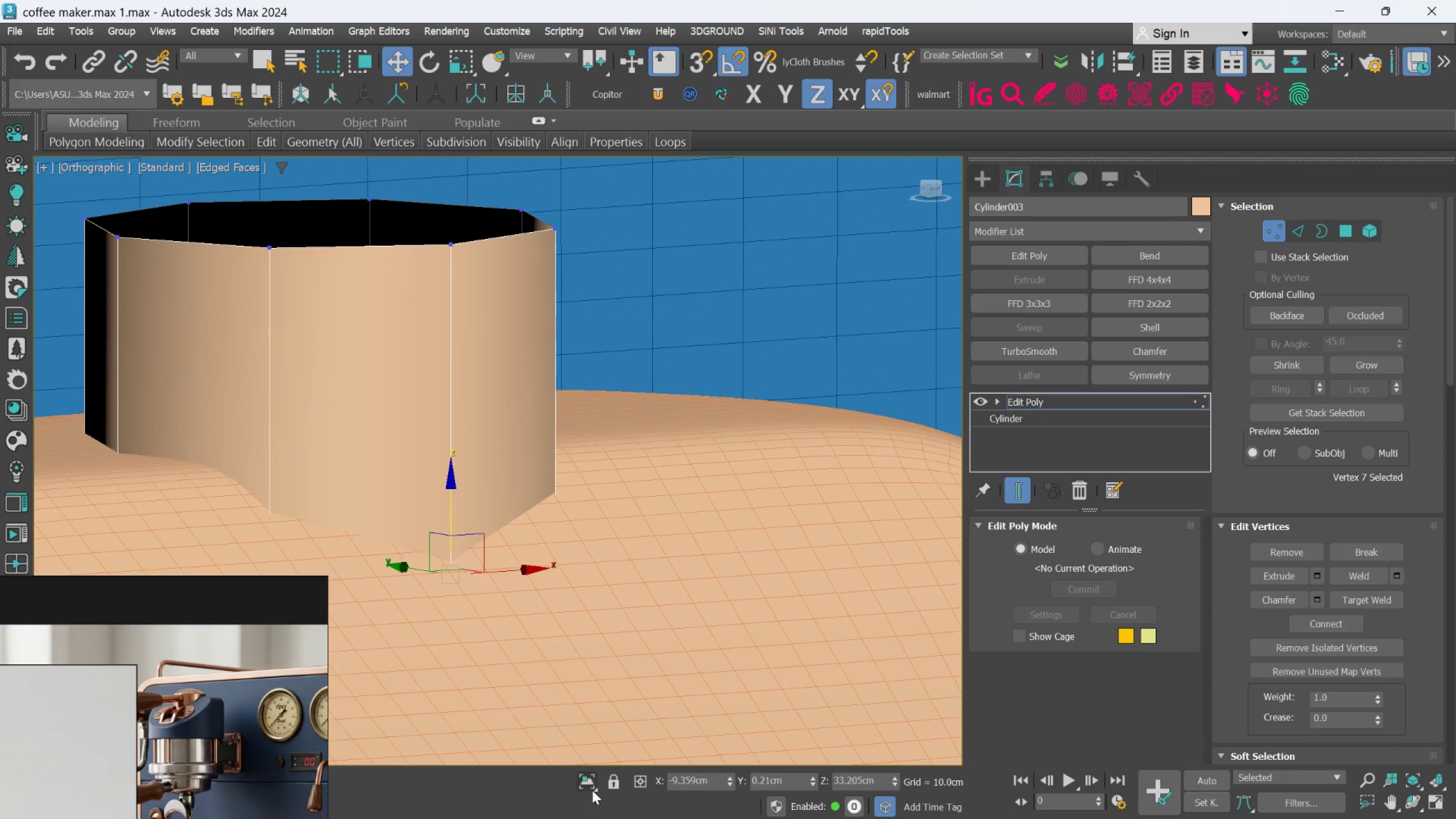 
left_click([592, 788])
 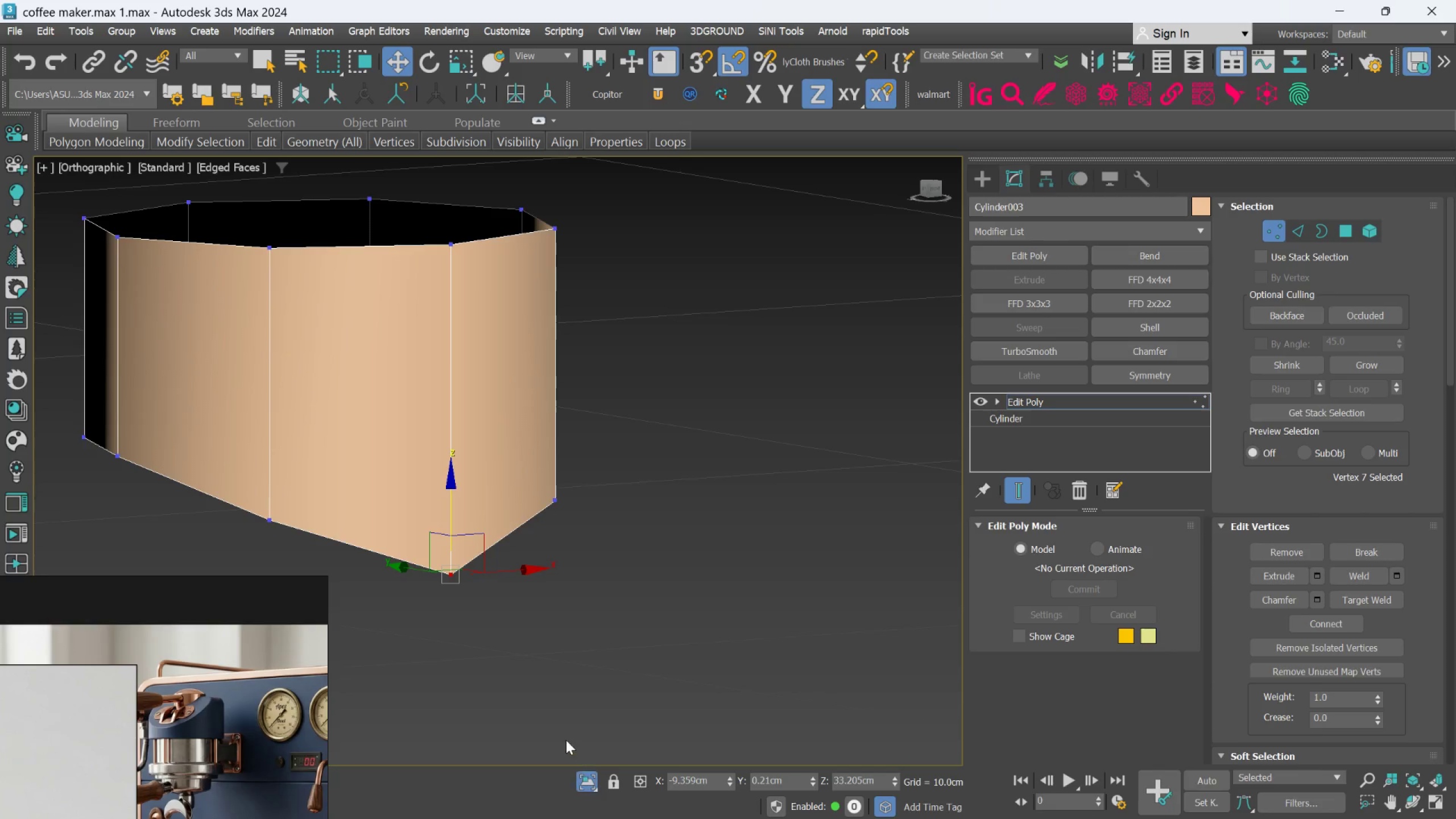 
hold_key(key=AltLeft, duration=1.5)
 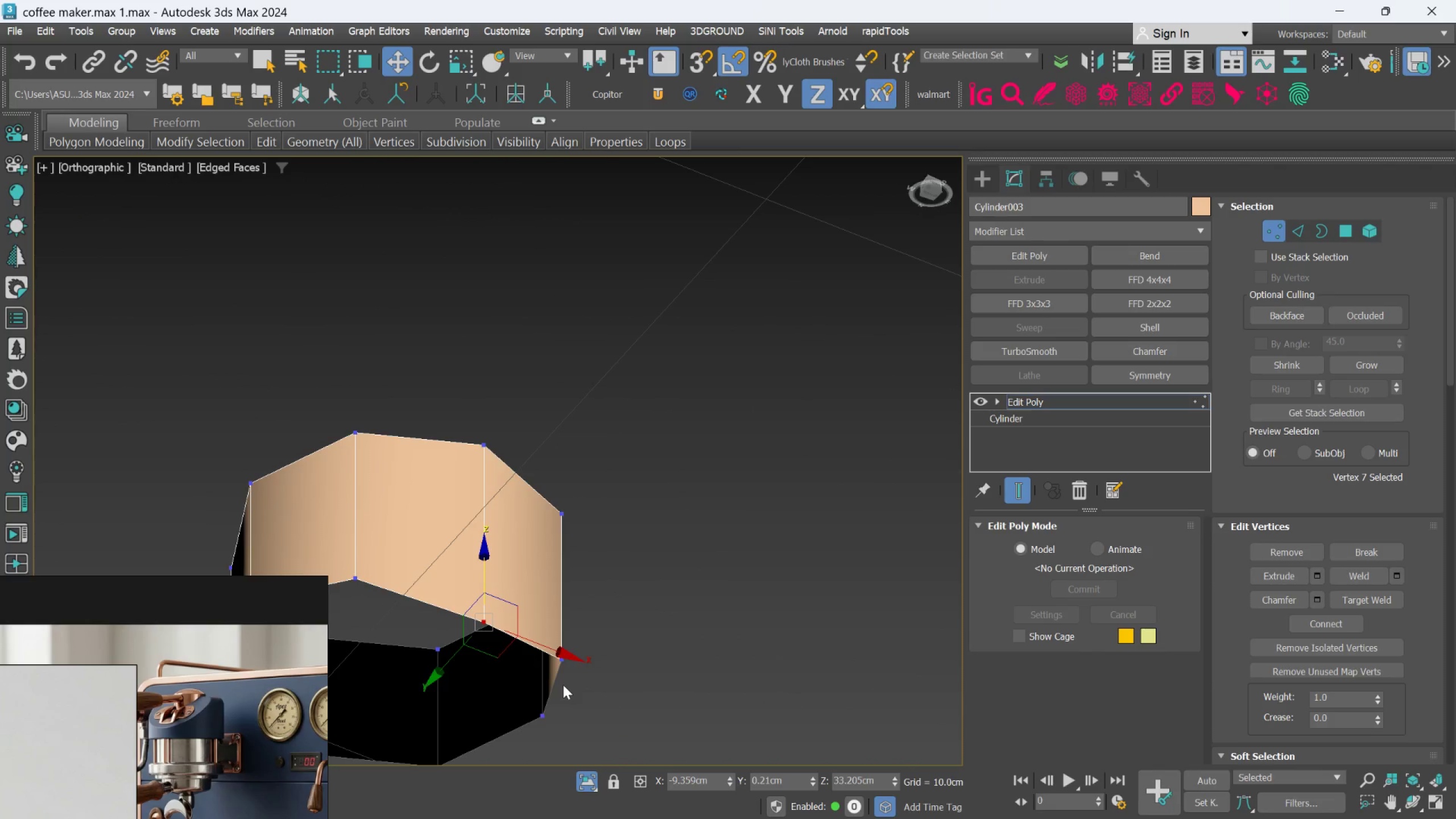 
scroll: coordinate [564, 737], scroll_direction: down, amount: 1.0
 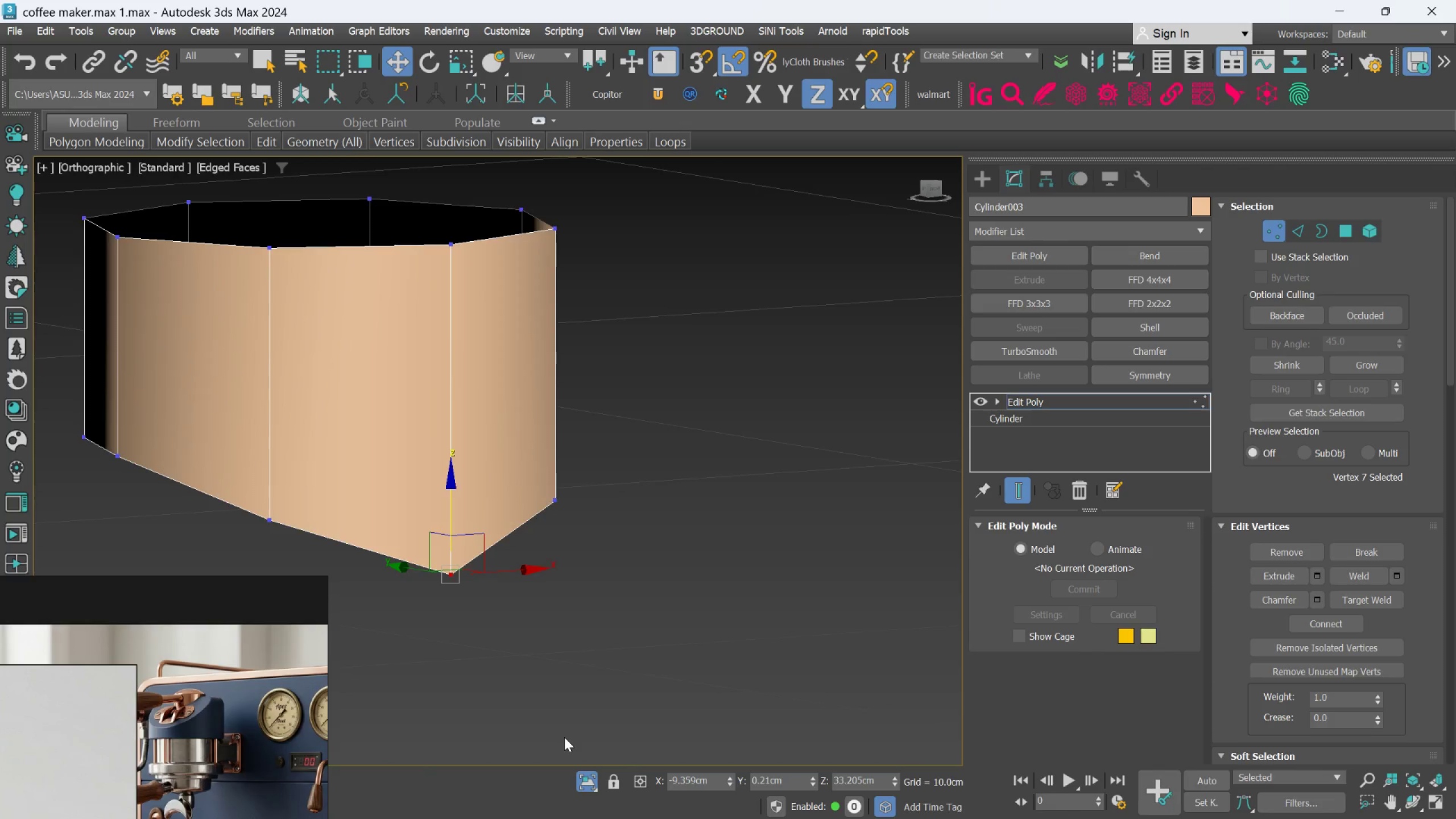 
key(Alt+AltLeft)
 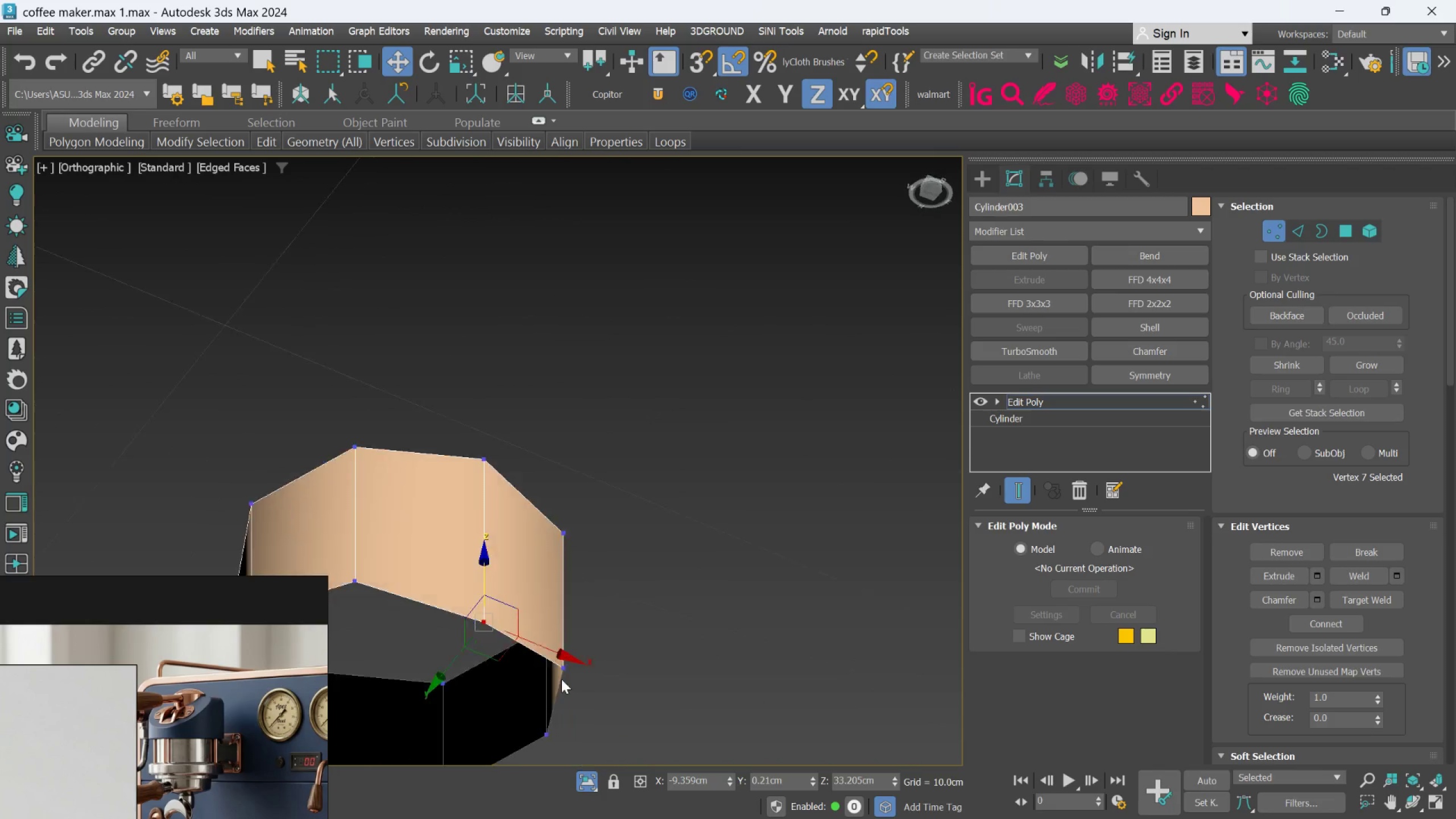 
key(Alt+AltLeft)
 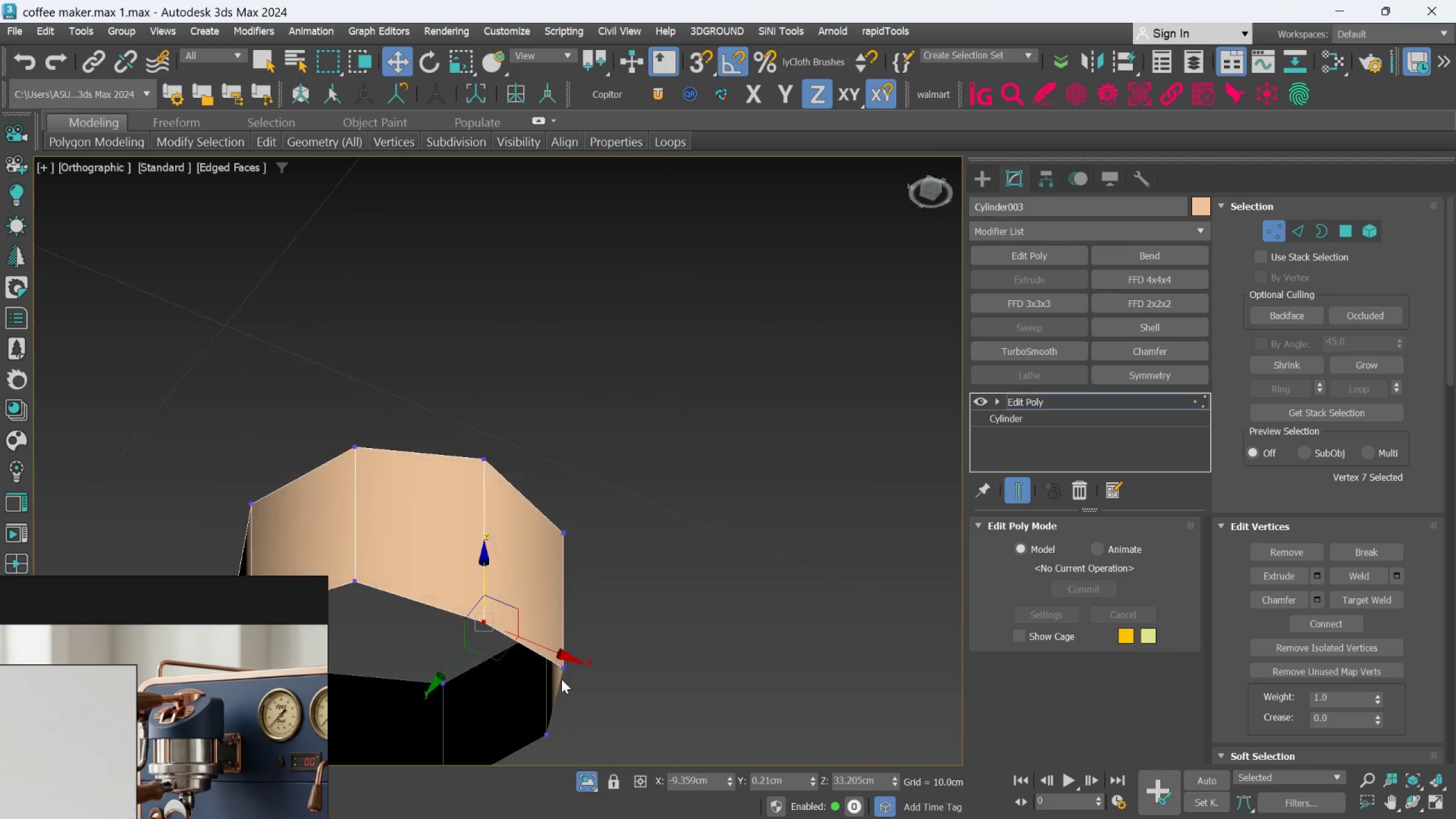 
key(Alt+AltLeft)
 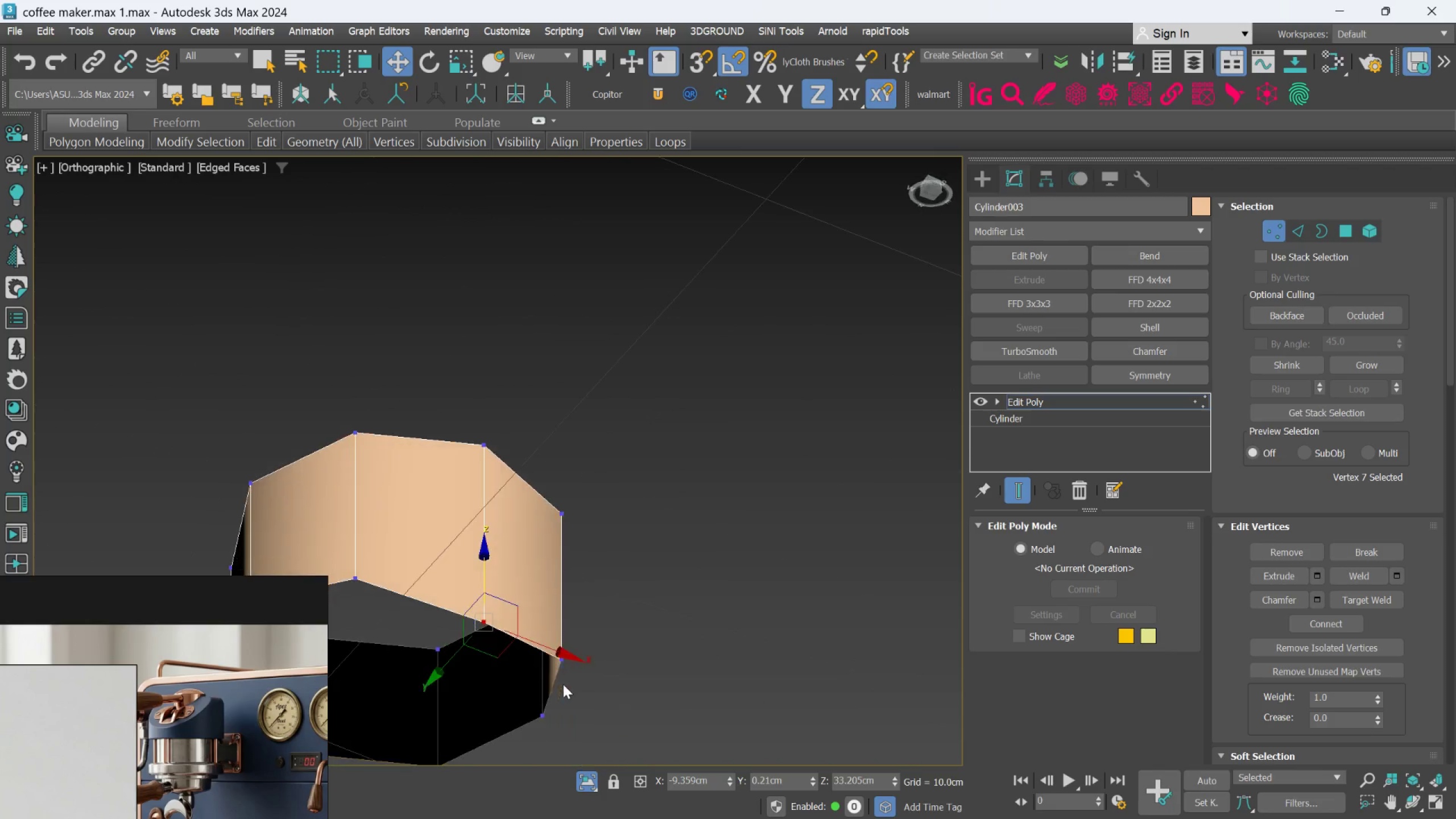 
key(Alt+AltLeft)
 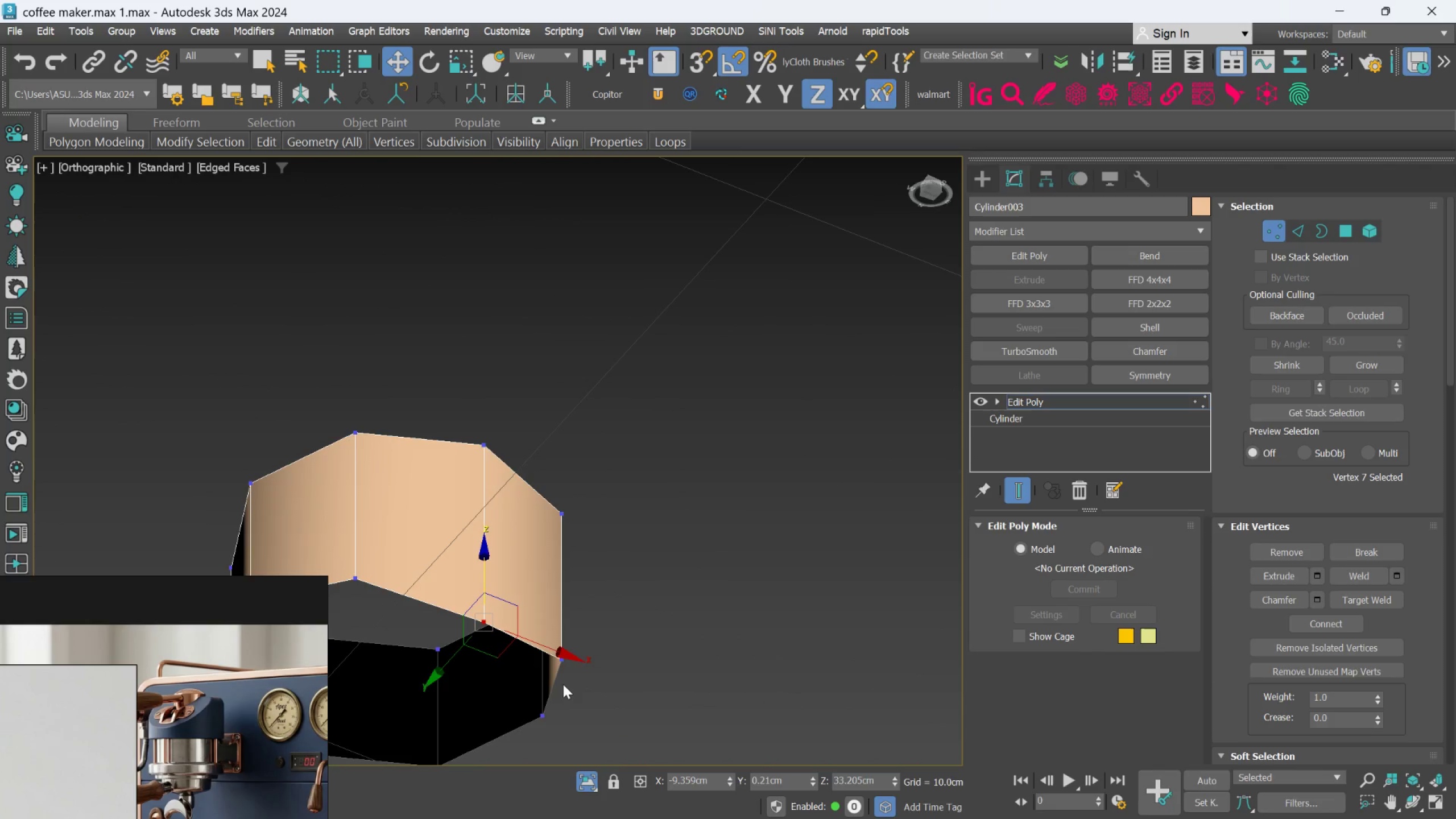 
hold_key(key=AltLeft, duration=2.77)
 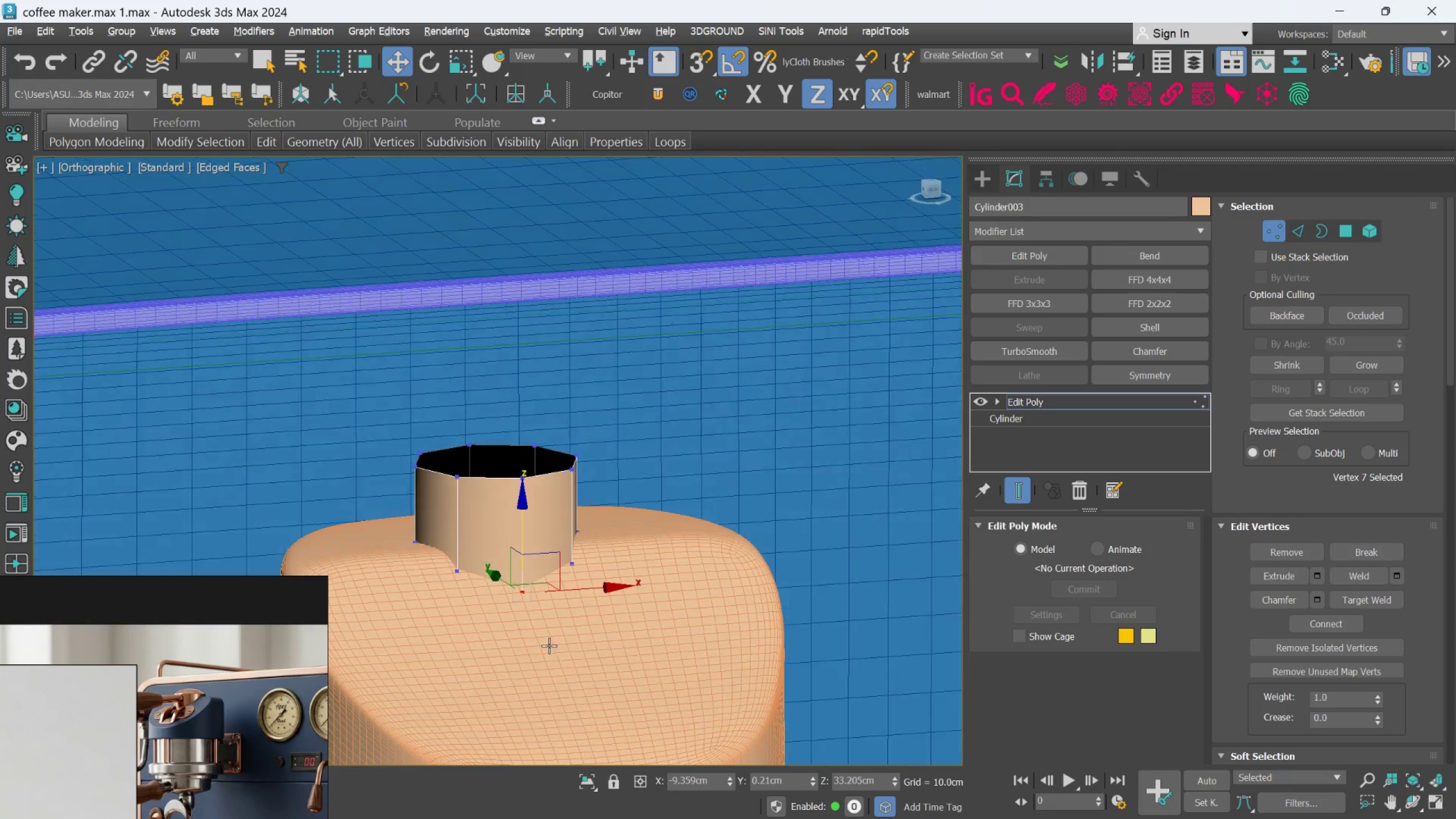 
key(Control+Z)
 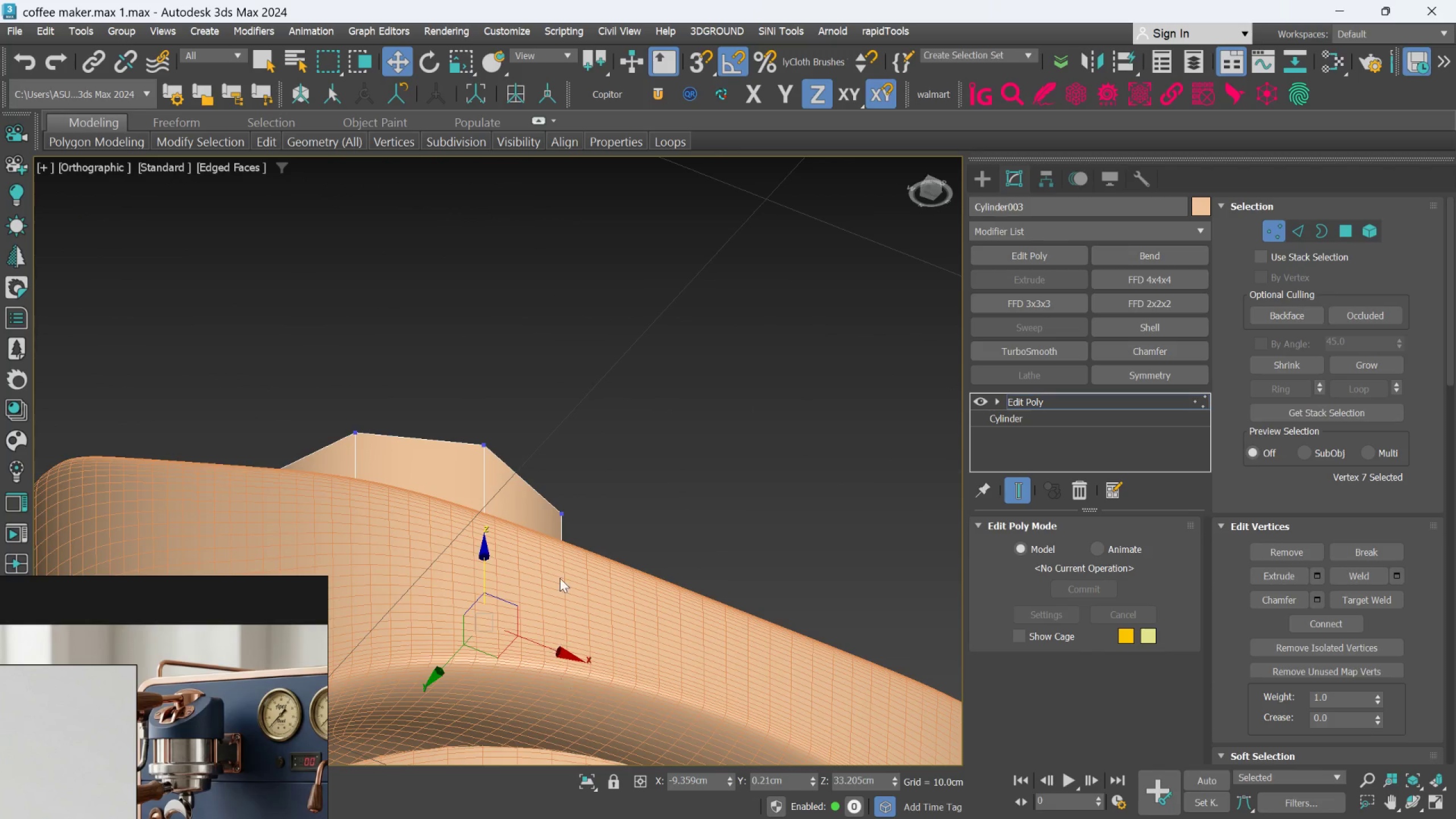 
hold_key(key=AltLeft, duration=0.62)
 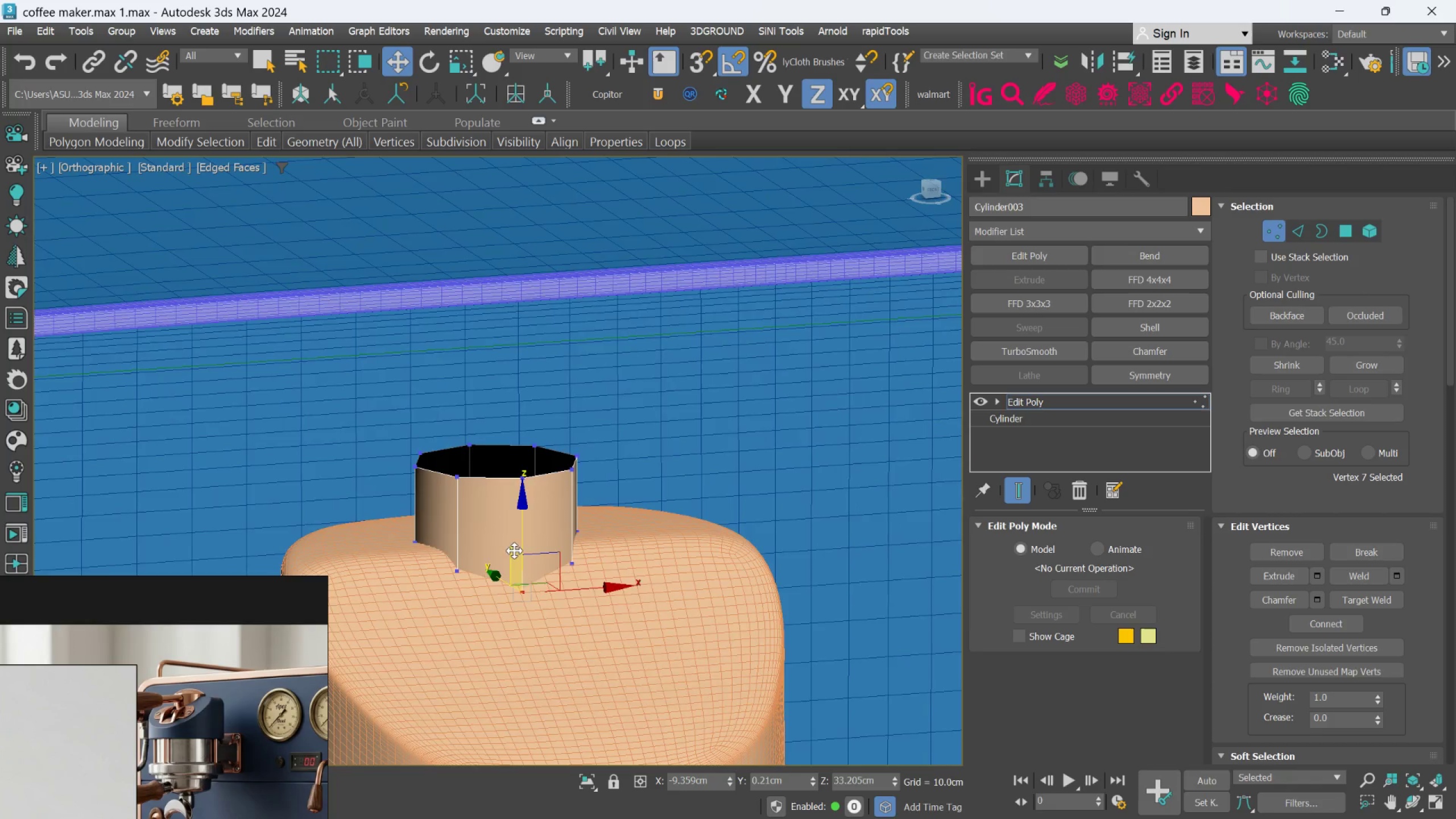 
scroll: coordinate [561, 564], scroll_direction: down, amount: 2.0
 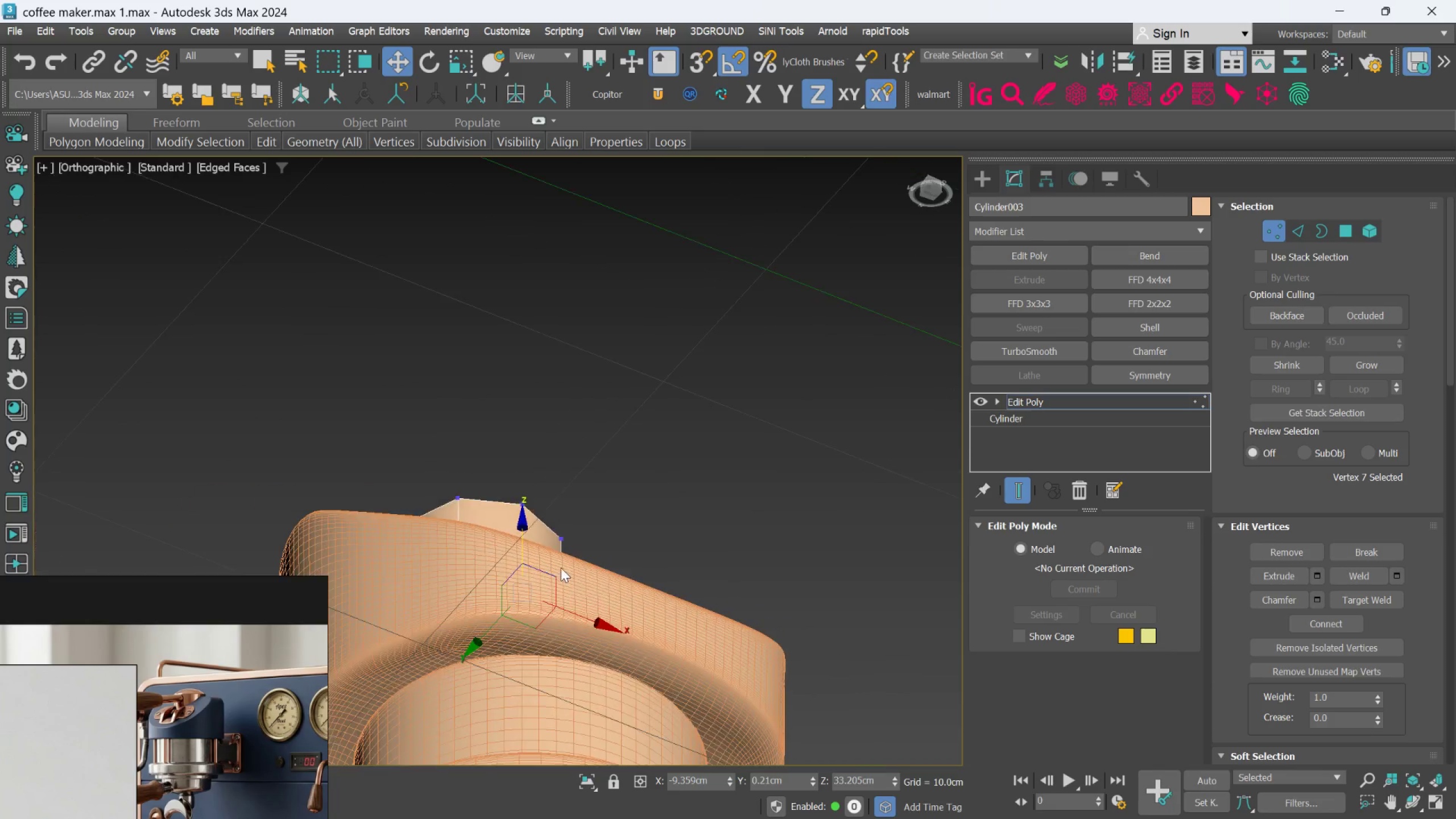 
hold_key(key=AltLeft, duration=0.7)
 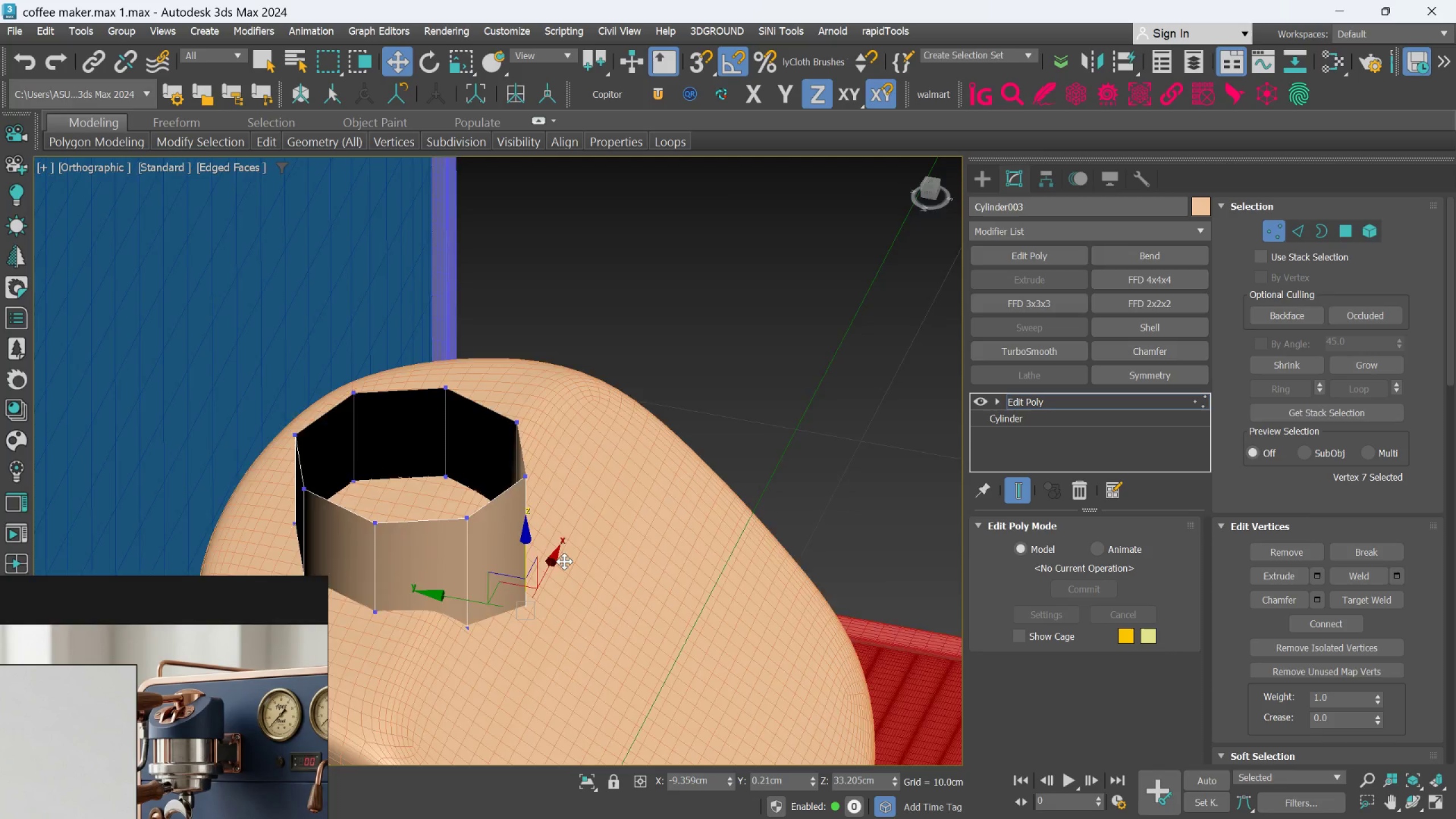 
scroll: coordinate [514, 551], scroll_direction: up, amount: 1.0
 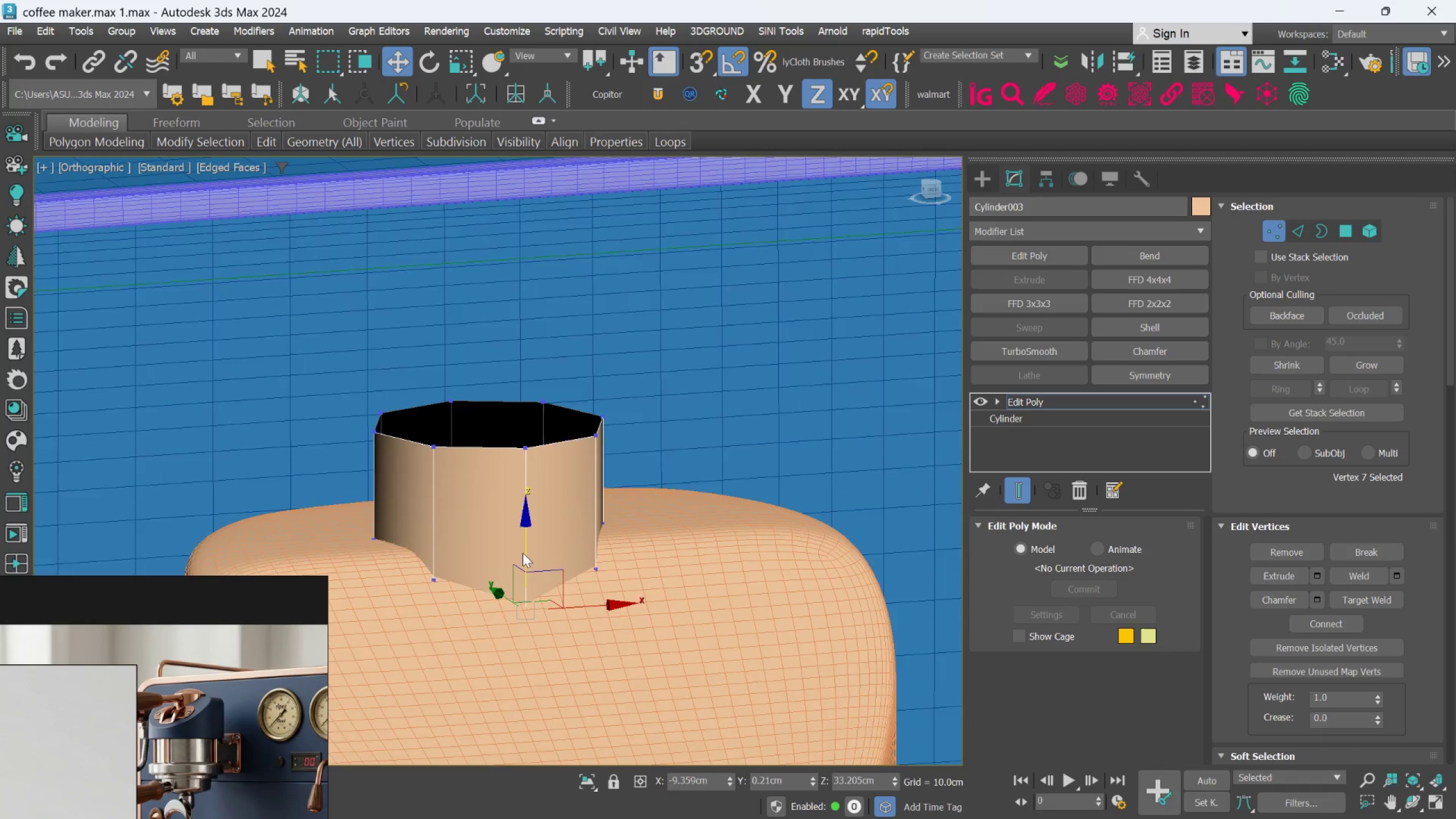 
hold_key(key=AltLeft, duration=0.88)
 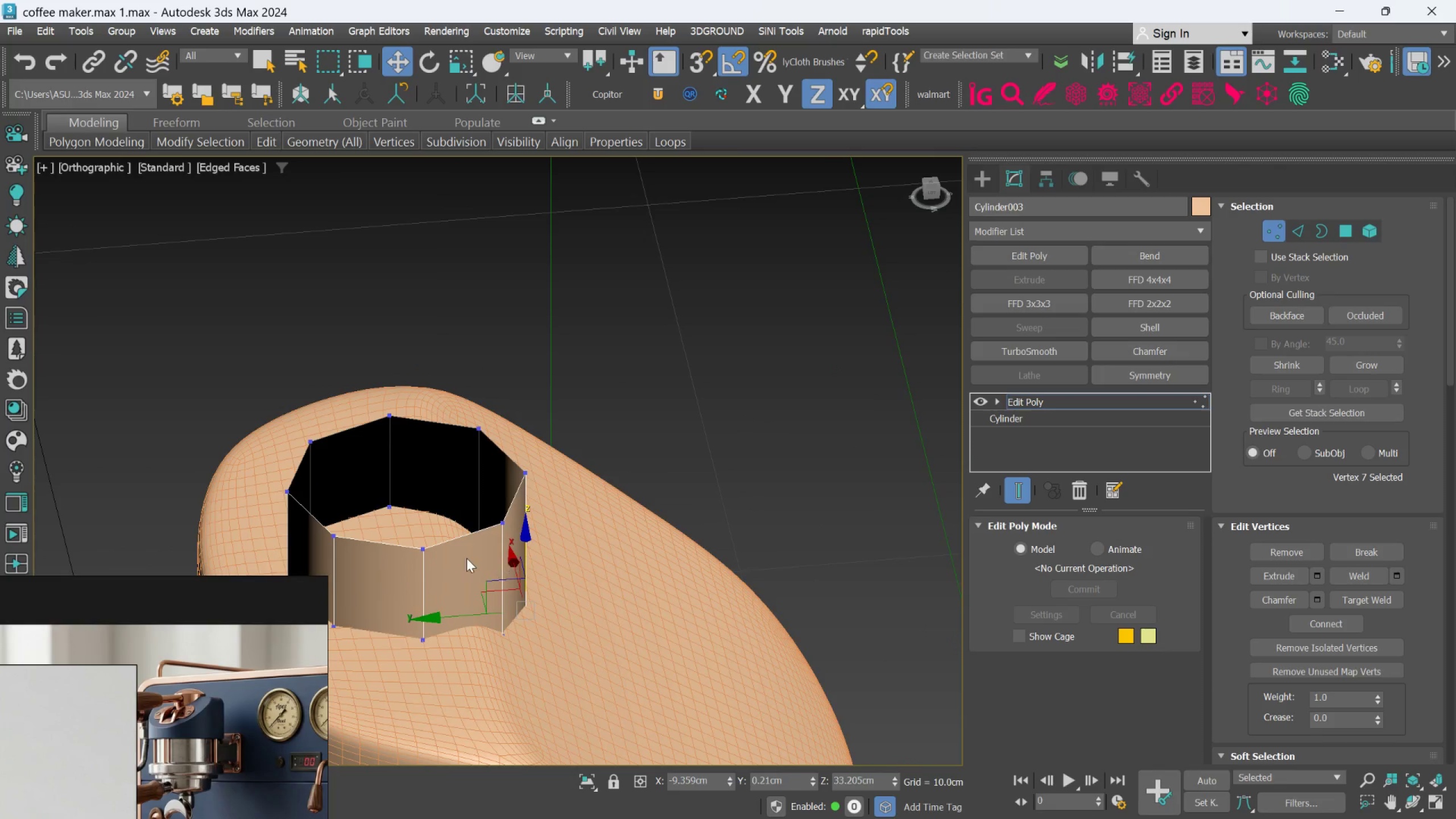 
hold_key(key=AltLeft, duration=0.86)
 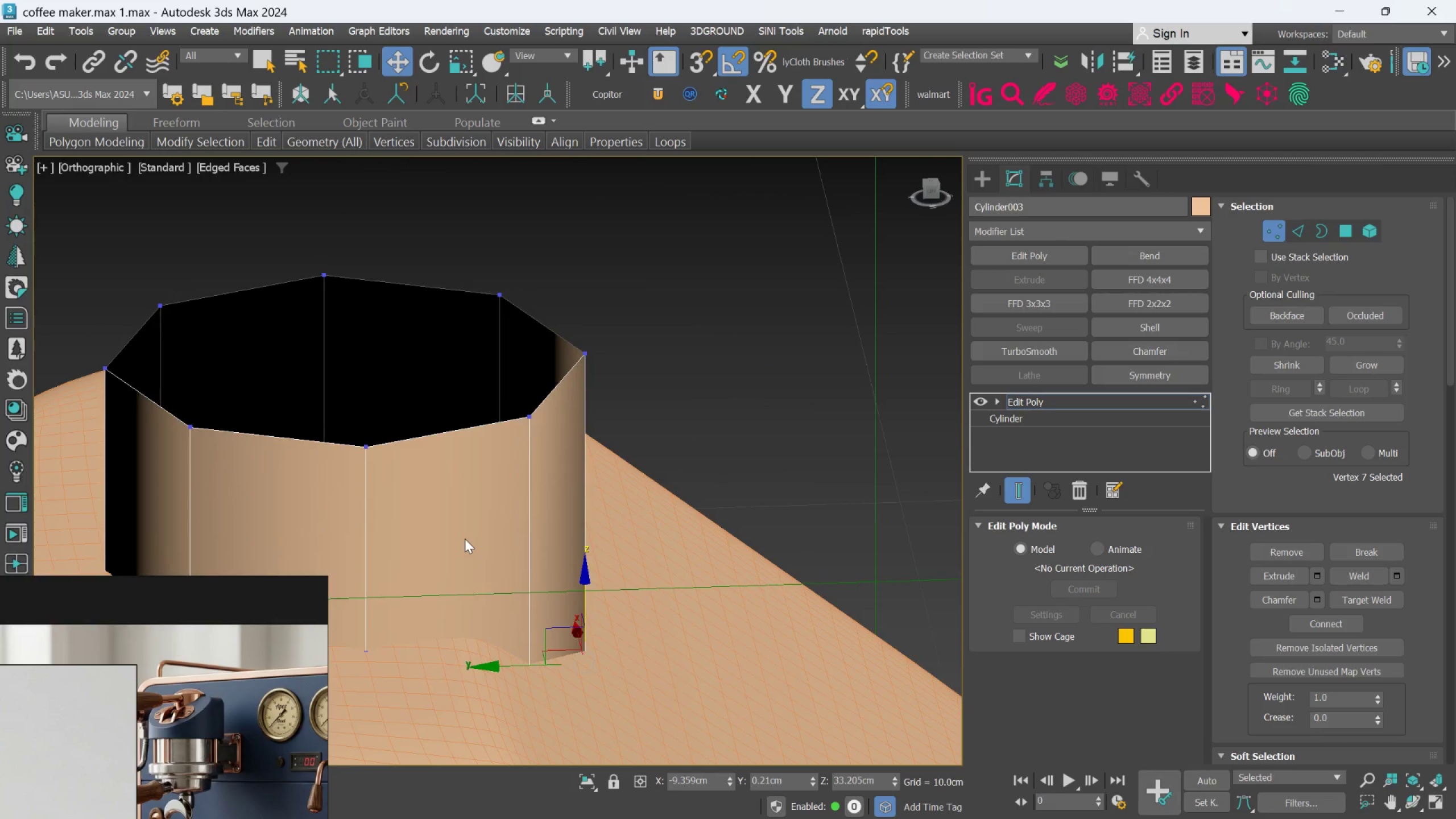 
scroll: coordinate [466, 557], scroll_direction: up, amount: 2.0
 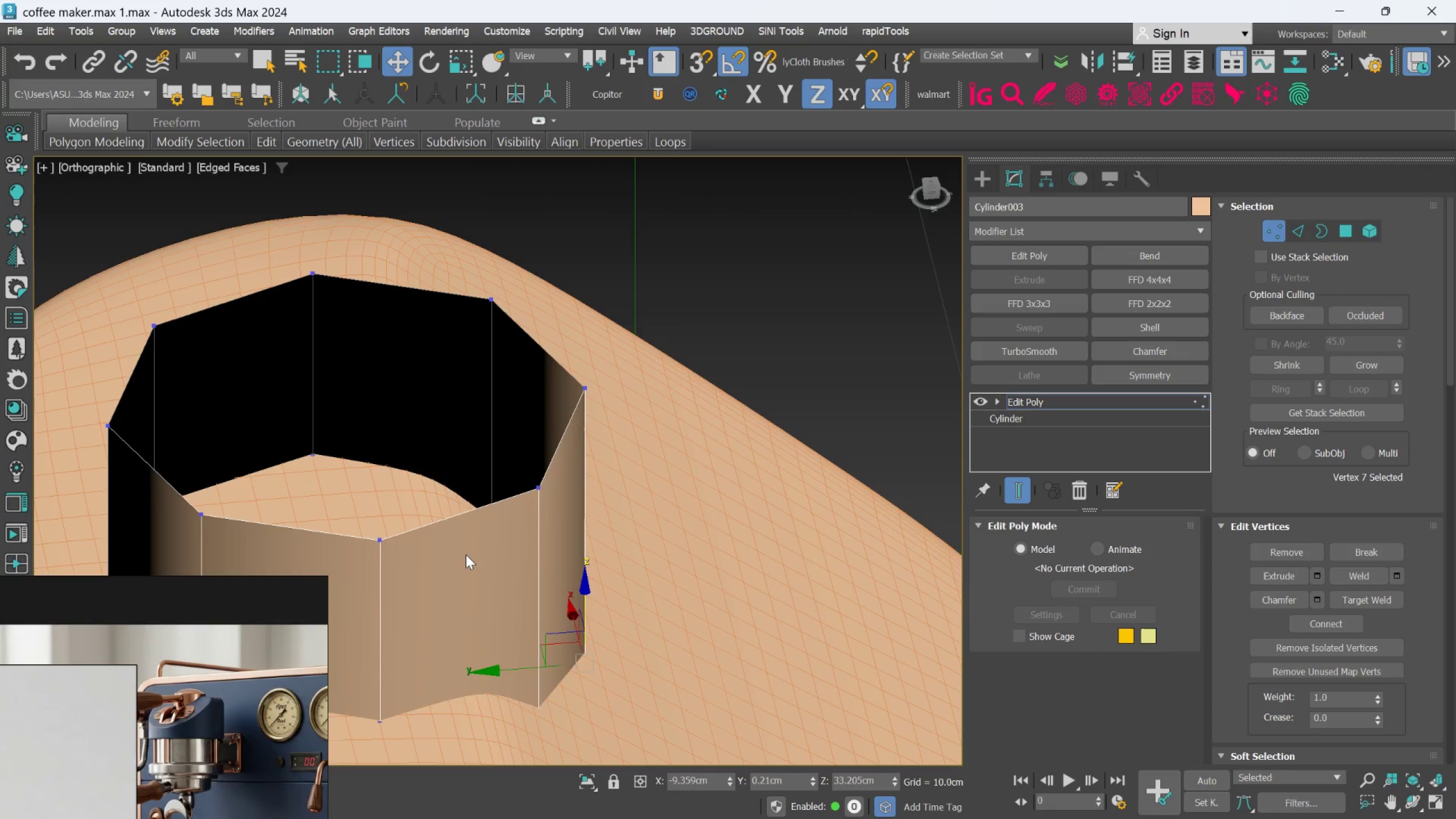 
scroll: coordinate [465, 539], scroll_direction: down, amount: 1.0
 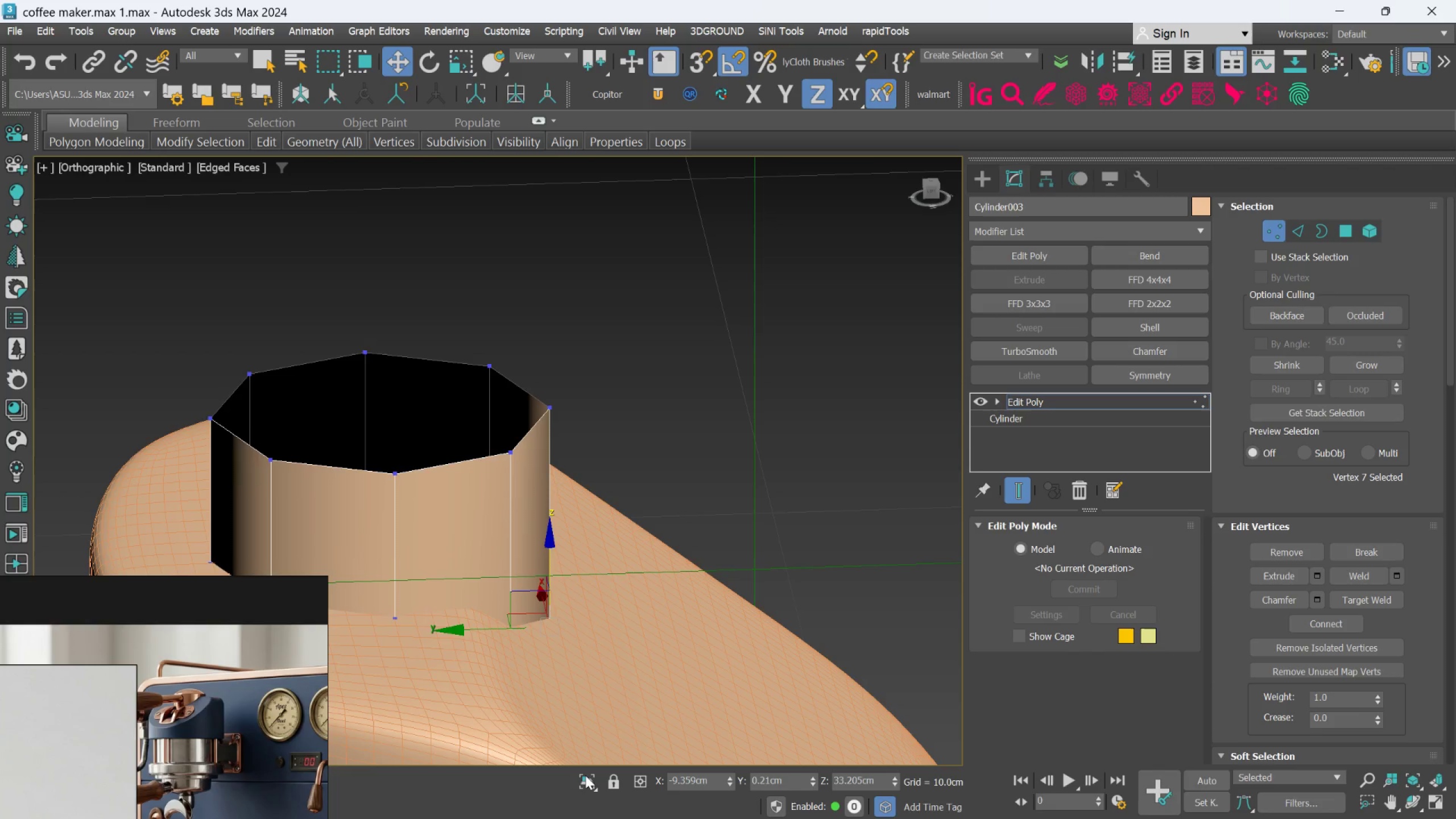 
left_click([585, 779])
 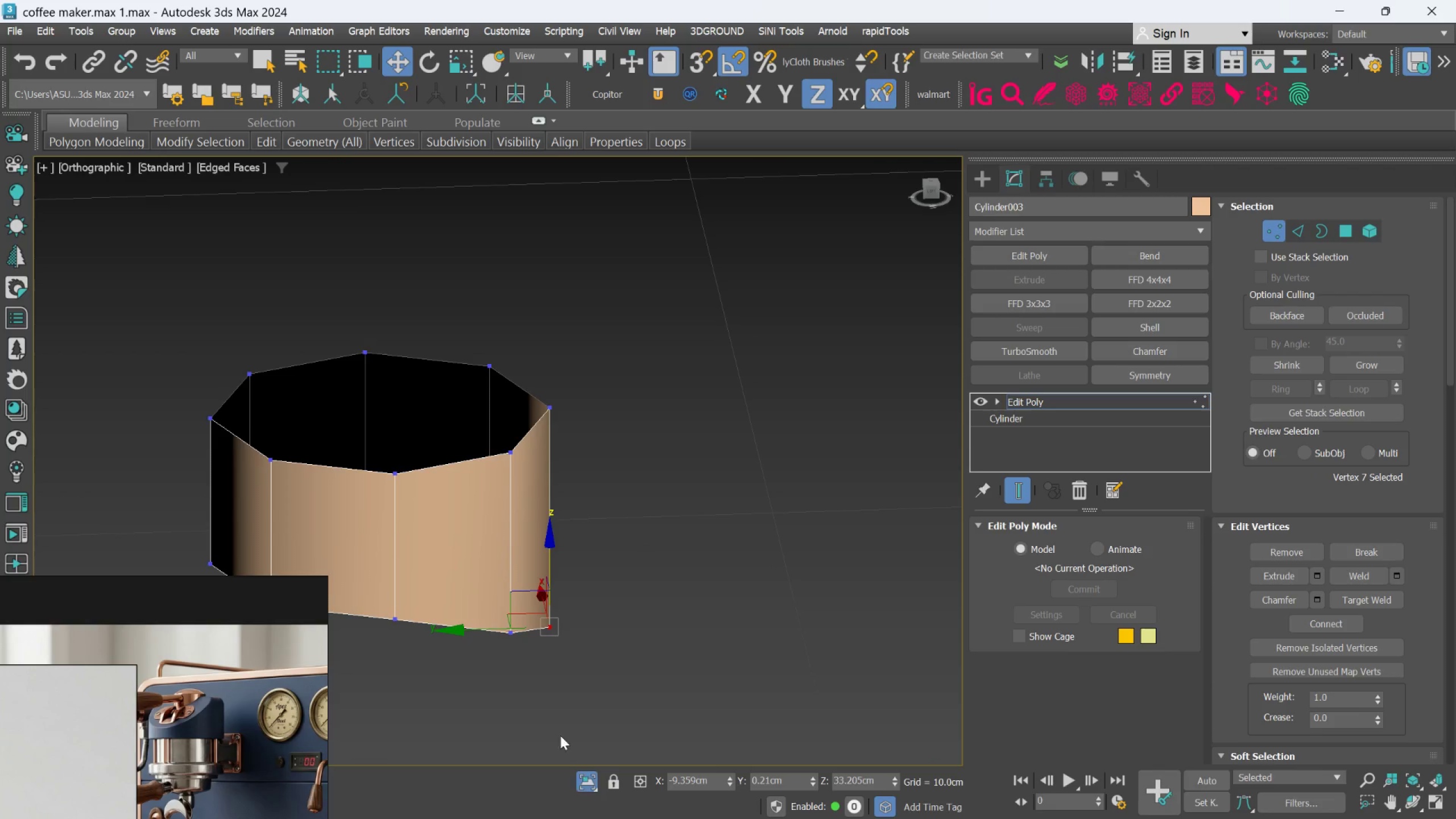 
hold_key(key=AltLeft, duration=0.58)
 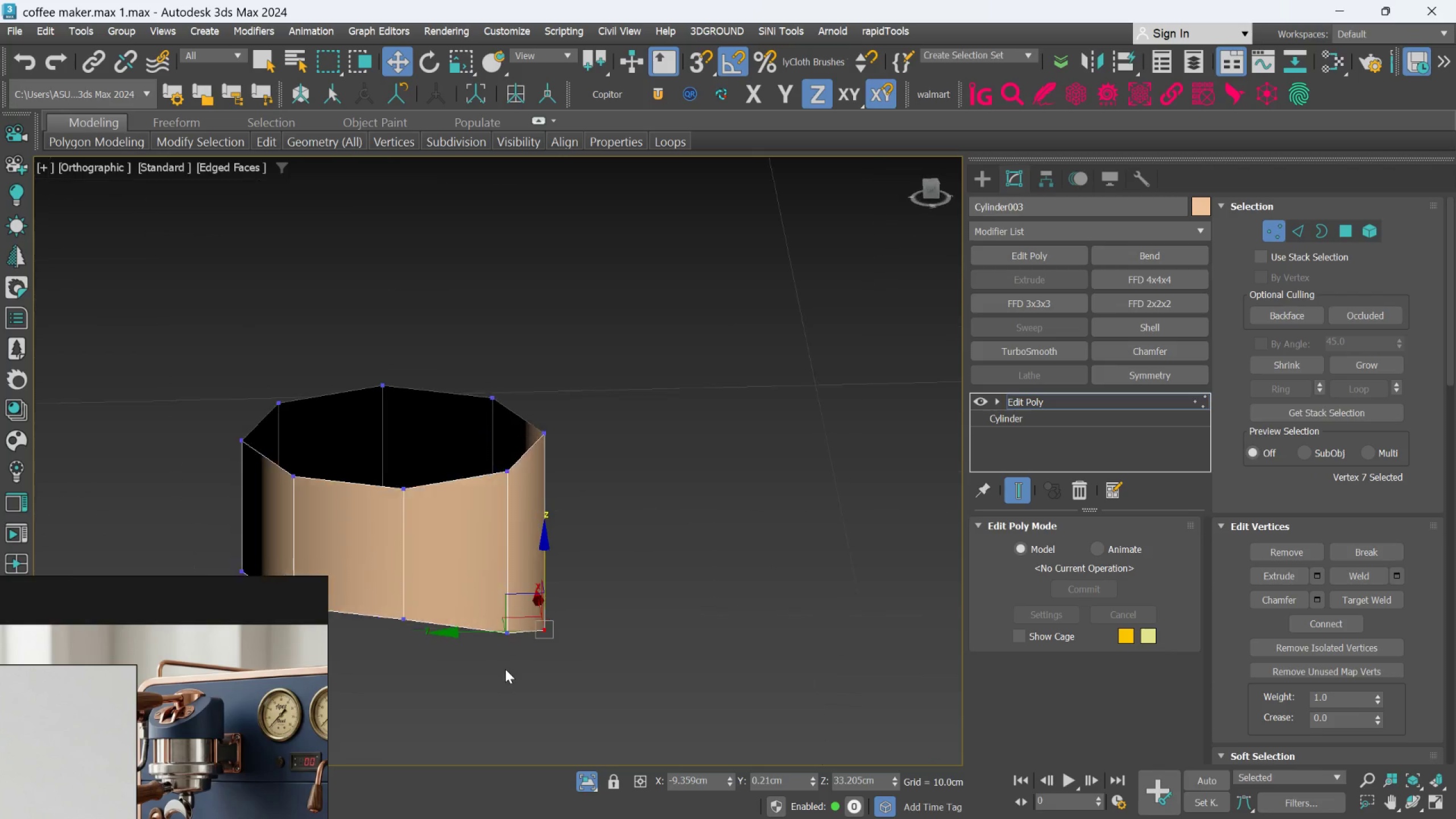 
hold_key(key=AltLeft, duration=0.33)
 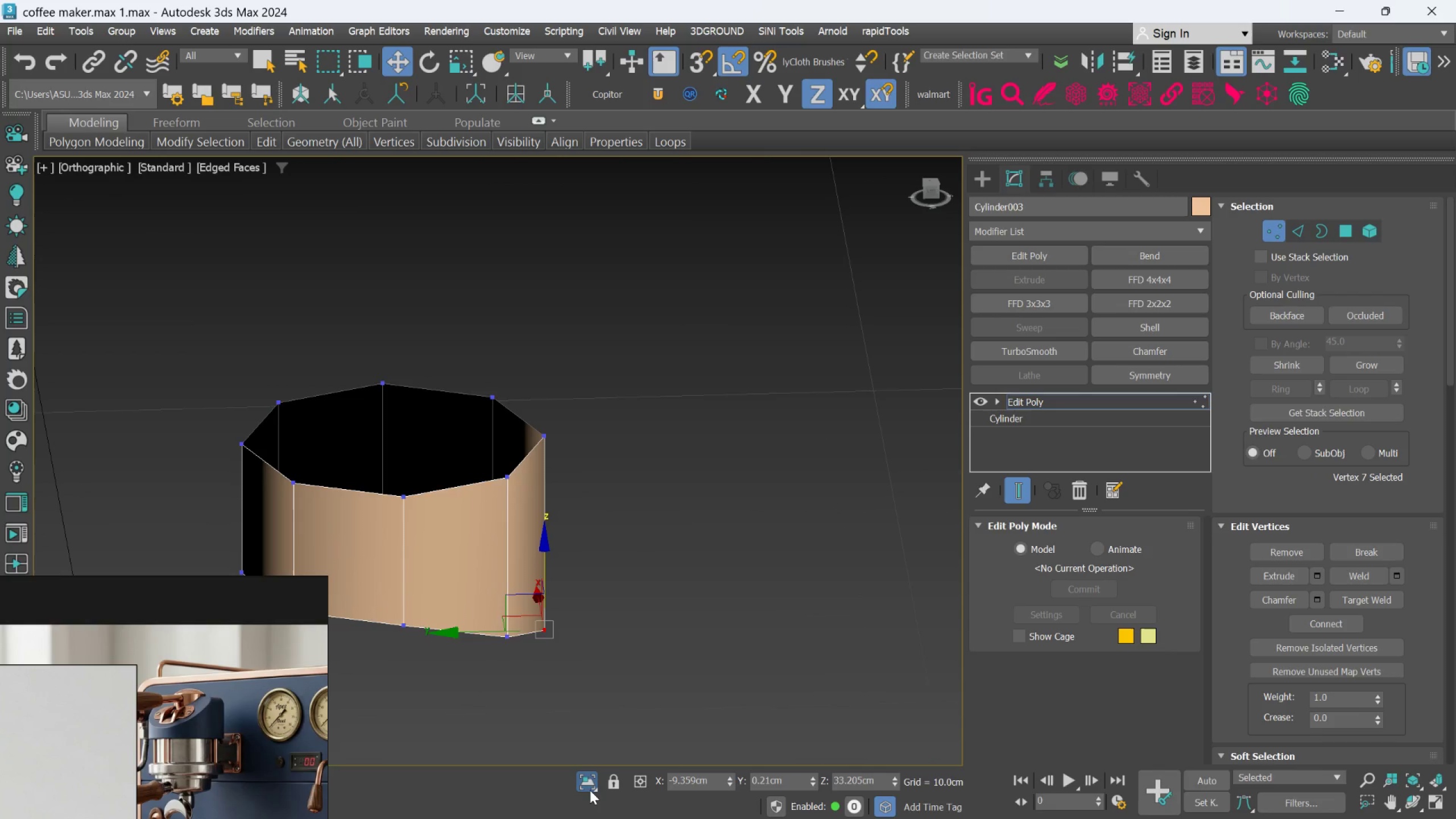 
scroll: coordinate [500, 655], scroll_direction: down, amount: 1.0
 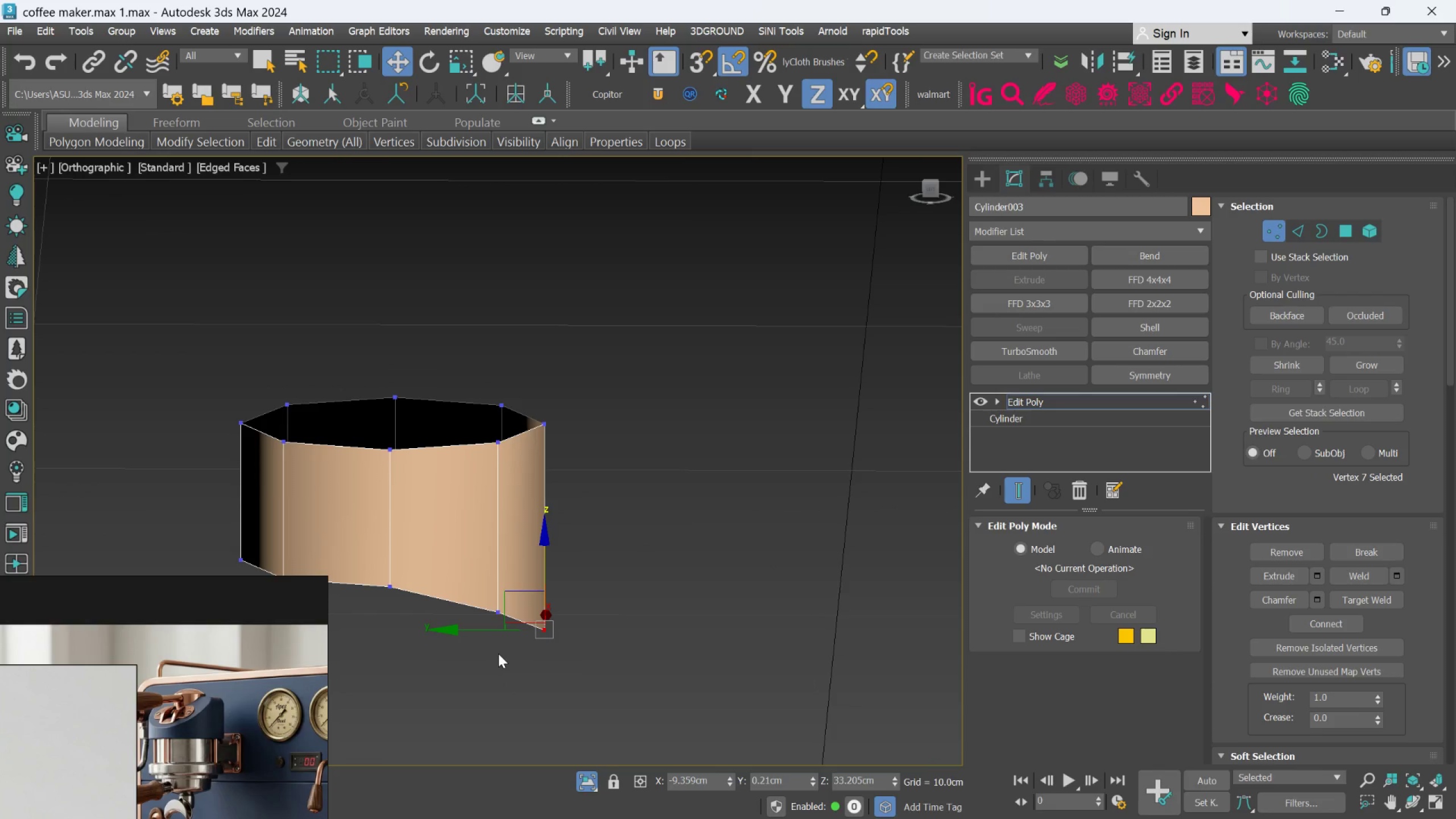 
left_click([584, 781])
 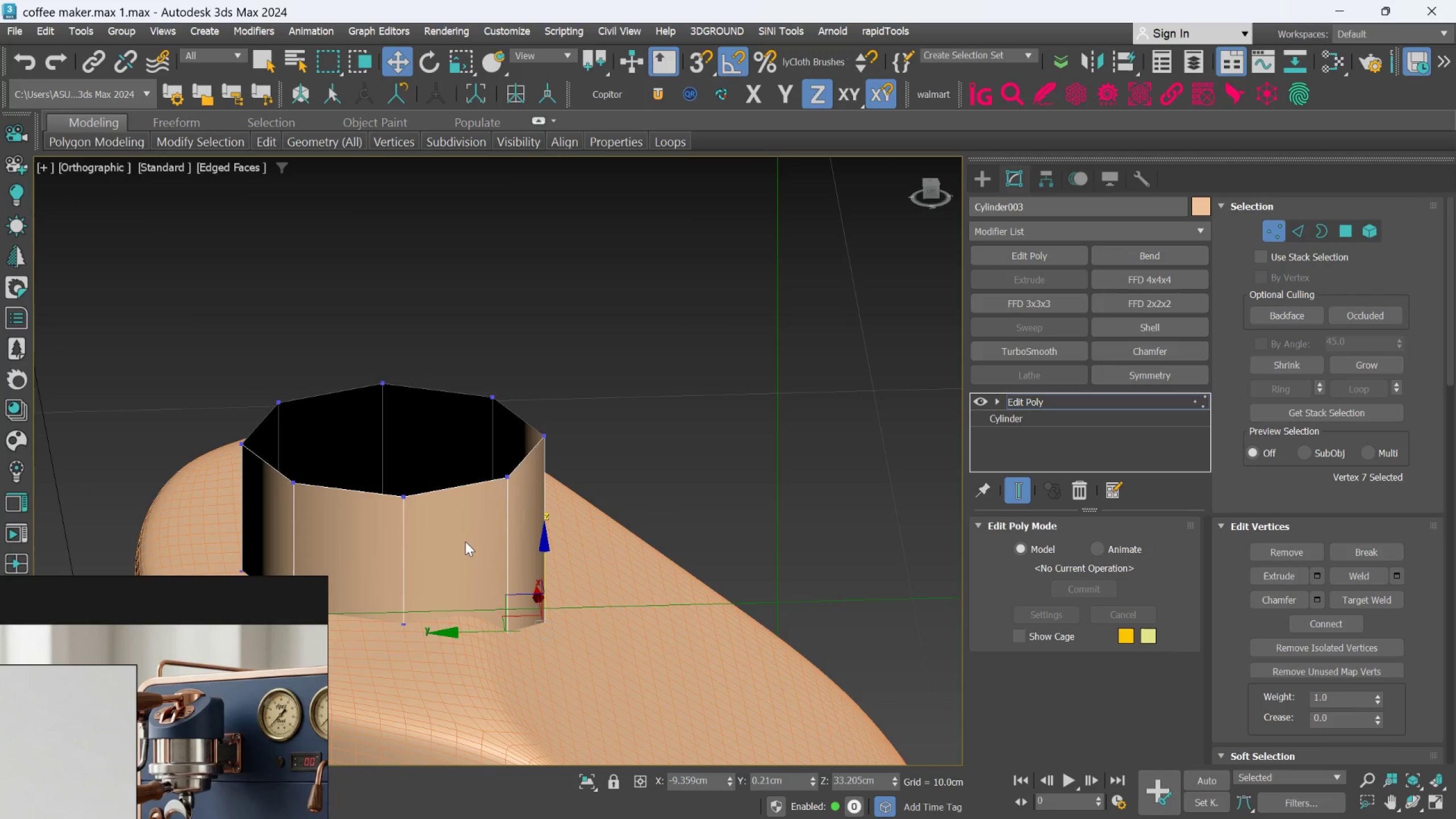 
scroll: coordinate [464, 543], scroll_direction: up, amount: 1.0
 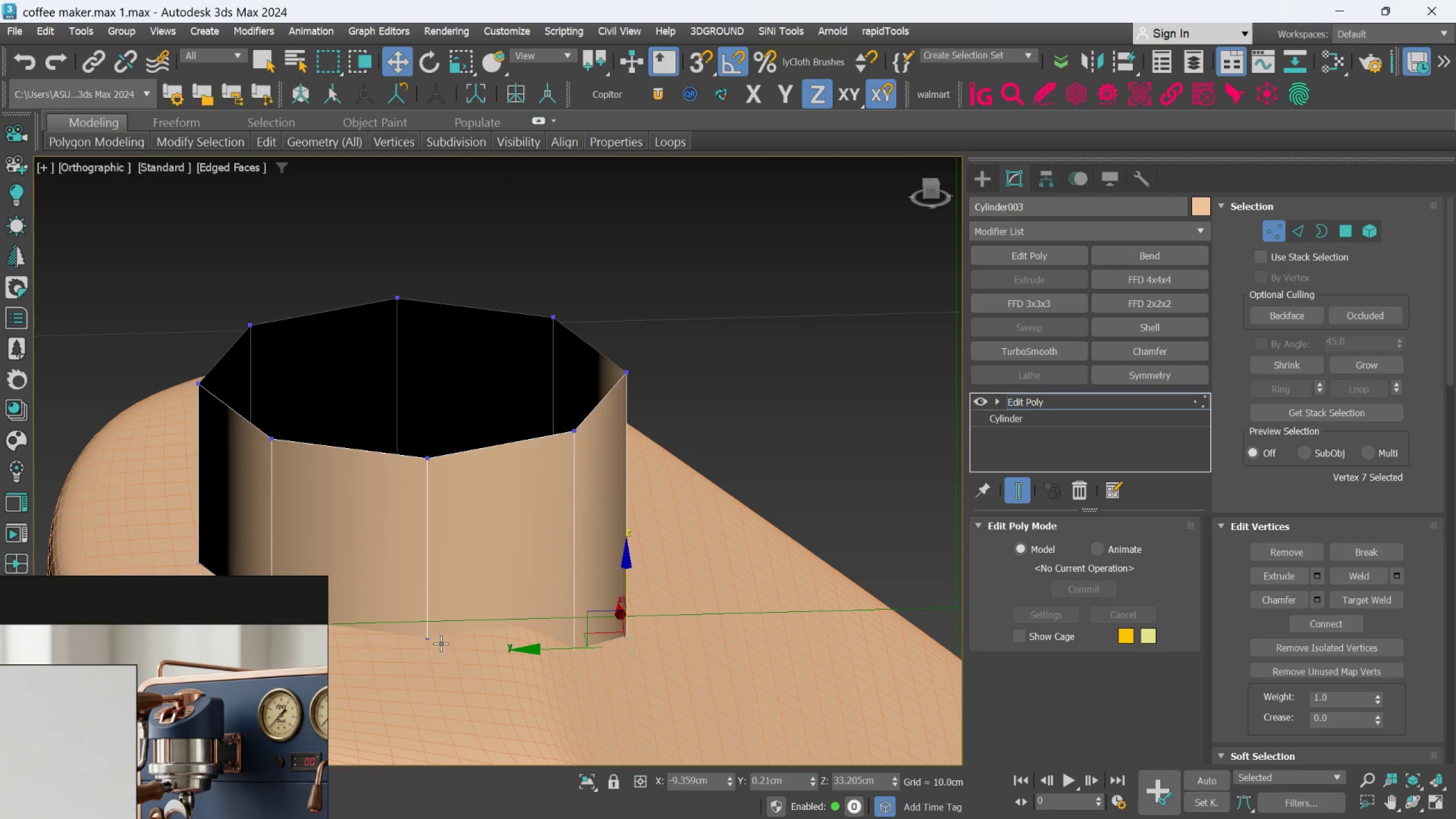 
left_click([435, 641])
 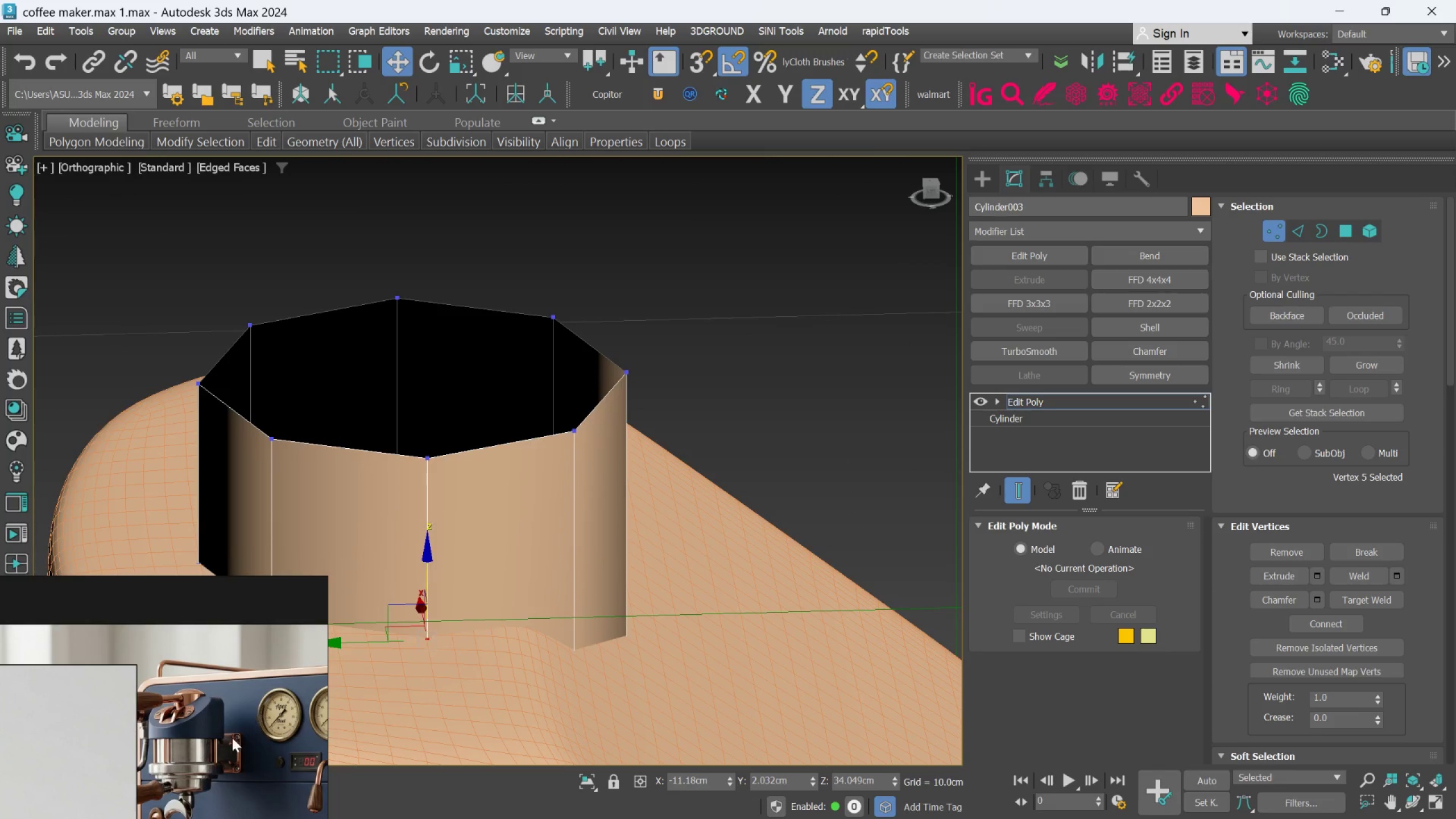 
scroll: coordinate [206, 685], scroll_direction: up, amount: 7.0
 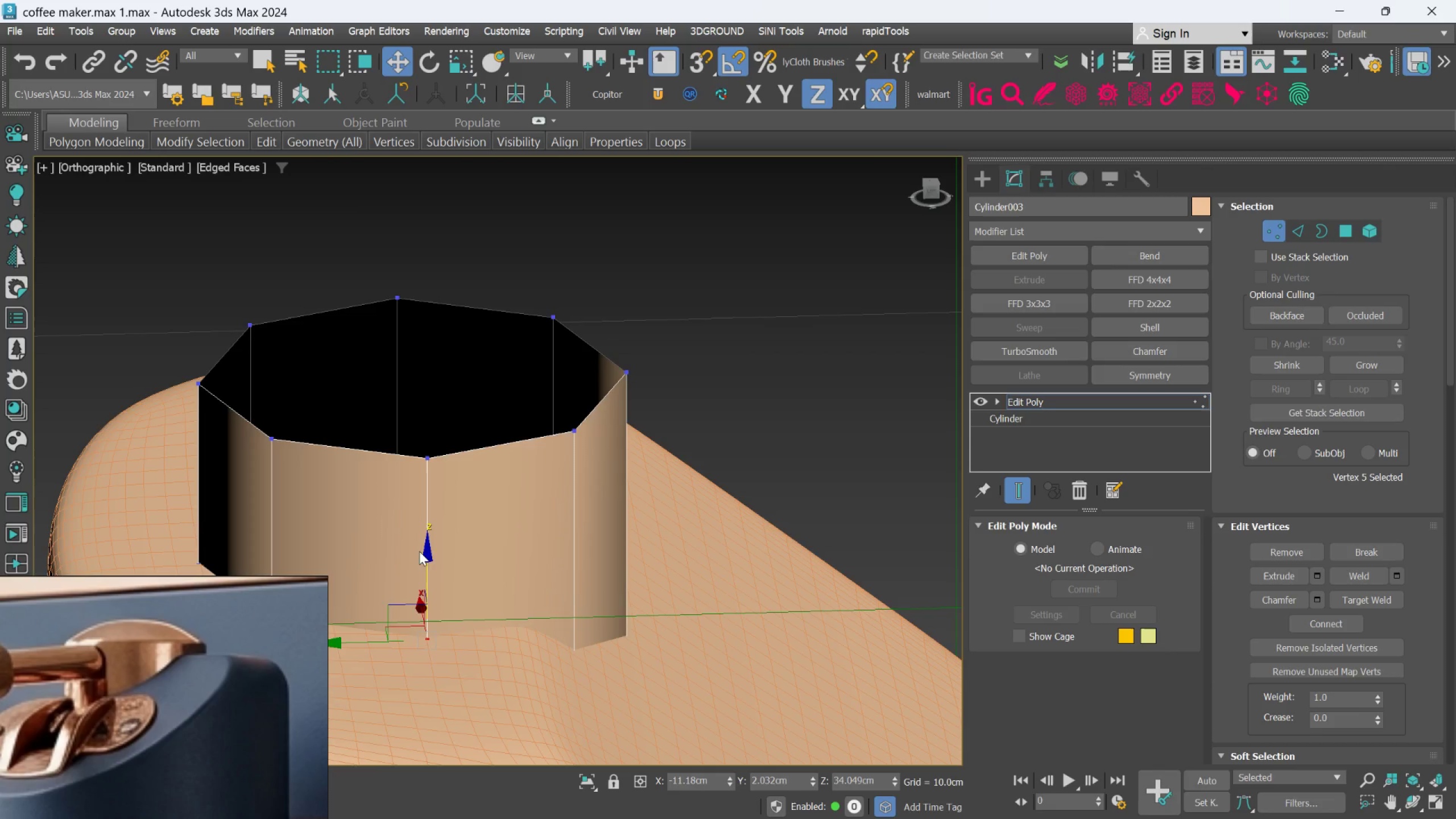 
hold_key(key=AltLeft, duration=0.66)
 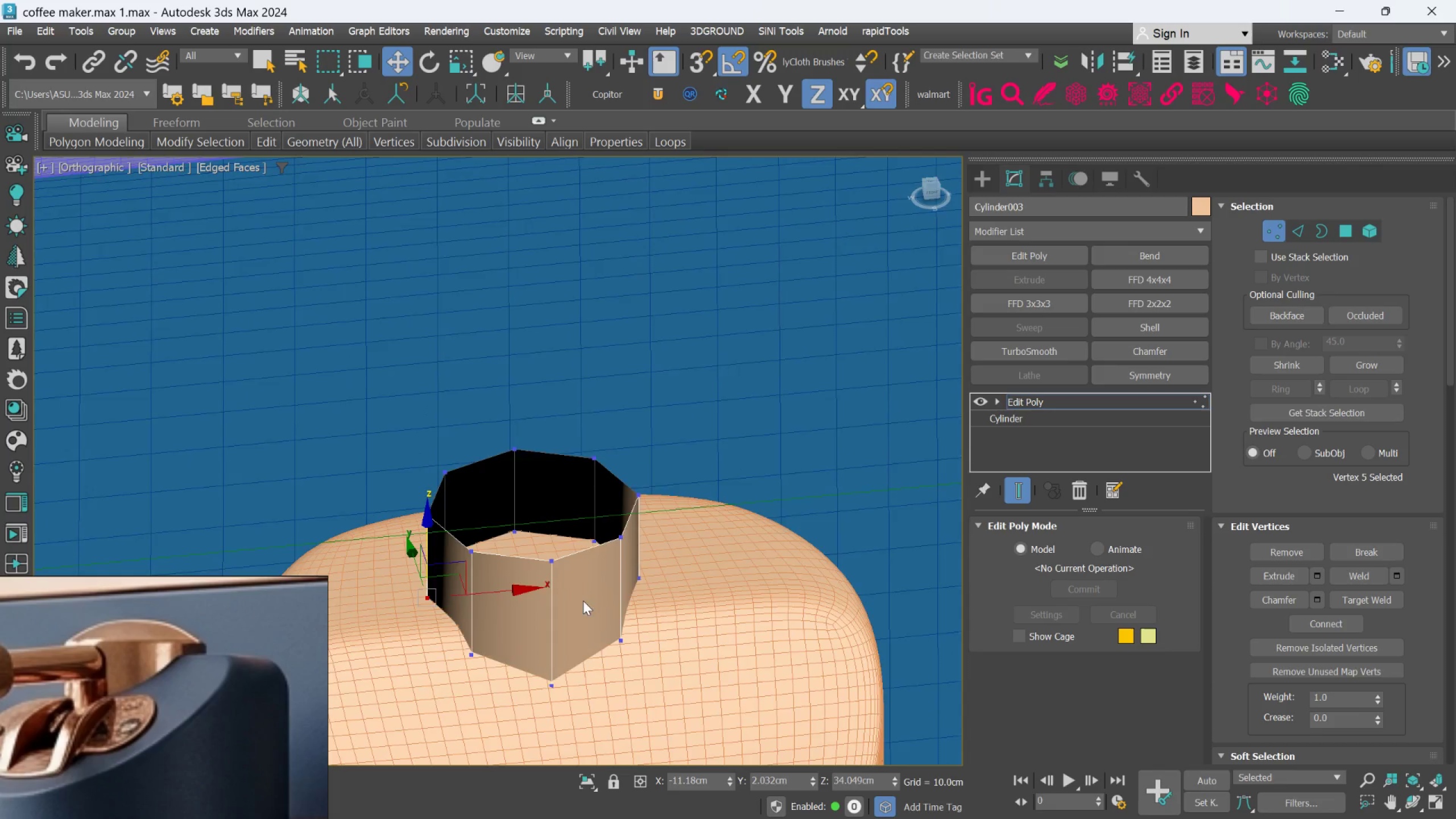 
scroll: coordinate [427, 556], scroll_direction: down, amount: 2.0
 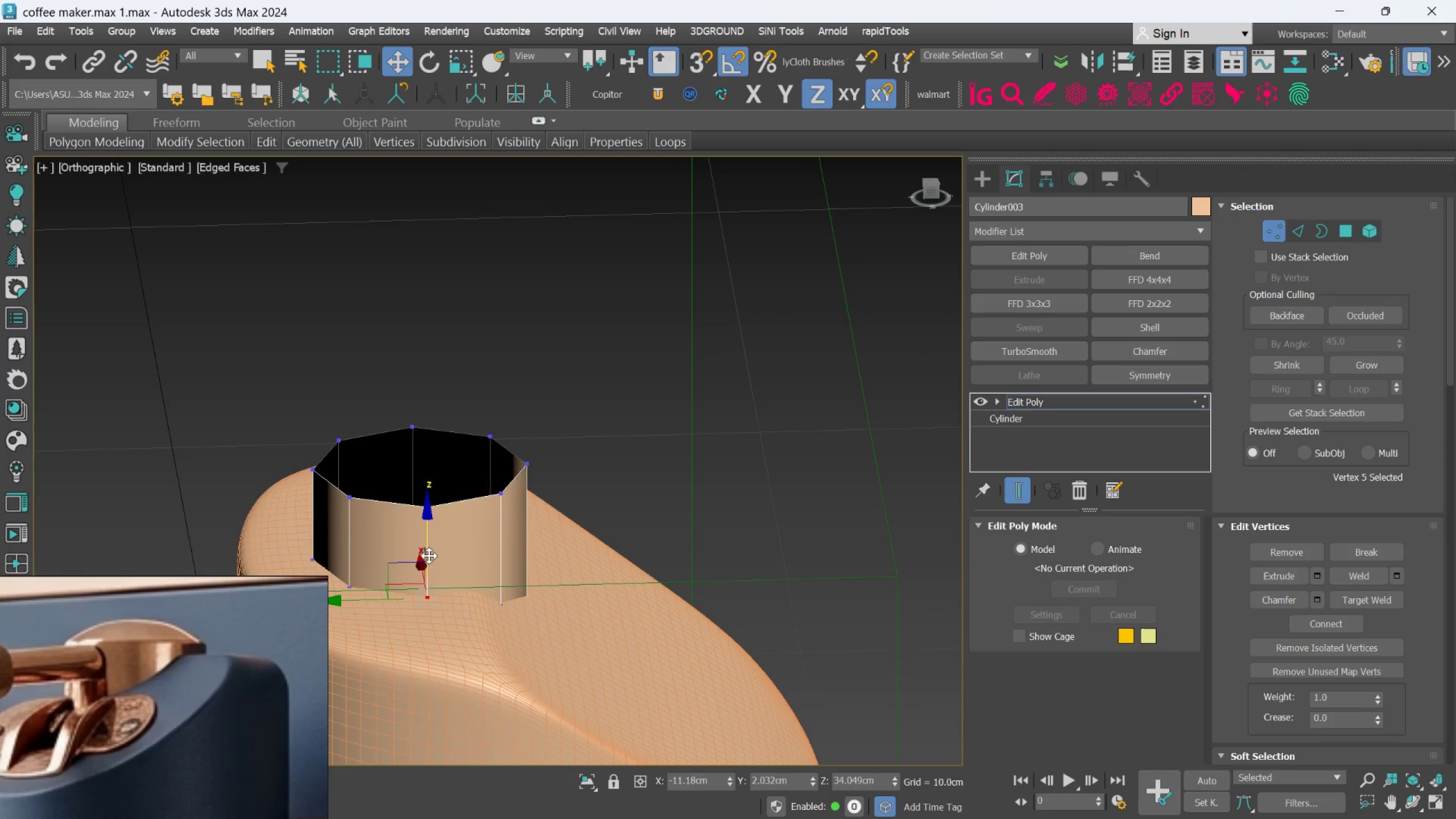 
hold_key(key=AltLeft, duration=0.42)
 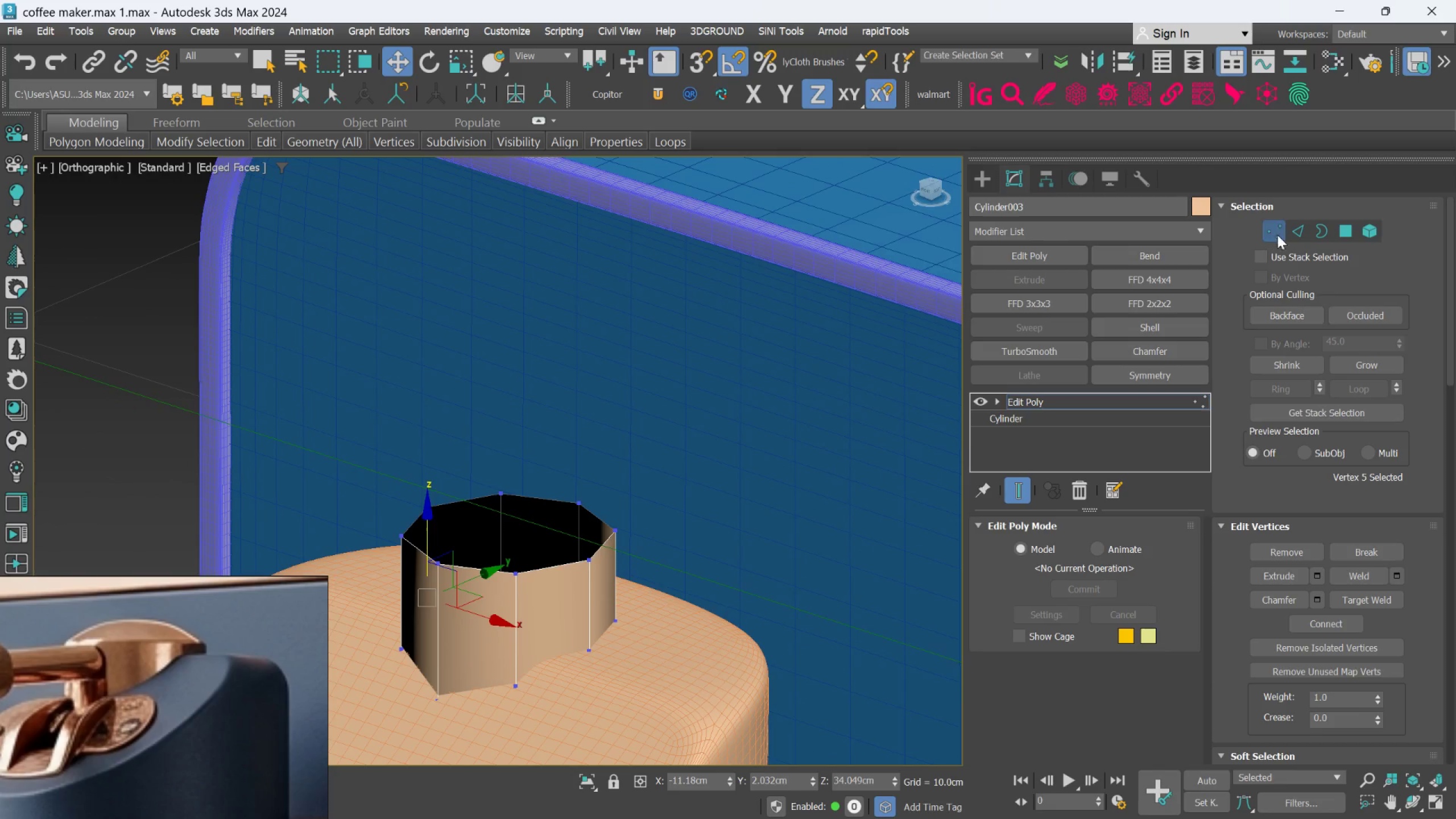 
left_click([1281, 231])
 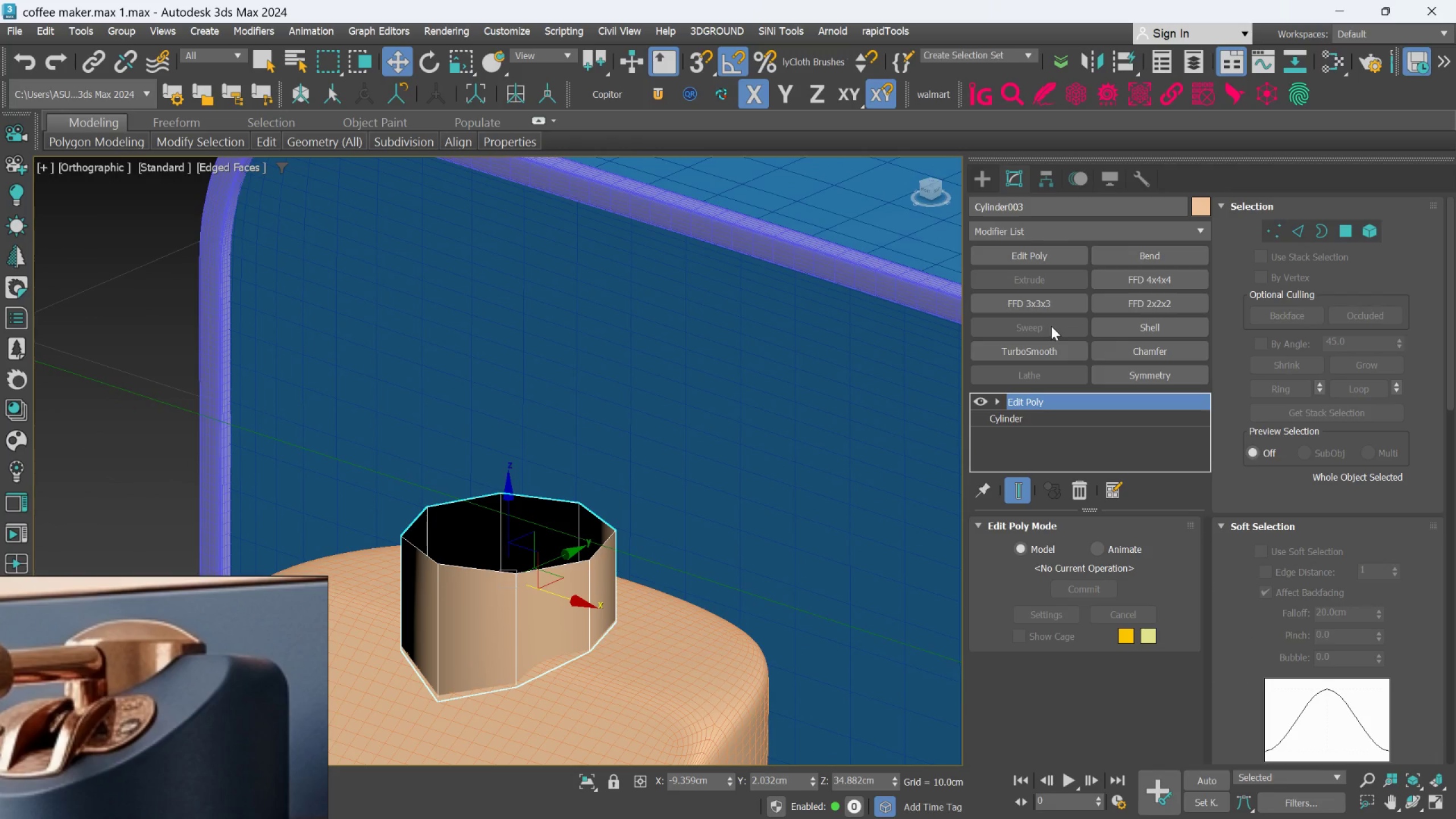 
left_click([1035, 347])
 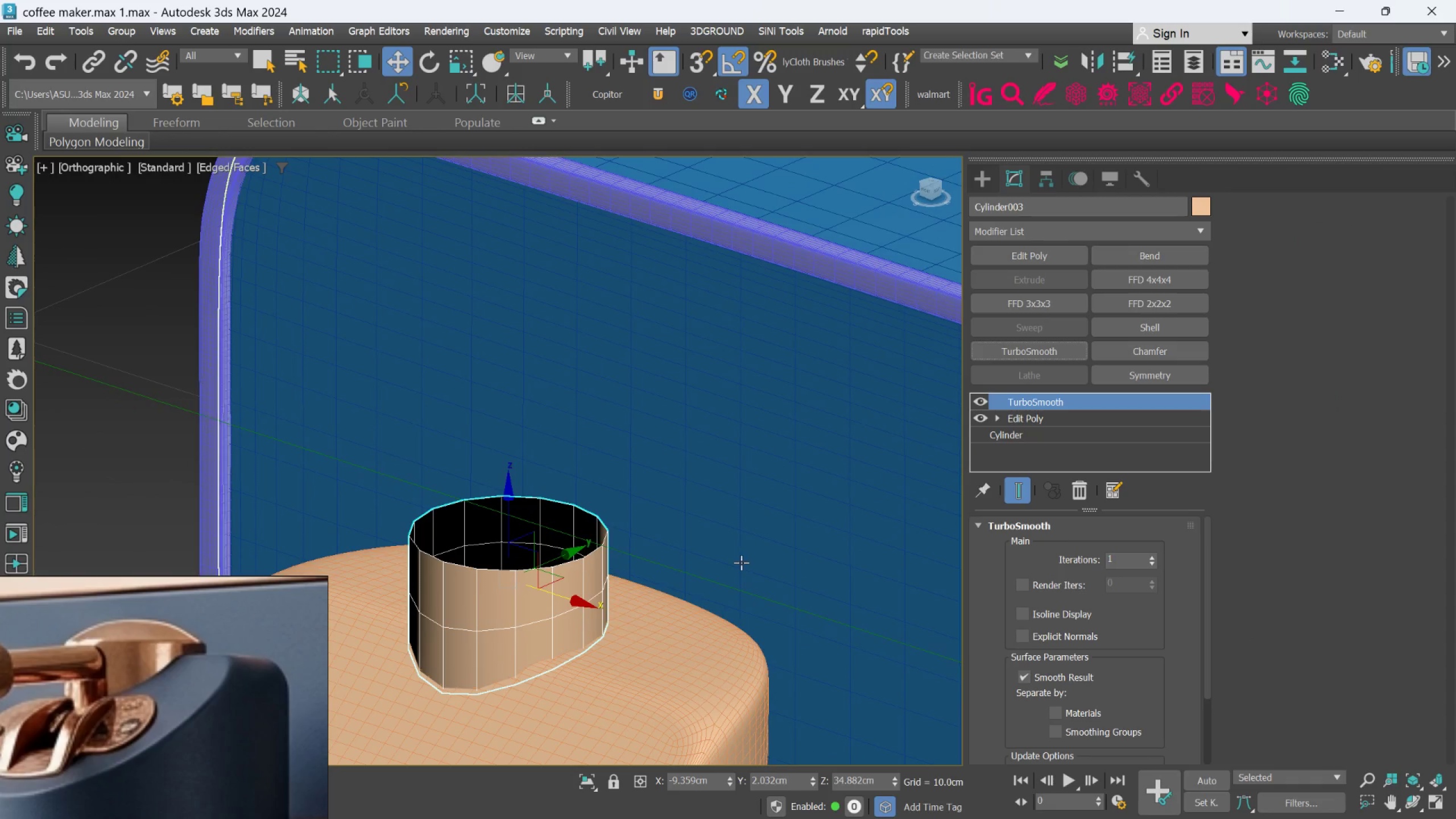 
hold_key(key=AltLeft, duration=0.84)
 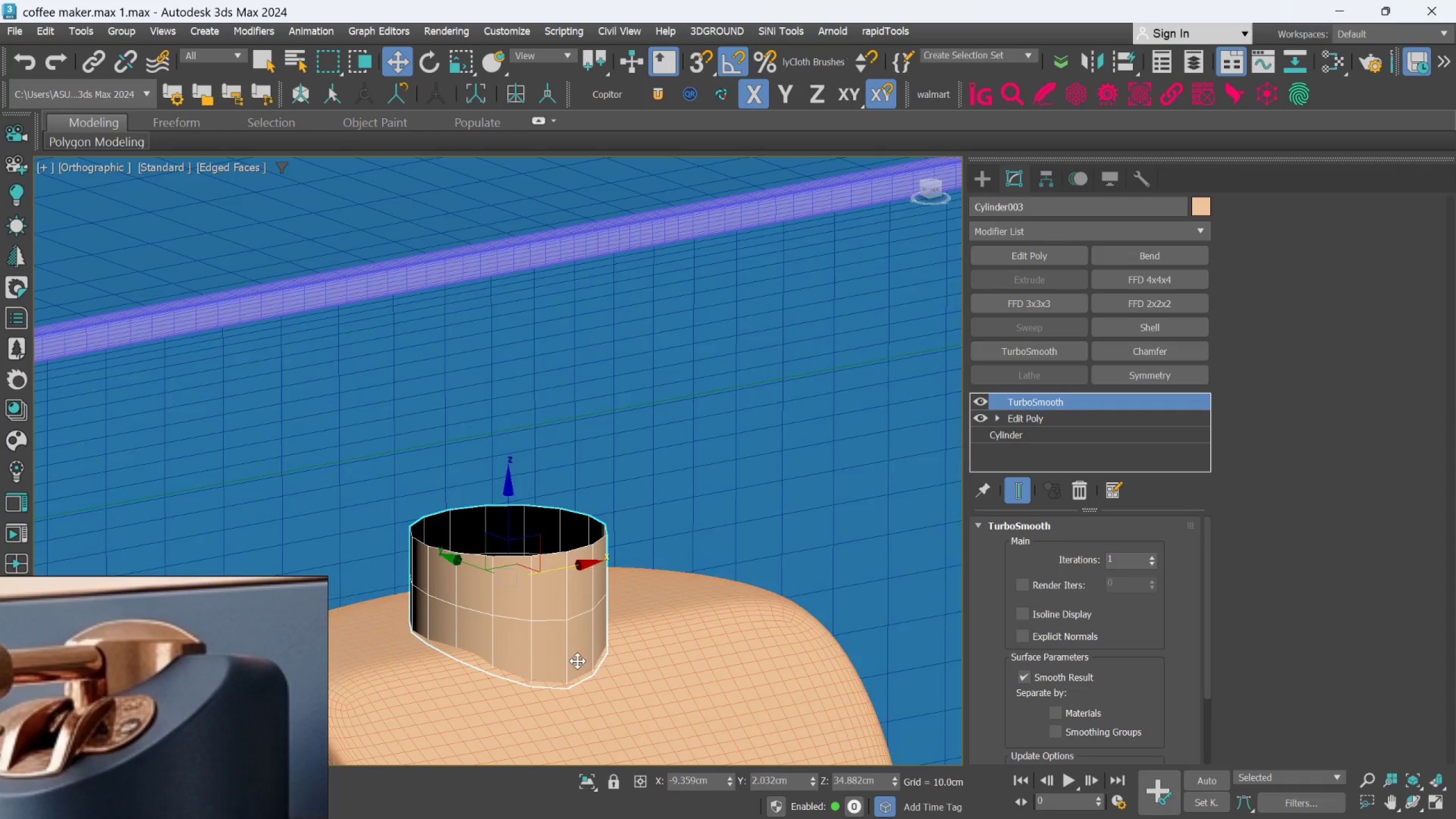 
hold_key(key=AltLeft, duration=0.94)
 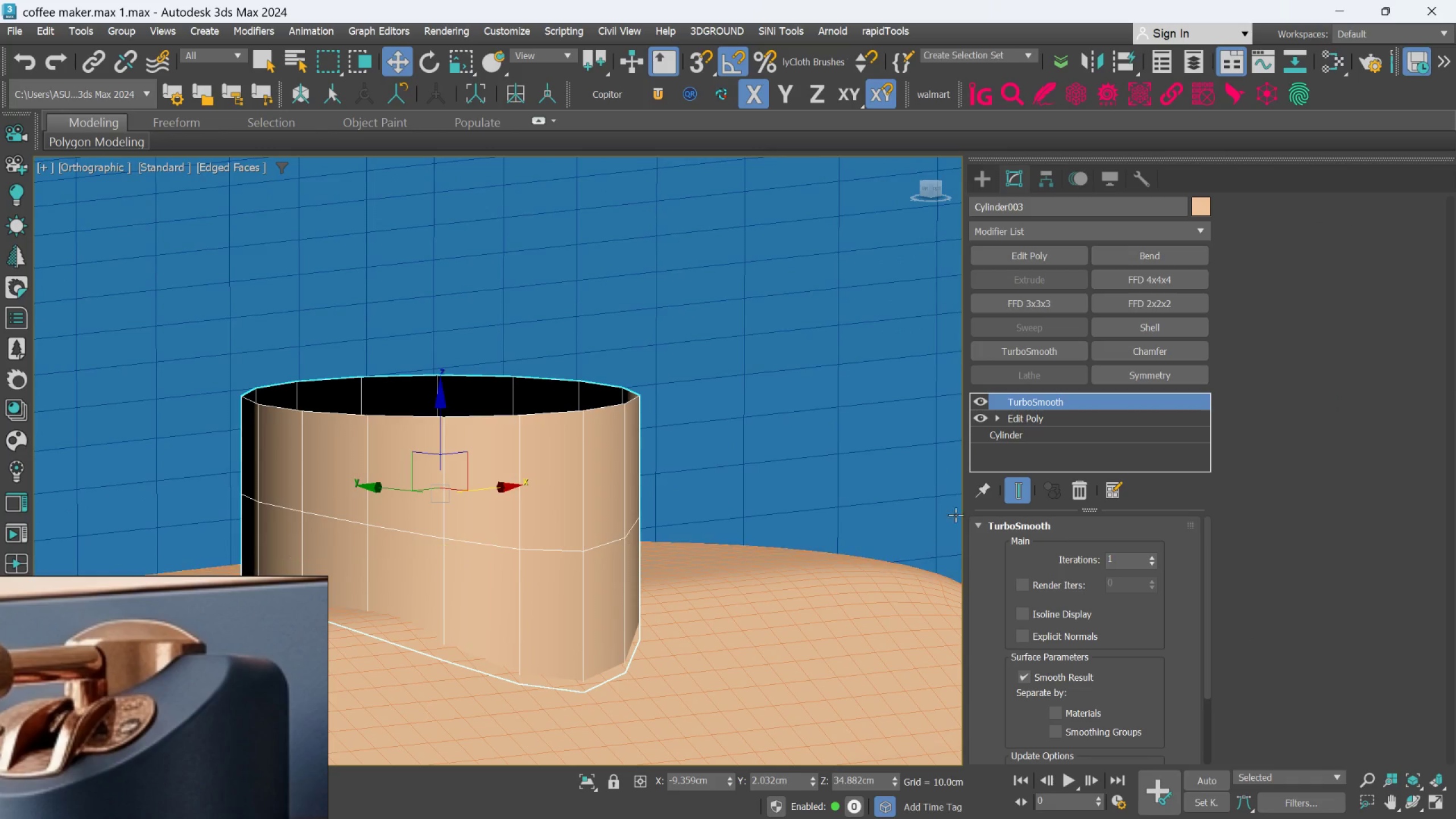 
scroll: coordinate [575, 661], scroll_direction: up, amount: 2.0
 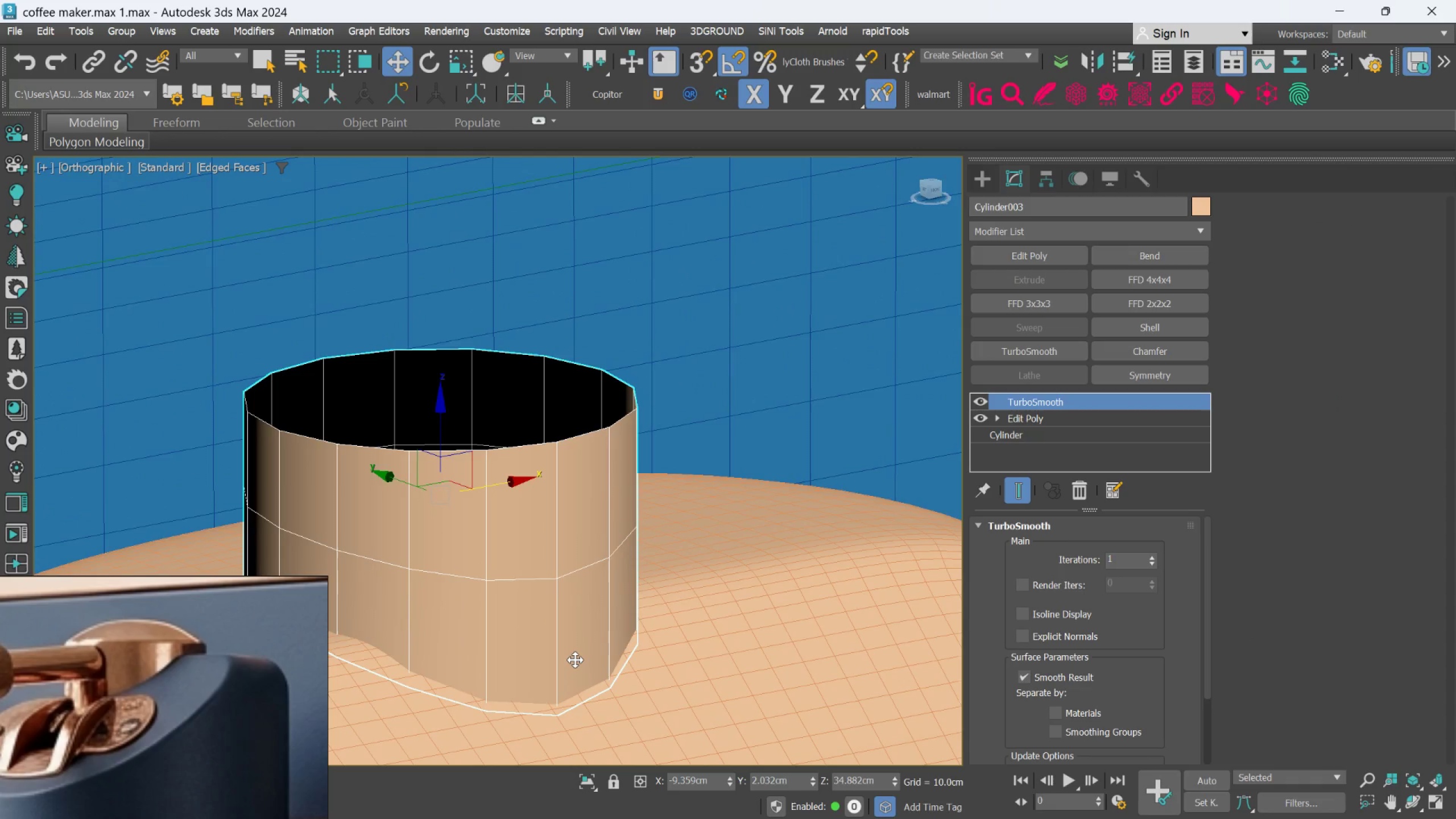 
hold_key(key=AltLeft, duration=3.05)
left_click([1016, 493])
 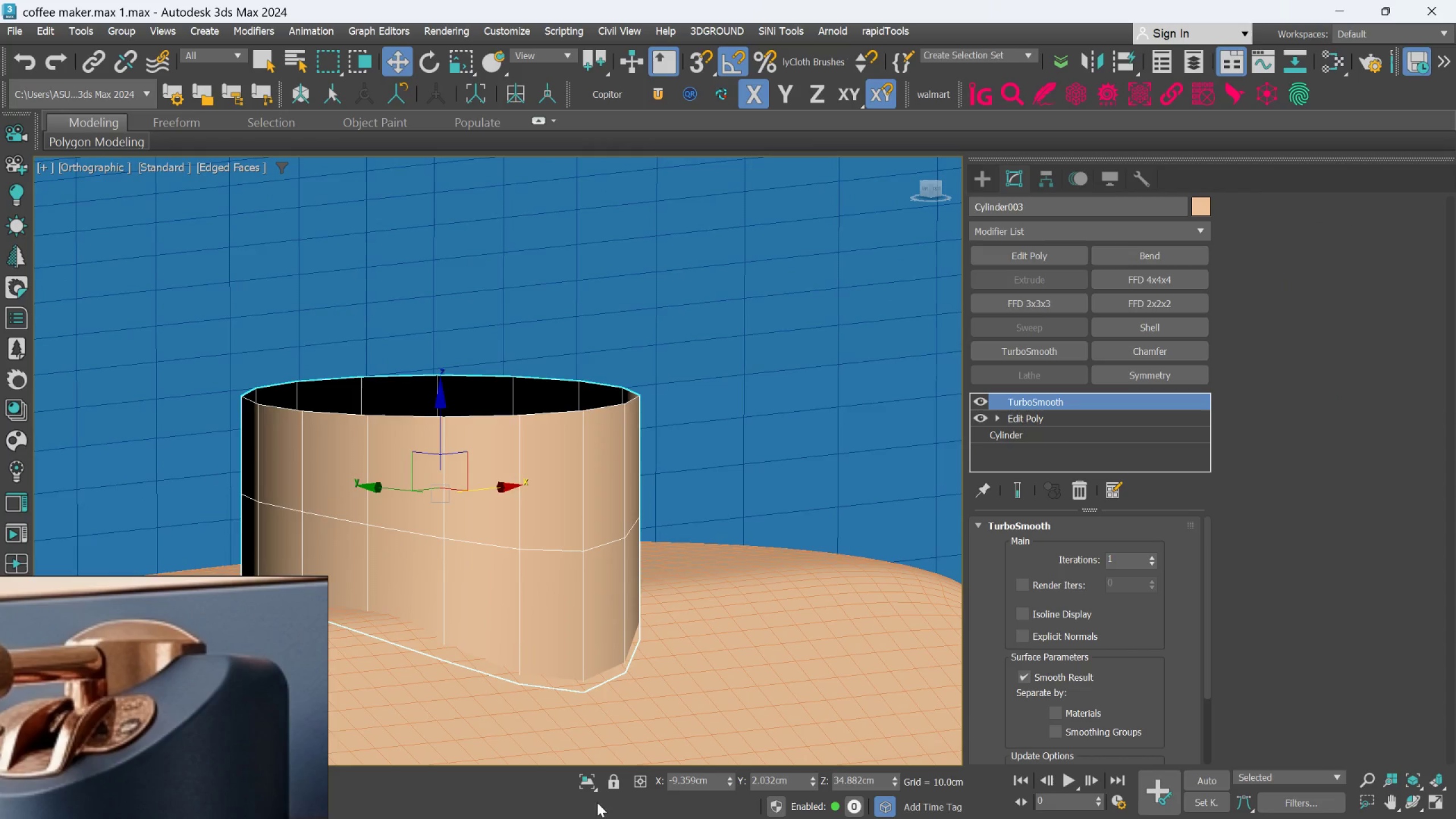 
left_click([582, 771])
 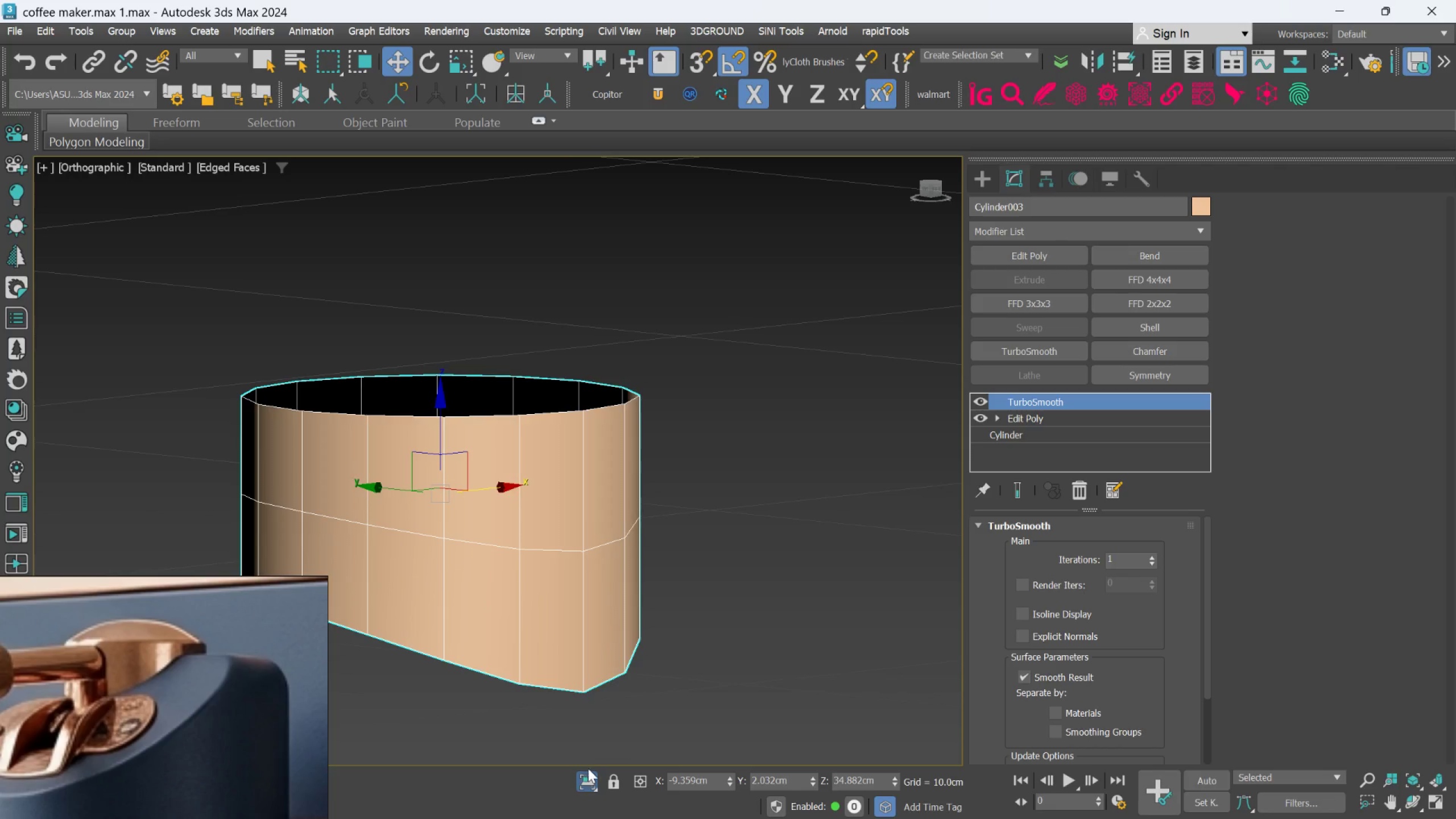 
hold_key(key=AltLeft, duration=0.5)
 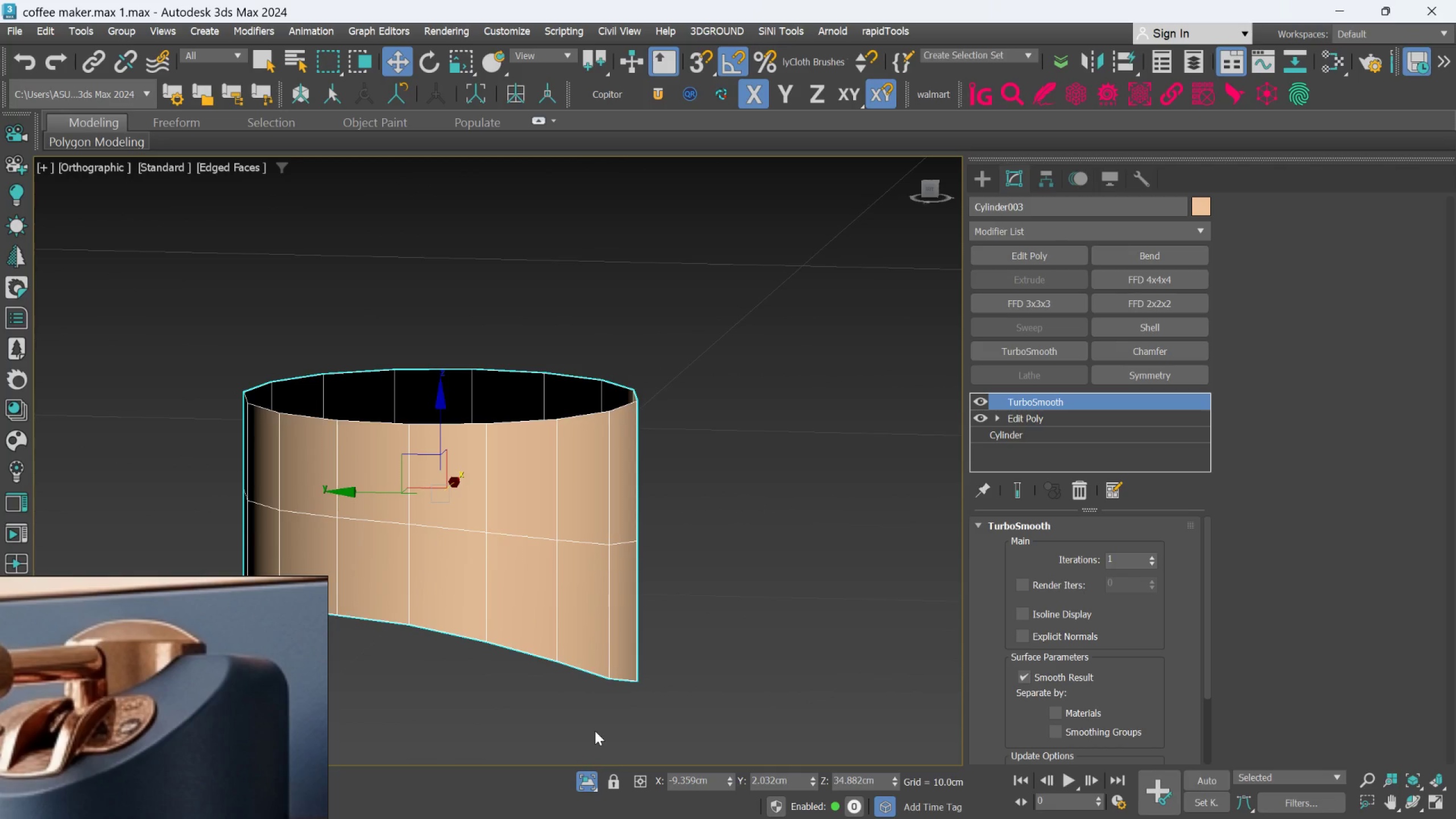 
hold_key(key=AltLeft, duration=0.98)
 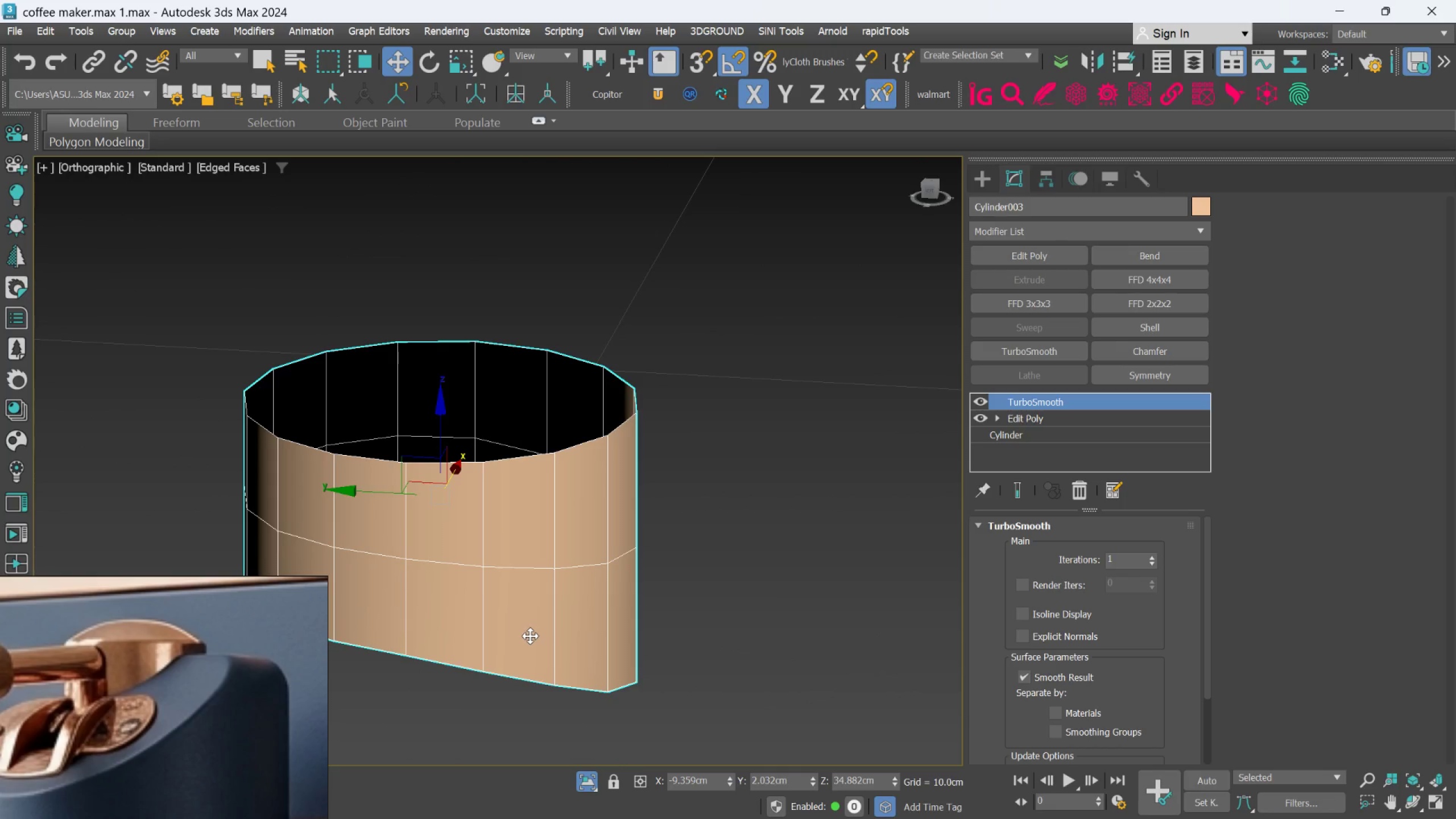 
key(Alt+1)
 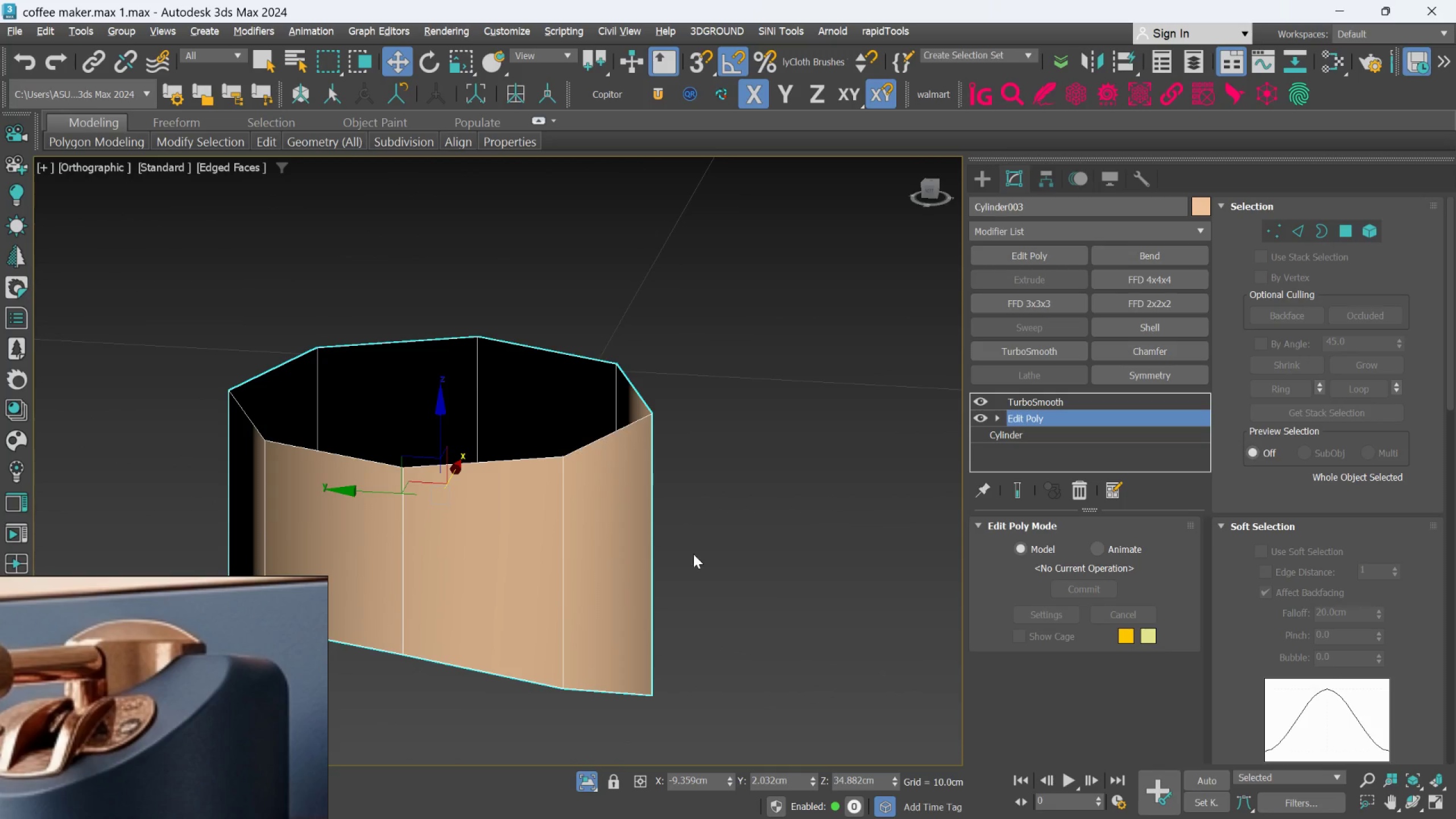 
wait(5.75)
 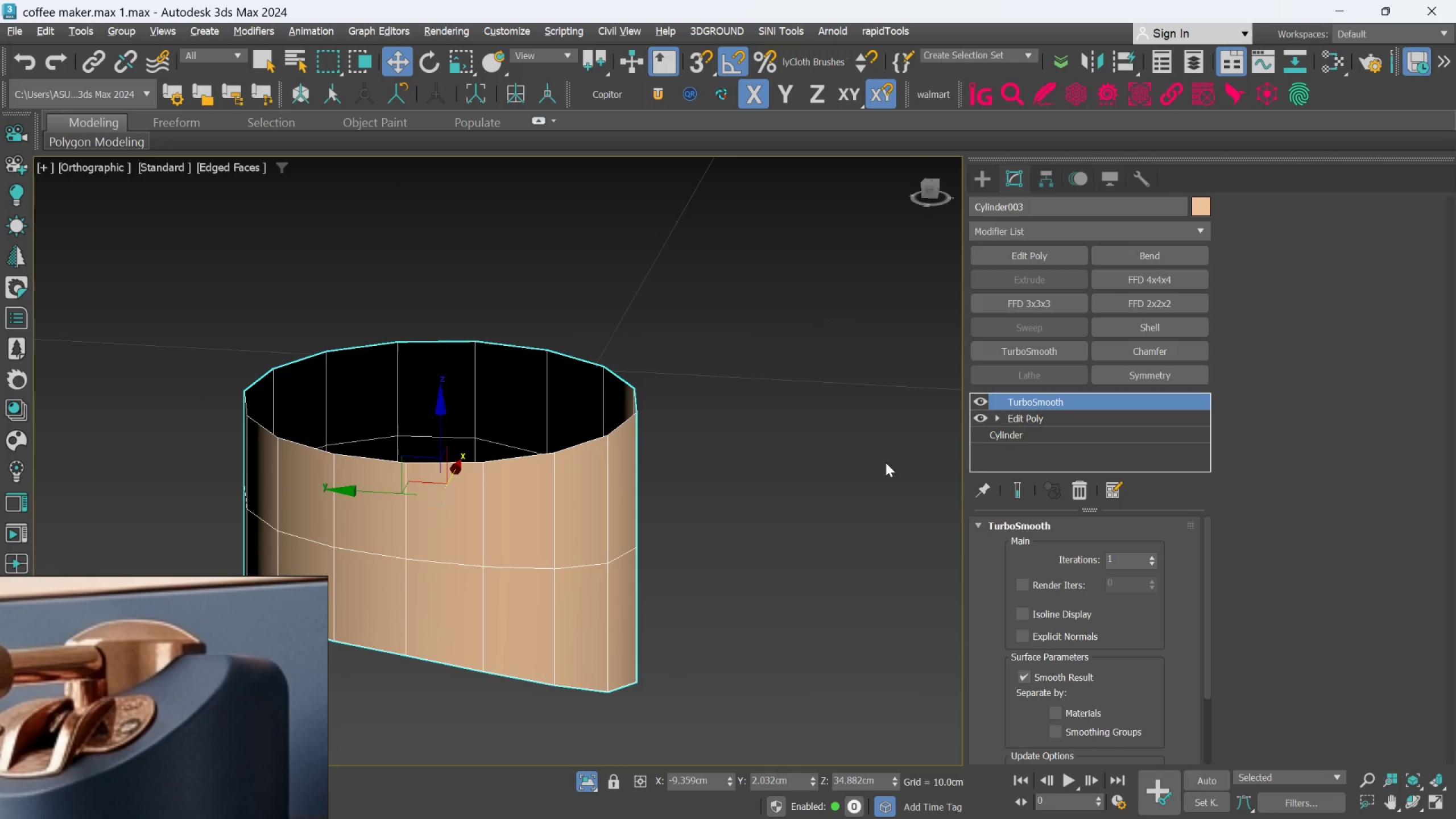 
key(Alt+1)
 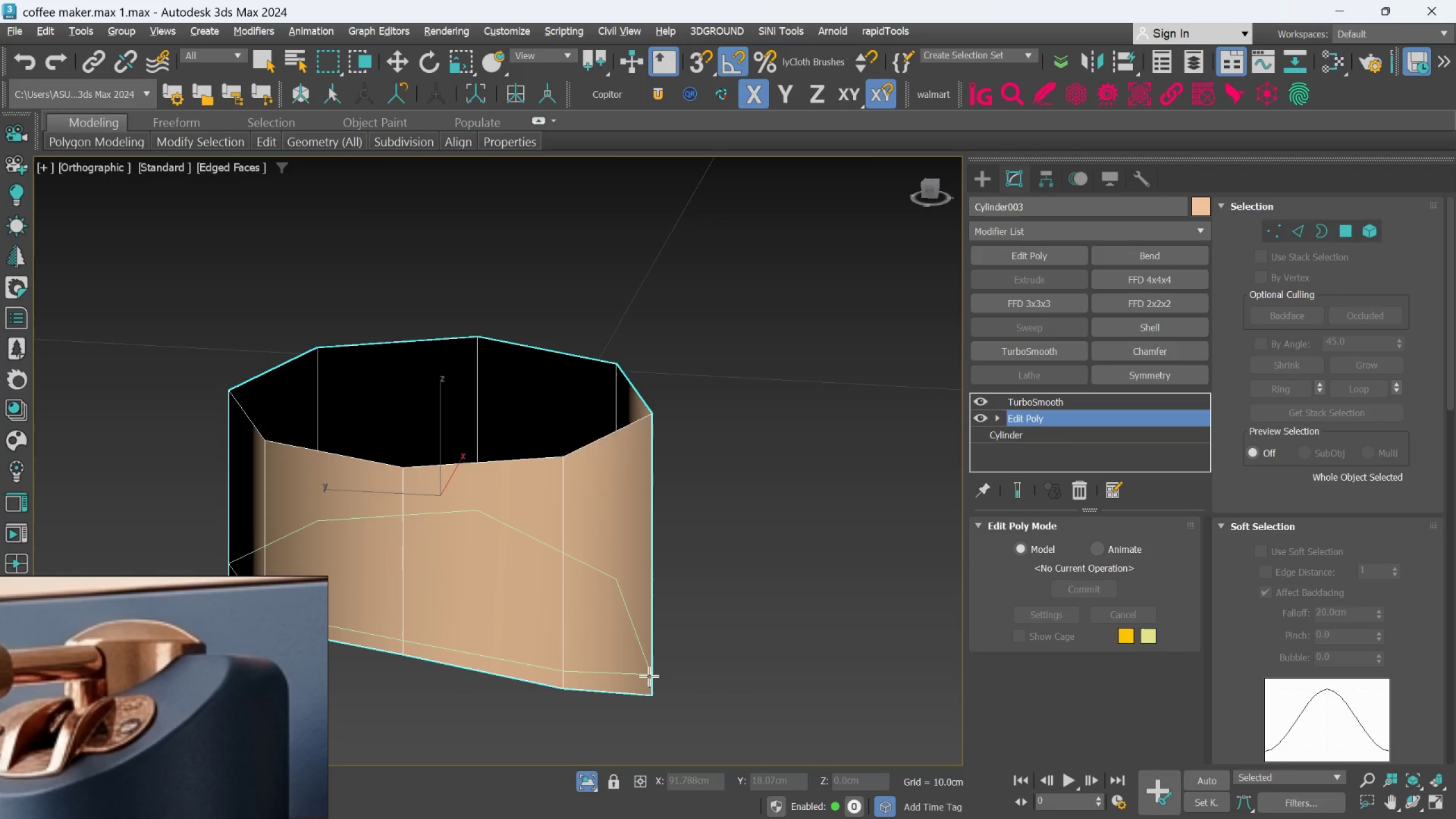 
left_click([652, 679])
 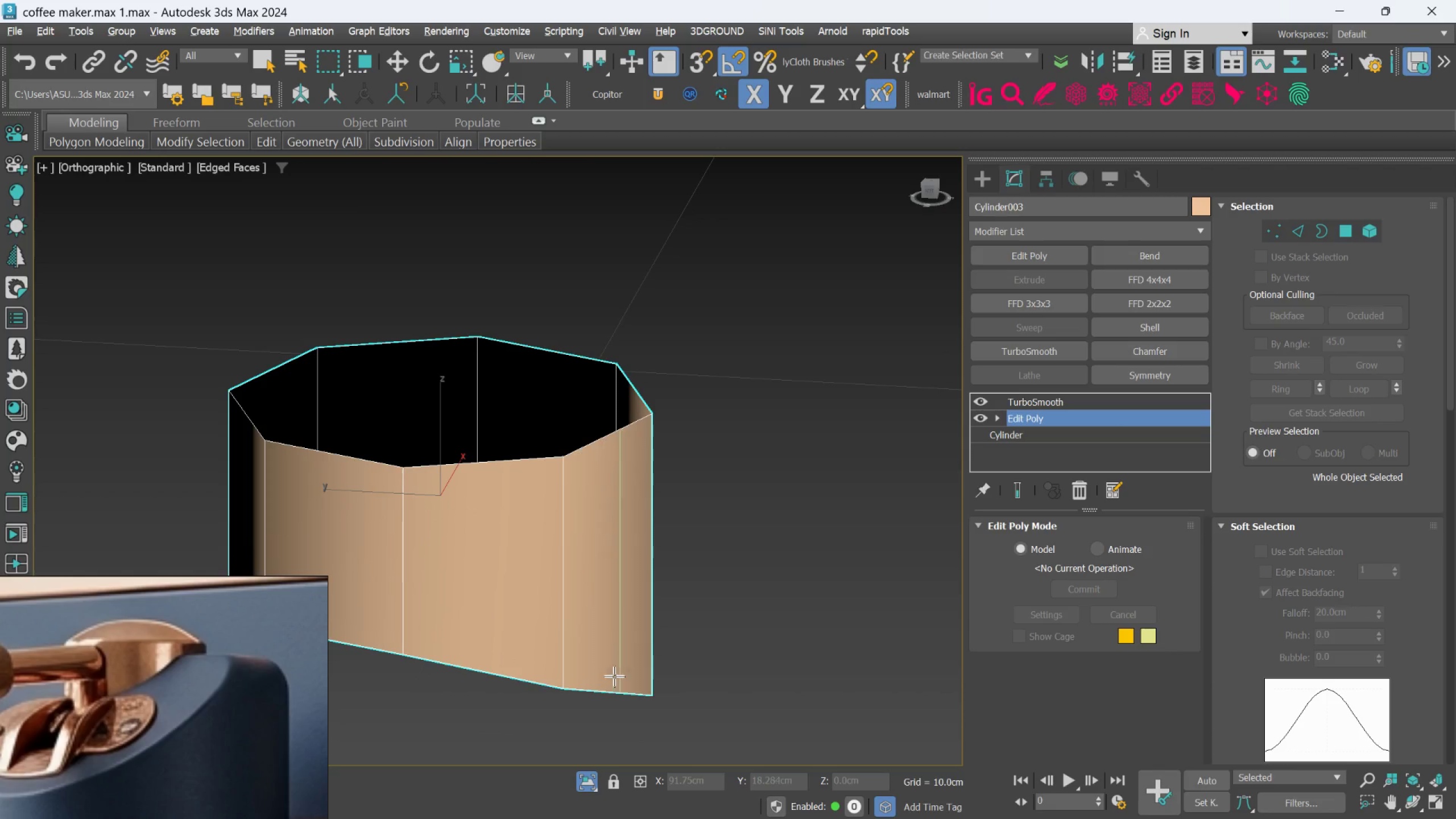 
wait(5.02)
 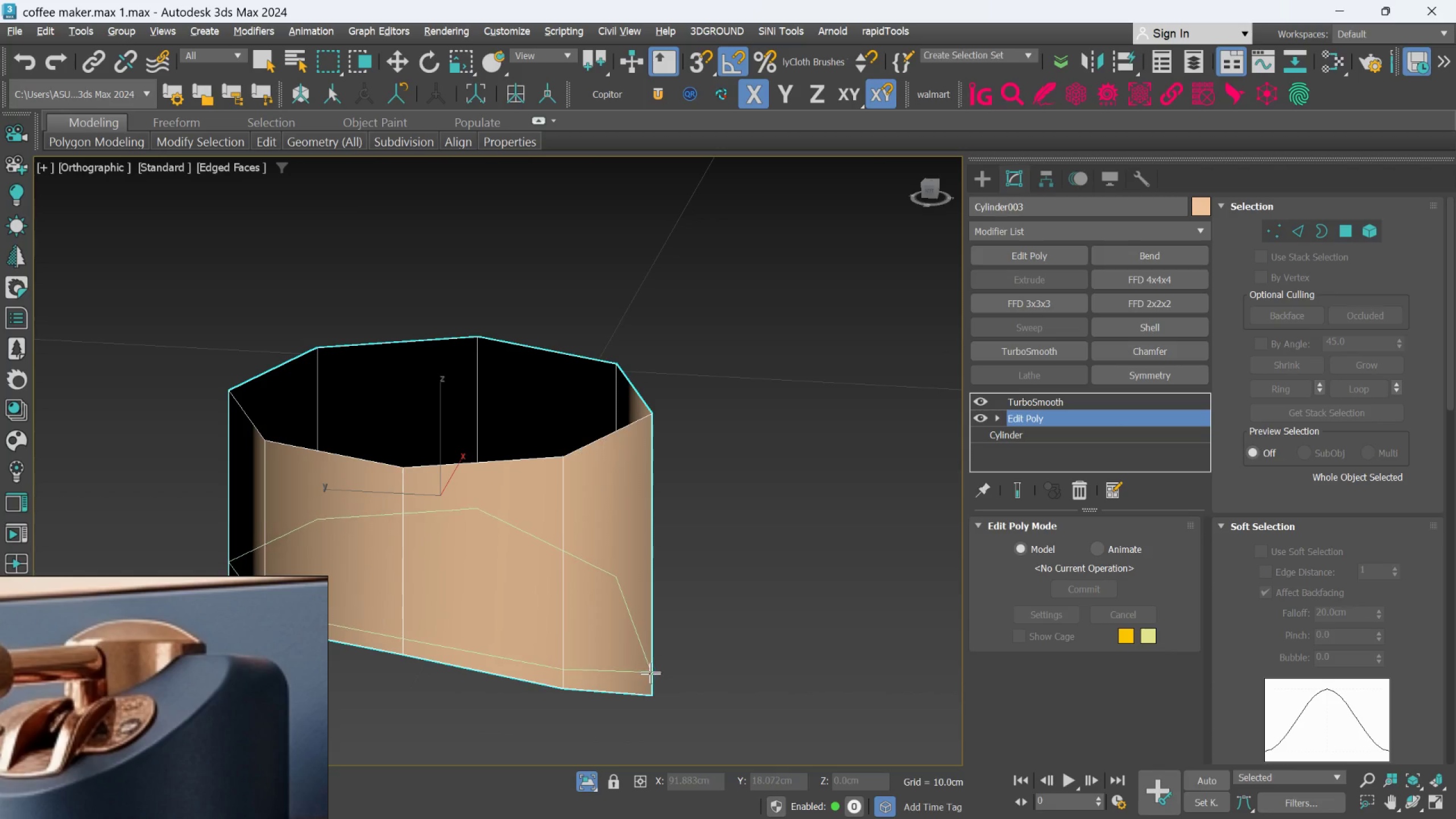 
left_click([569, 676])
 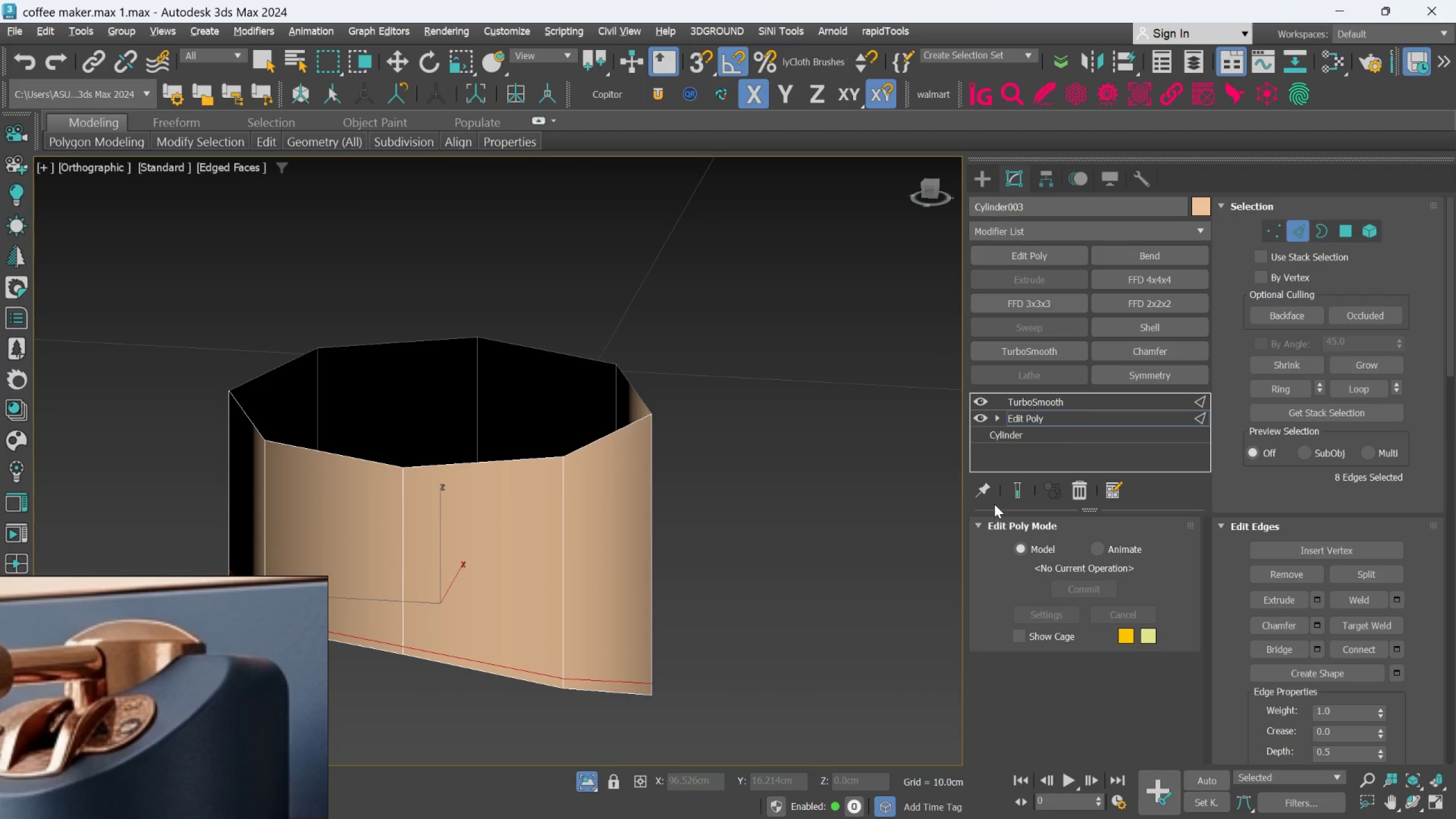 
left_click([1016, 486])
 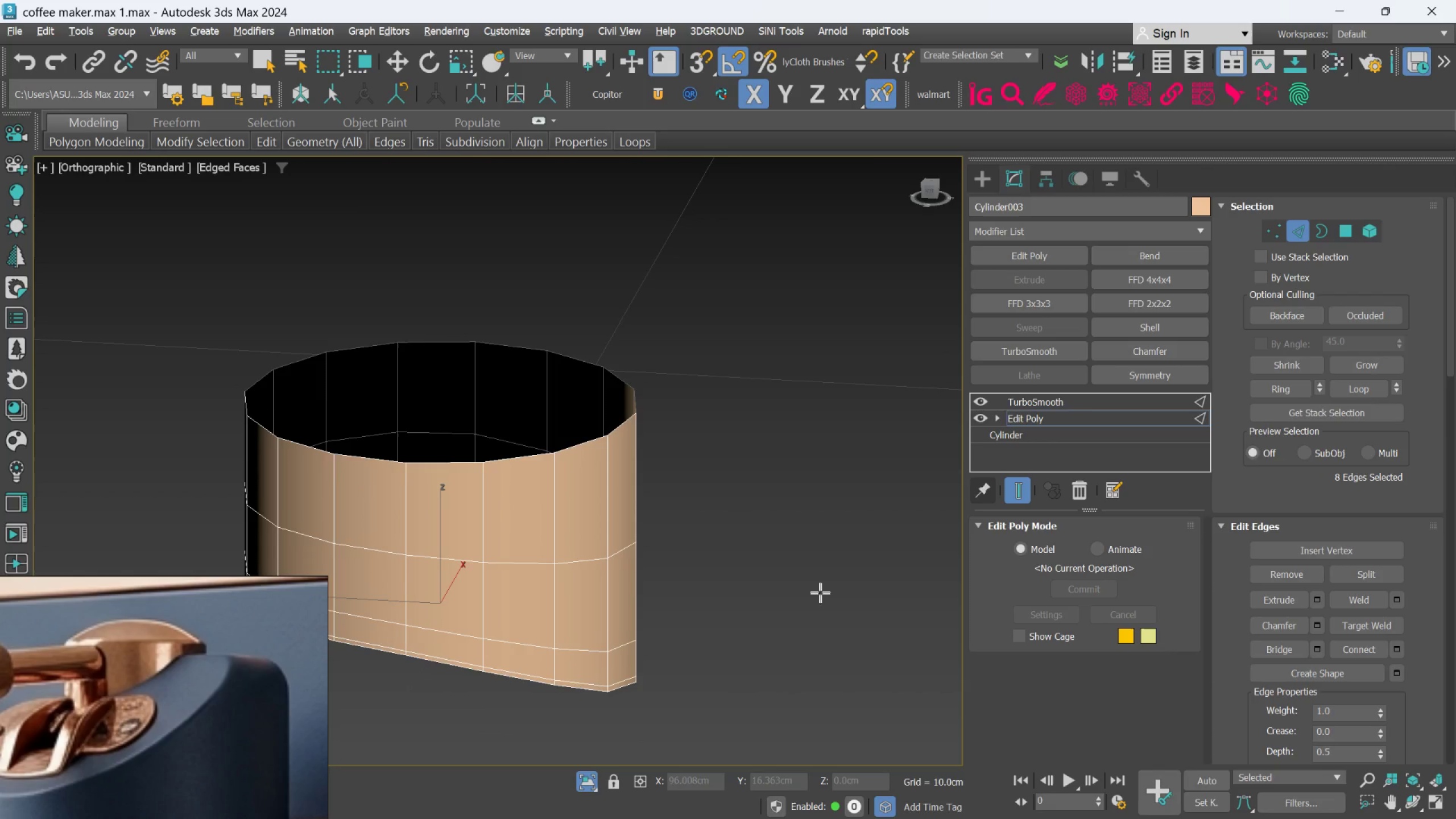 
hold_key(key=AltLeft, duration=0.91)
 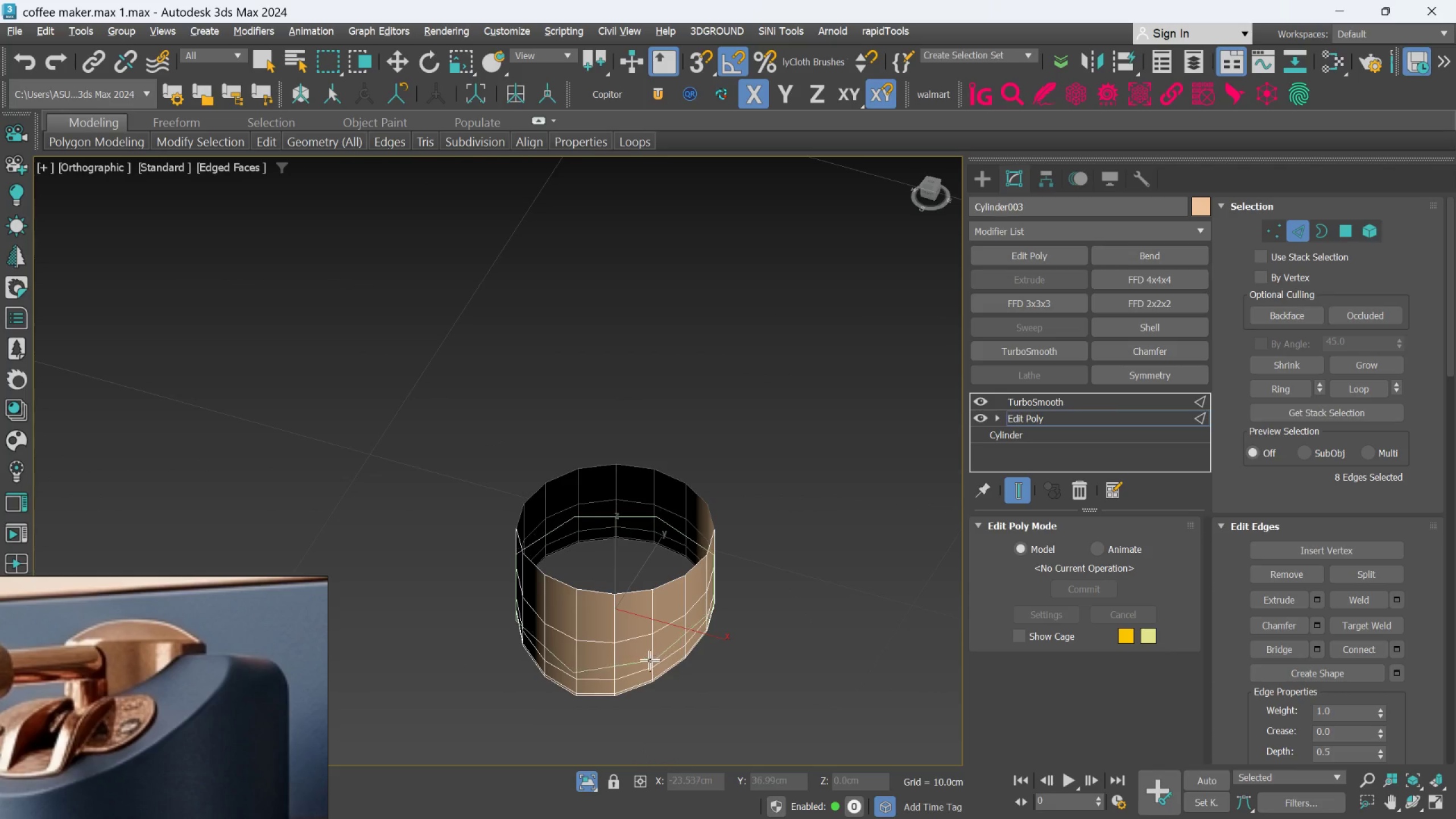 
scroll: coordinate [790, 614], scroll_direction: down, amount: 2.0
 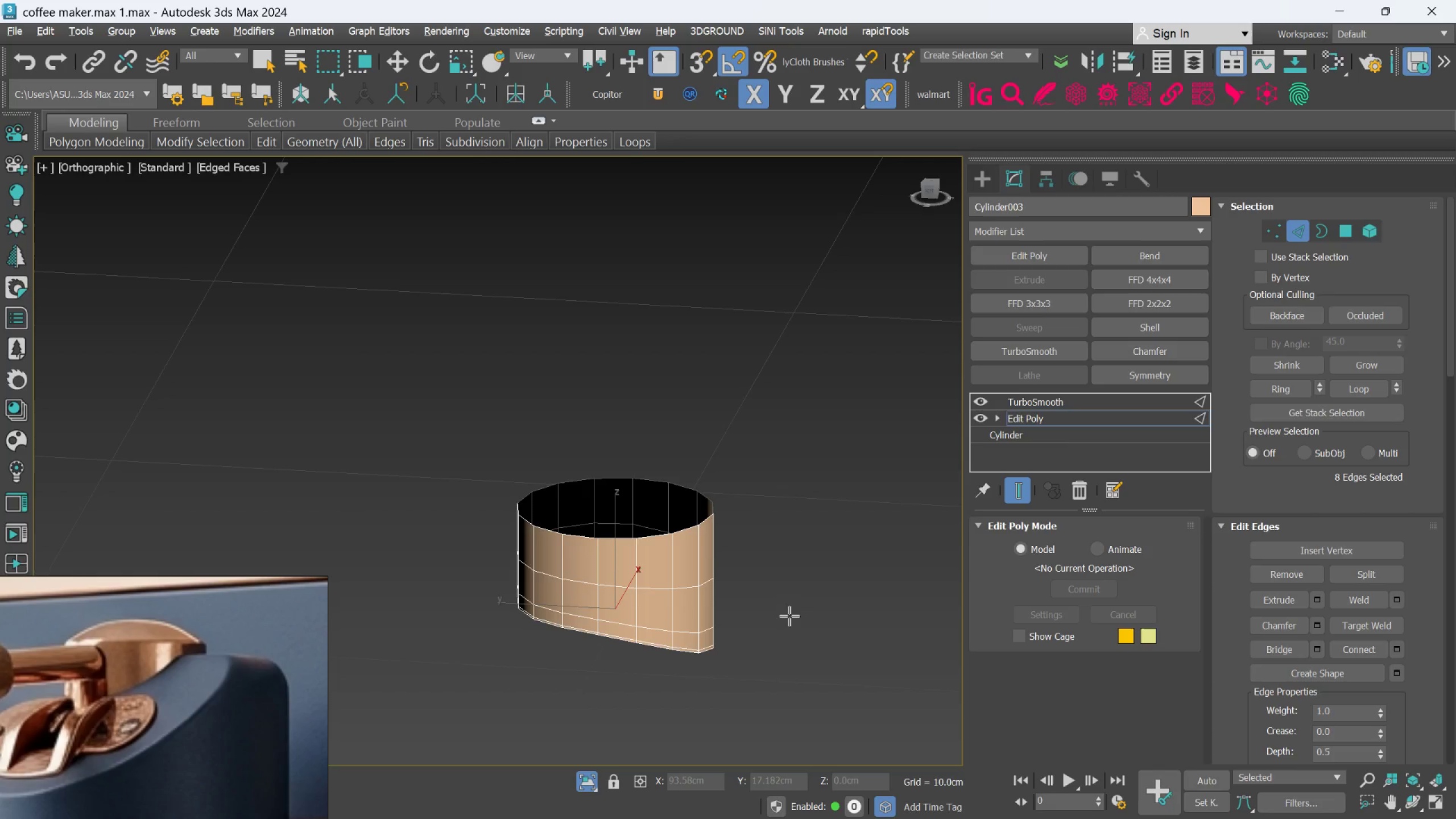 
hold_key(key=AltLeft, duration=0.58)
 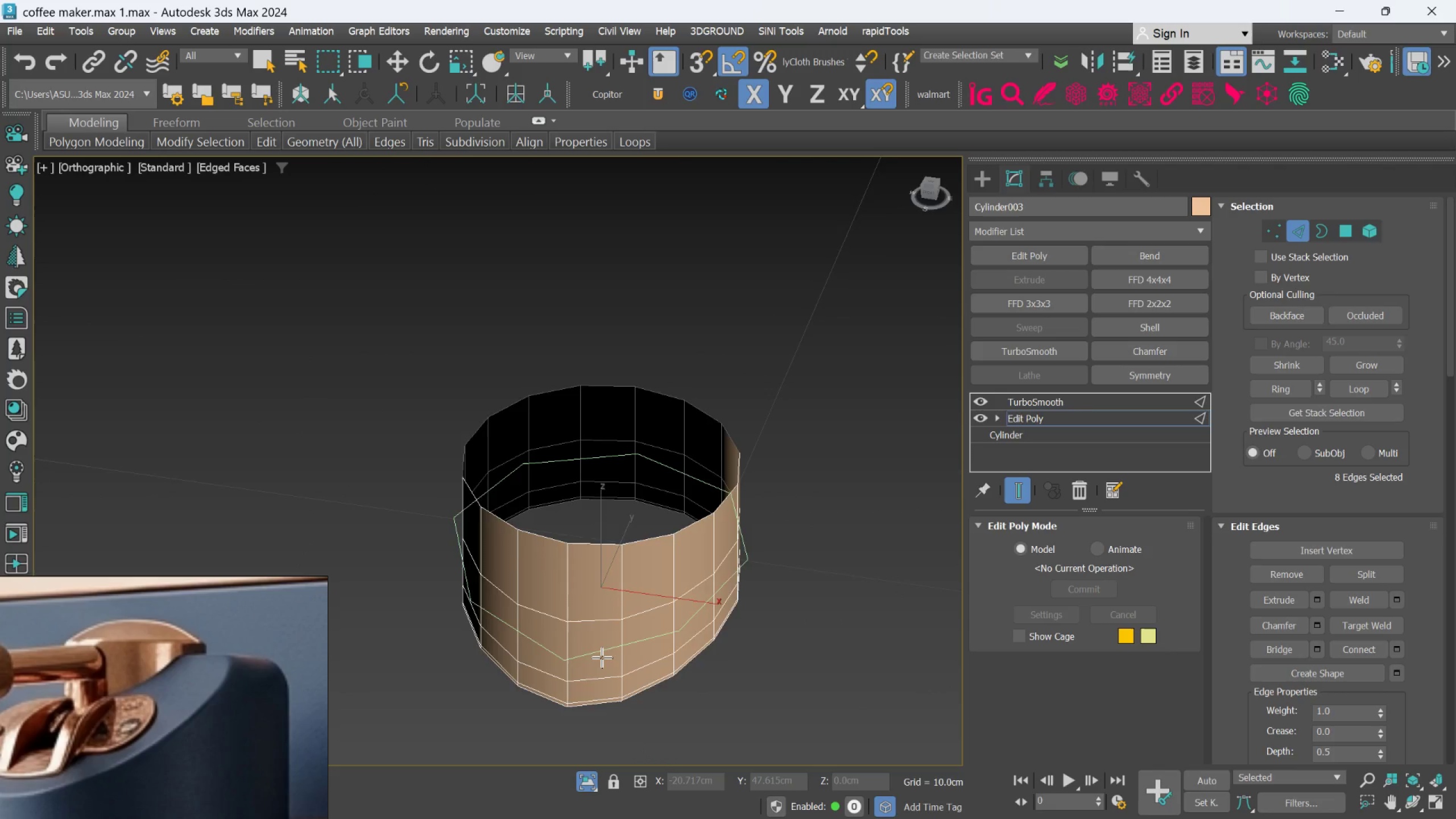 
scroll: coordinate [602, 657], scroll_direction: up, amount: 2.0
 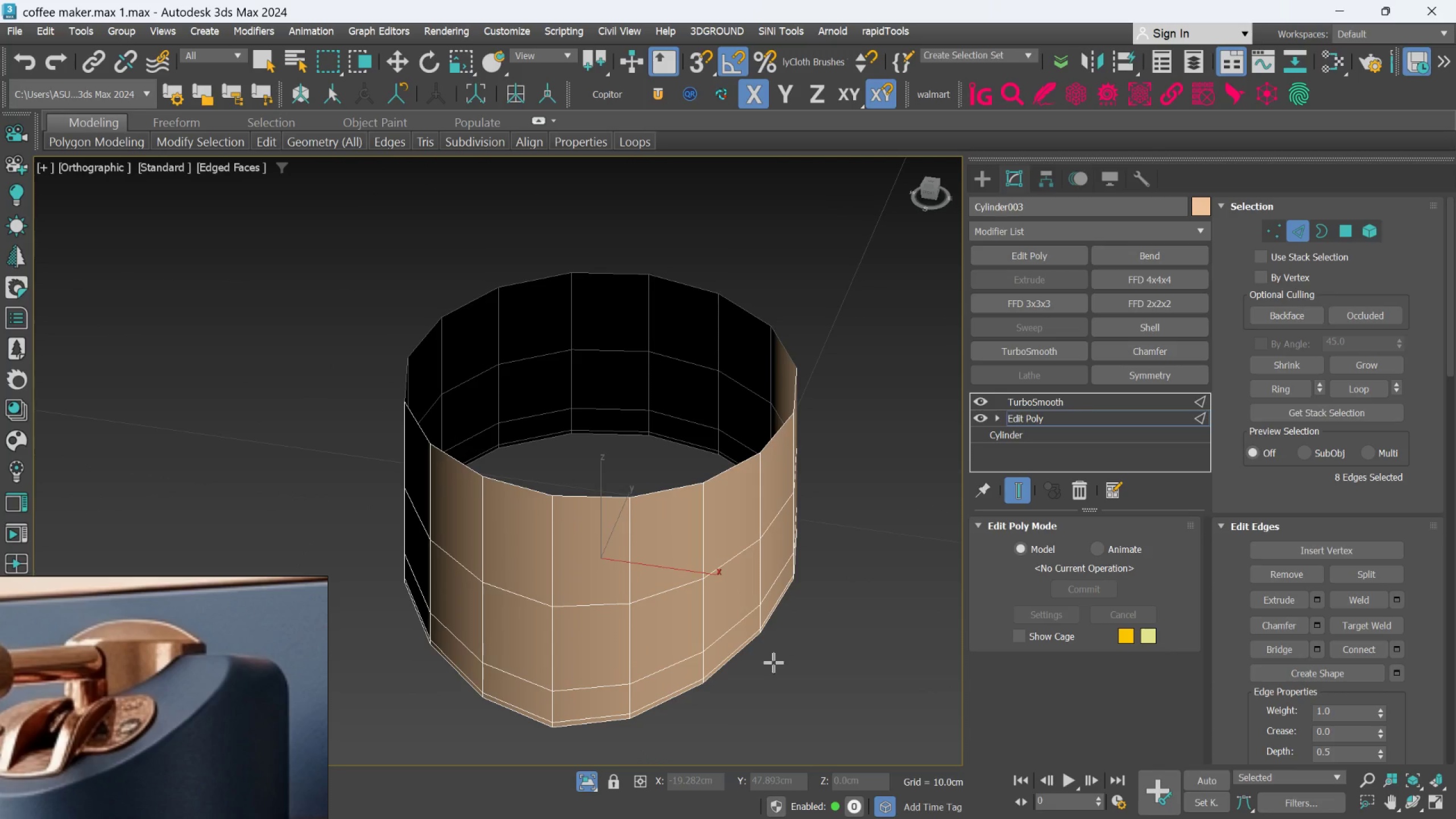 
wait(8.68)
 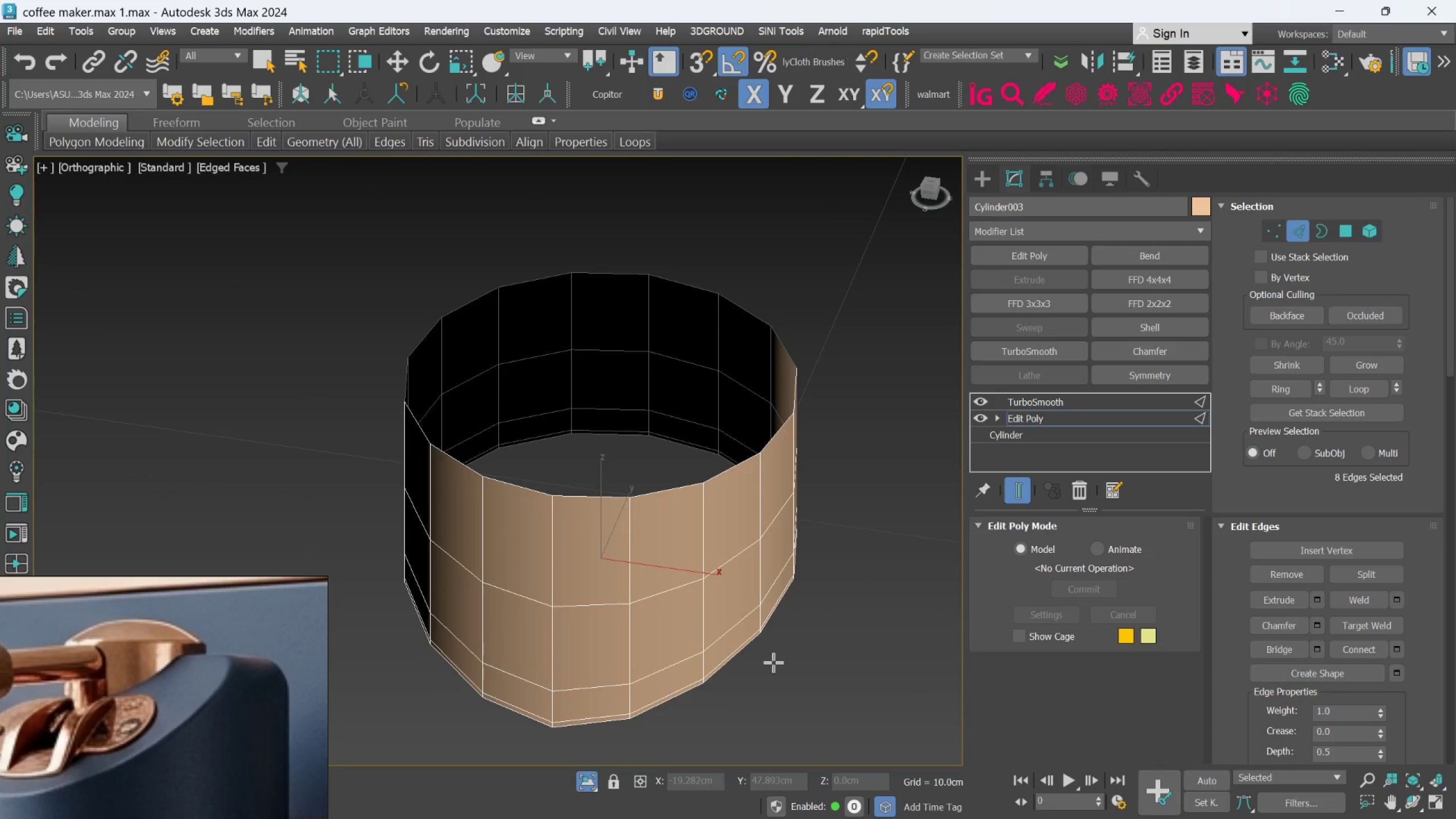 
left_click([560, 545])
 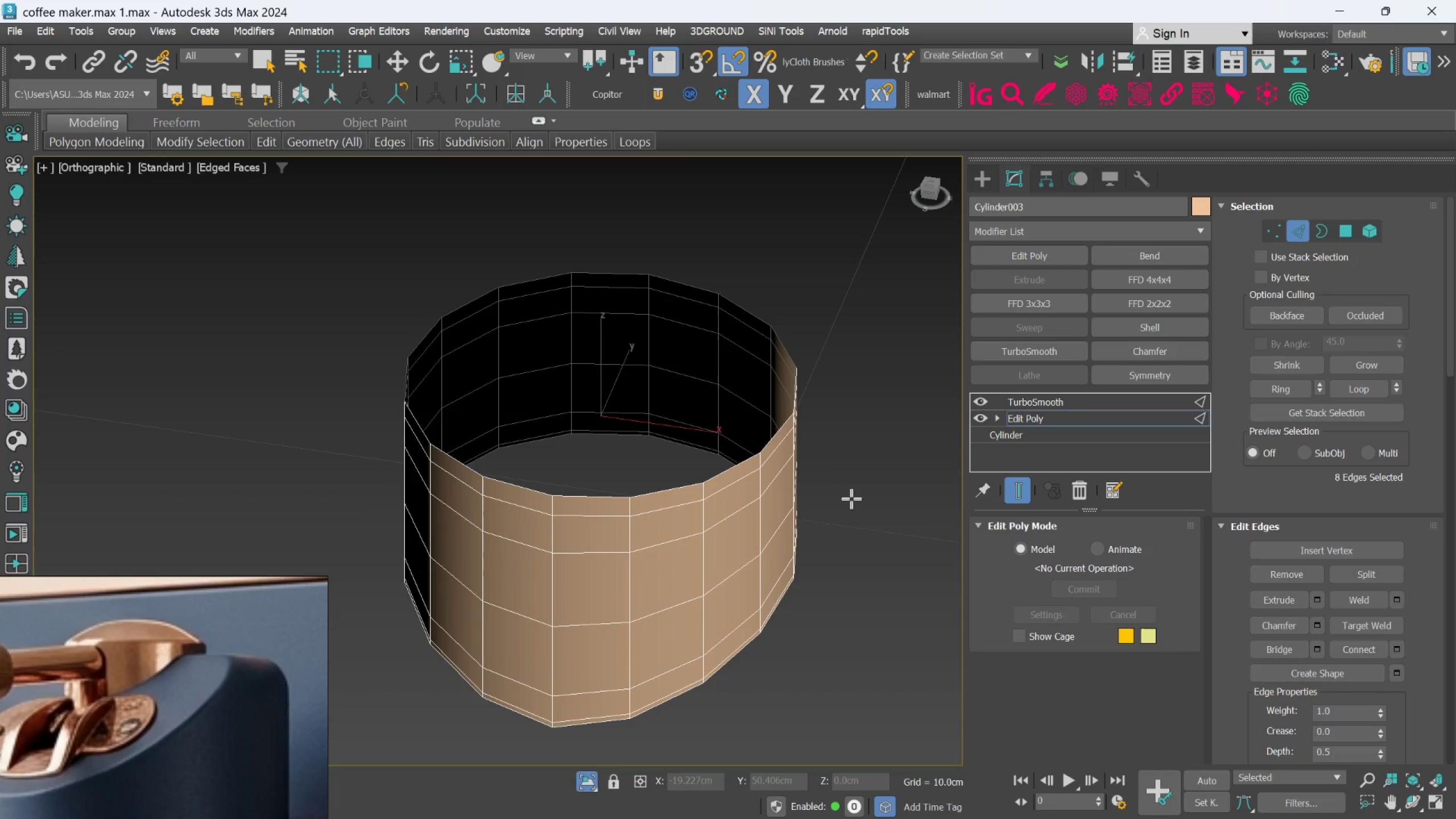 
hold_key(key=AltLeft, duration=0.73)
 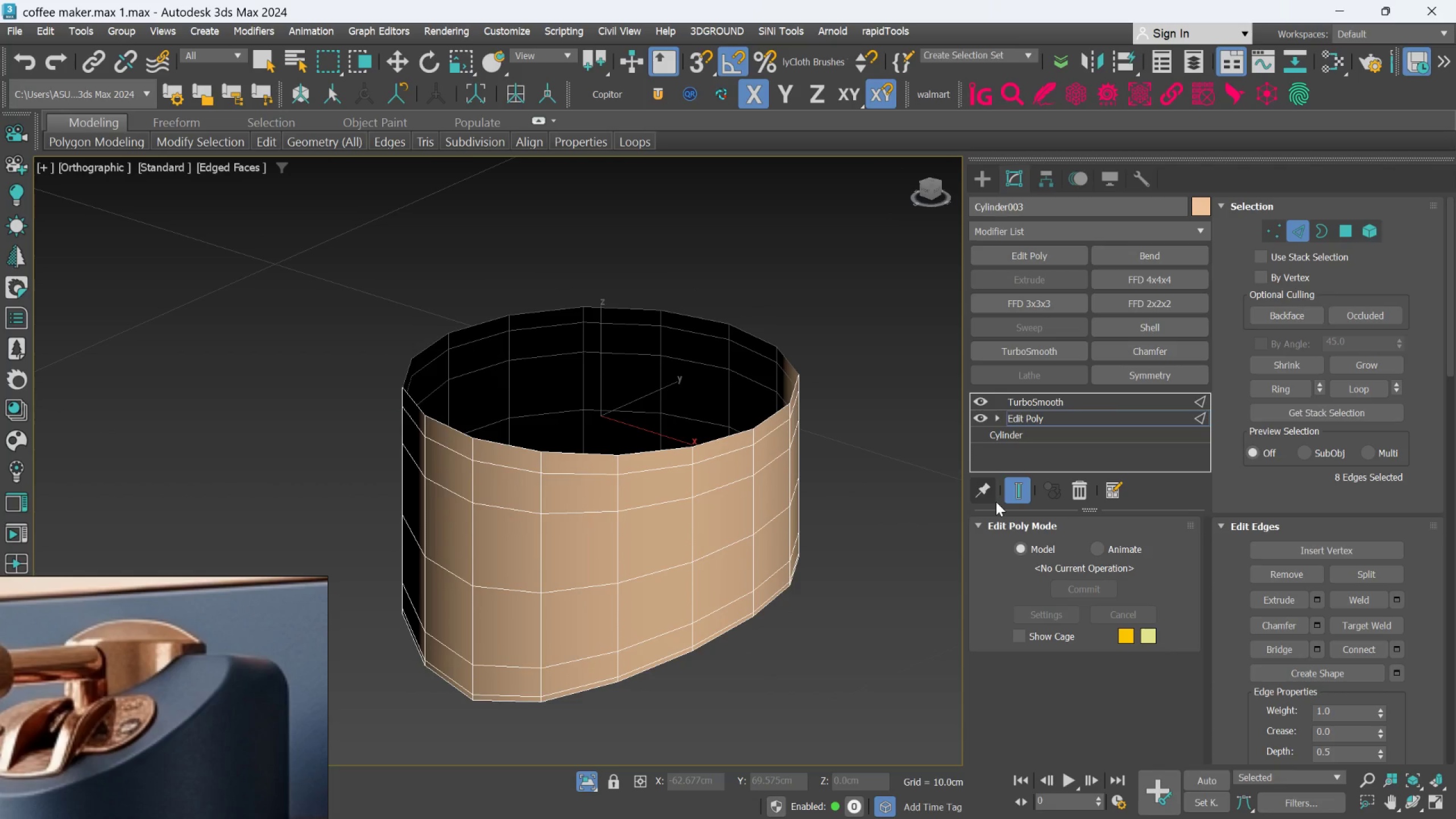 
left_click([1018, 490])
 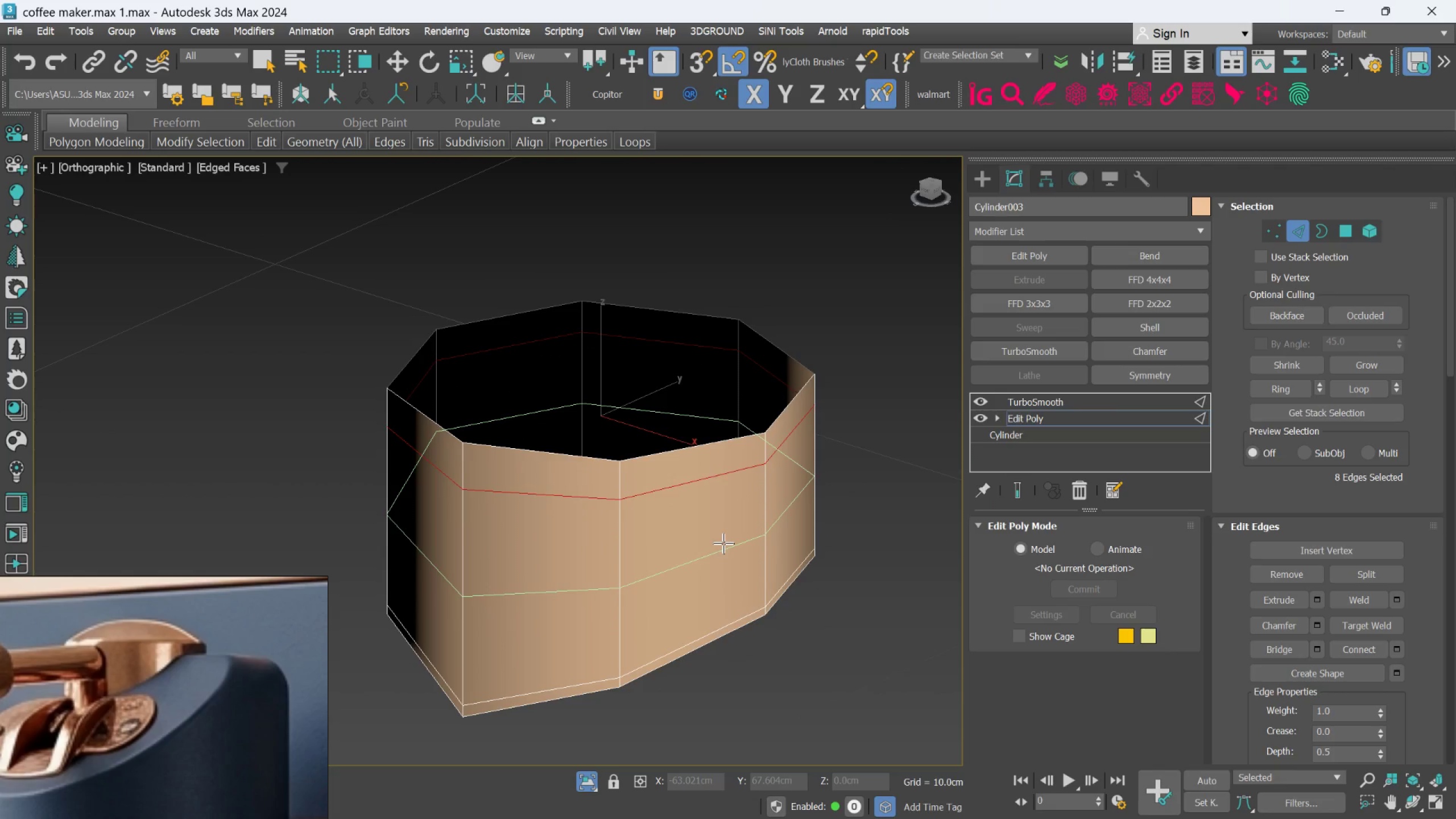 
wait(5.34)
 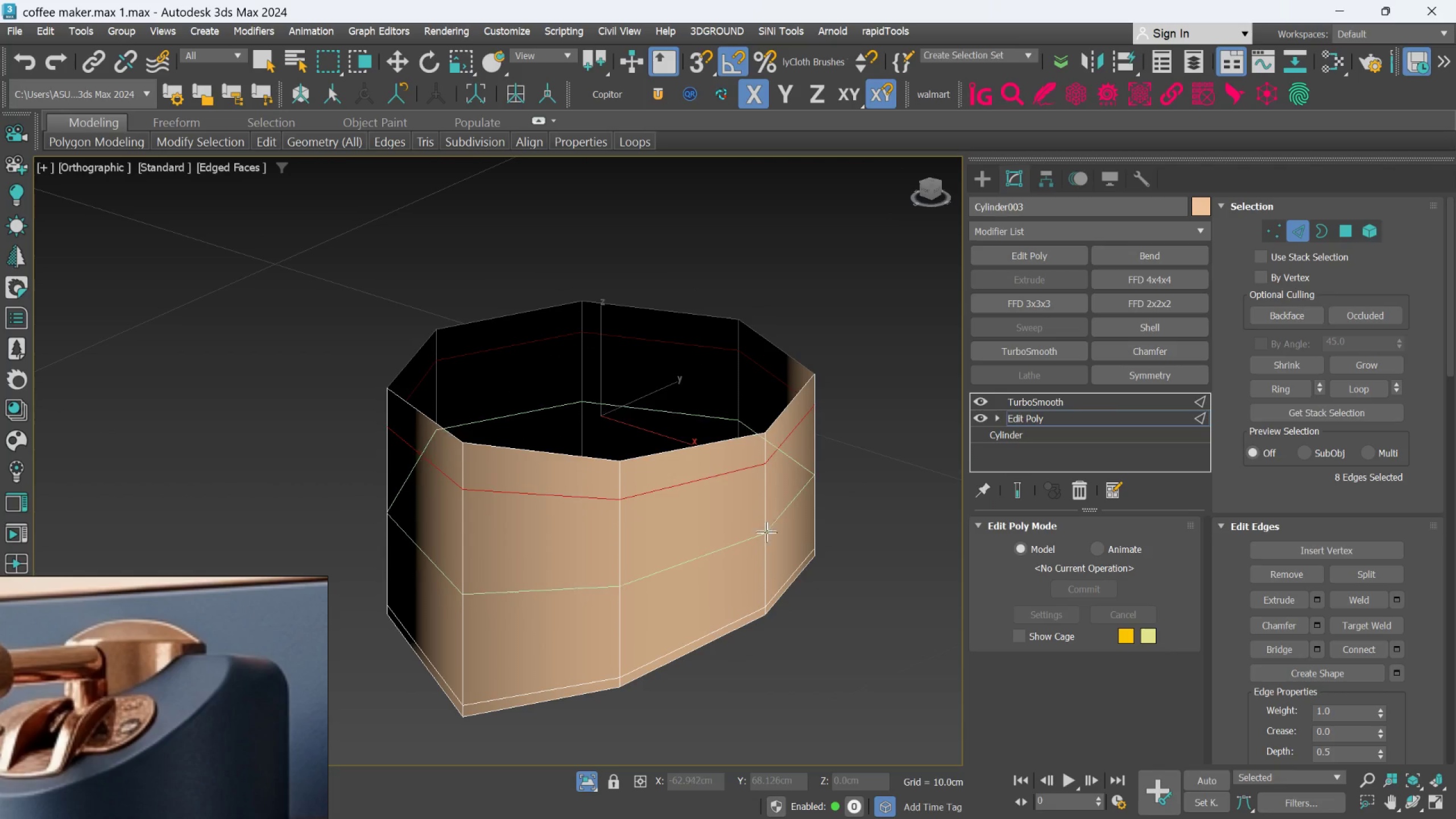 
left_click([723, 543])
 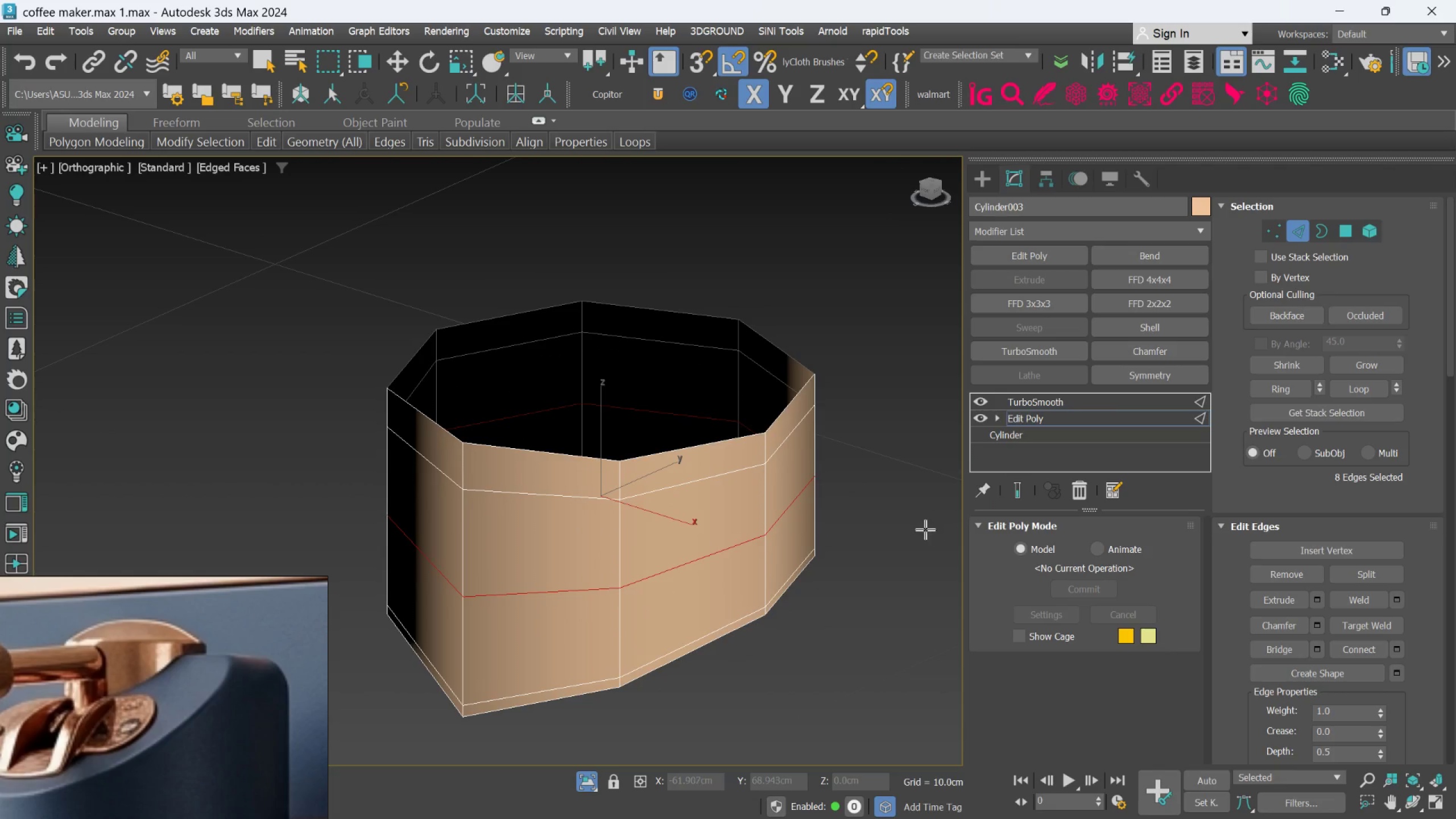 
key(Alt+AltLeft)
 